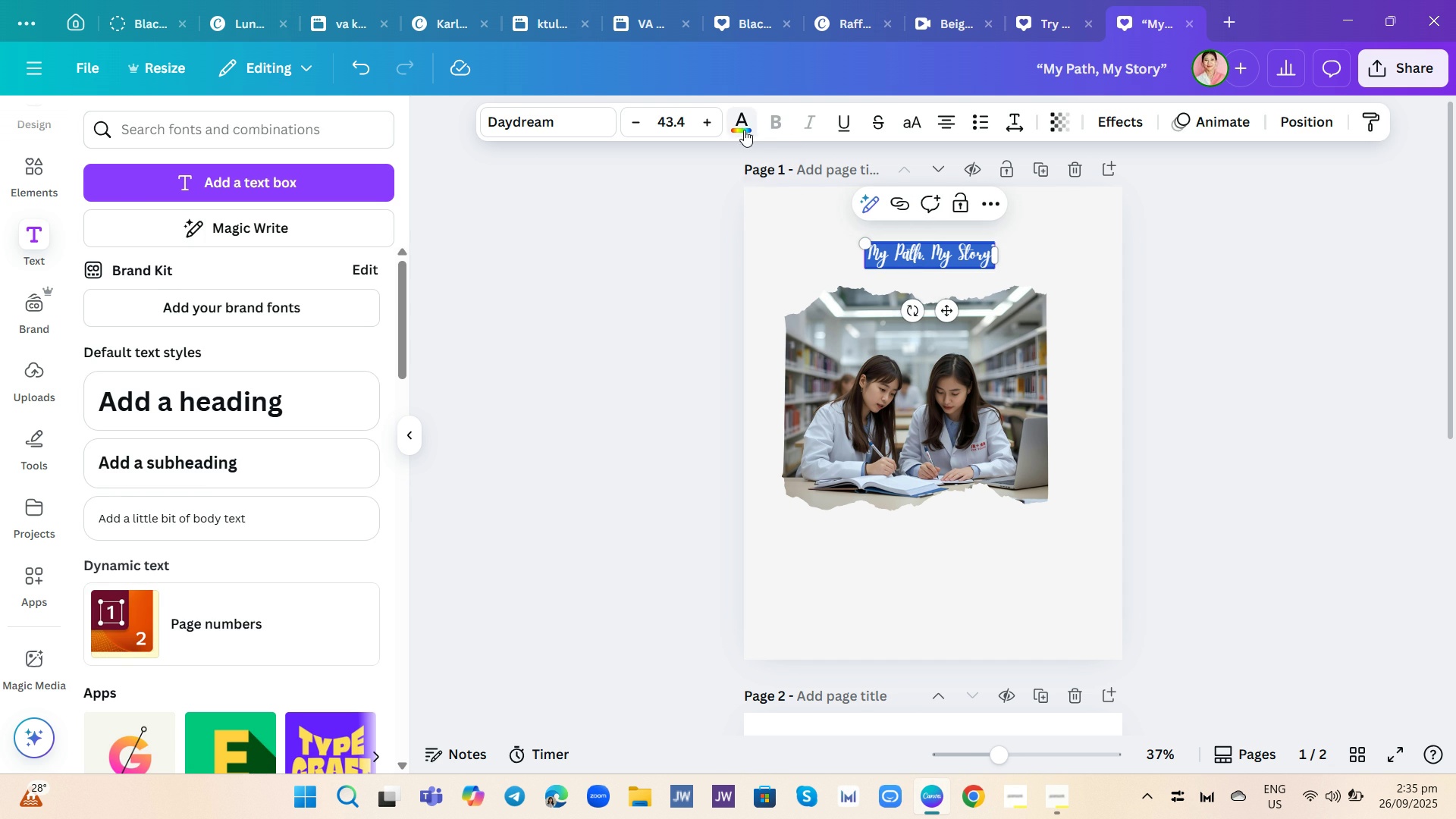 
left_click([742, 130])
 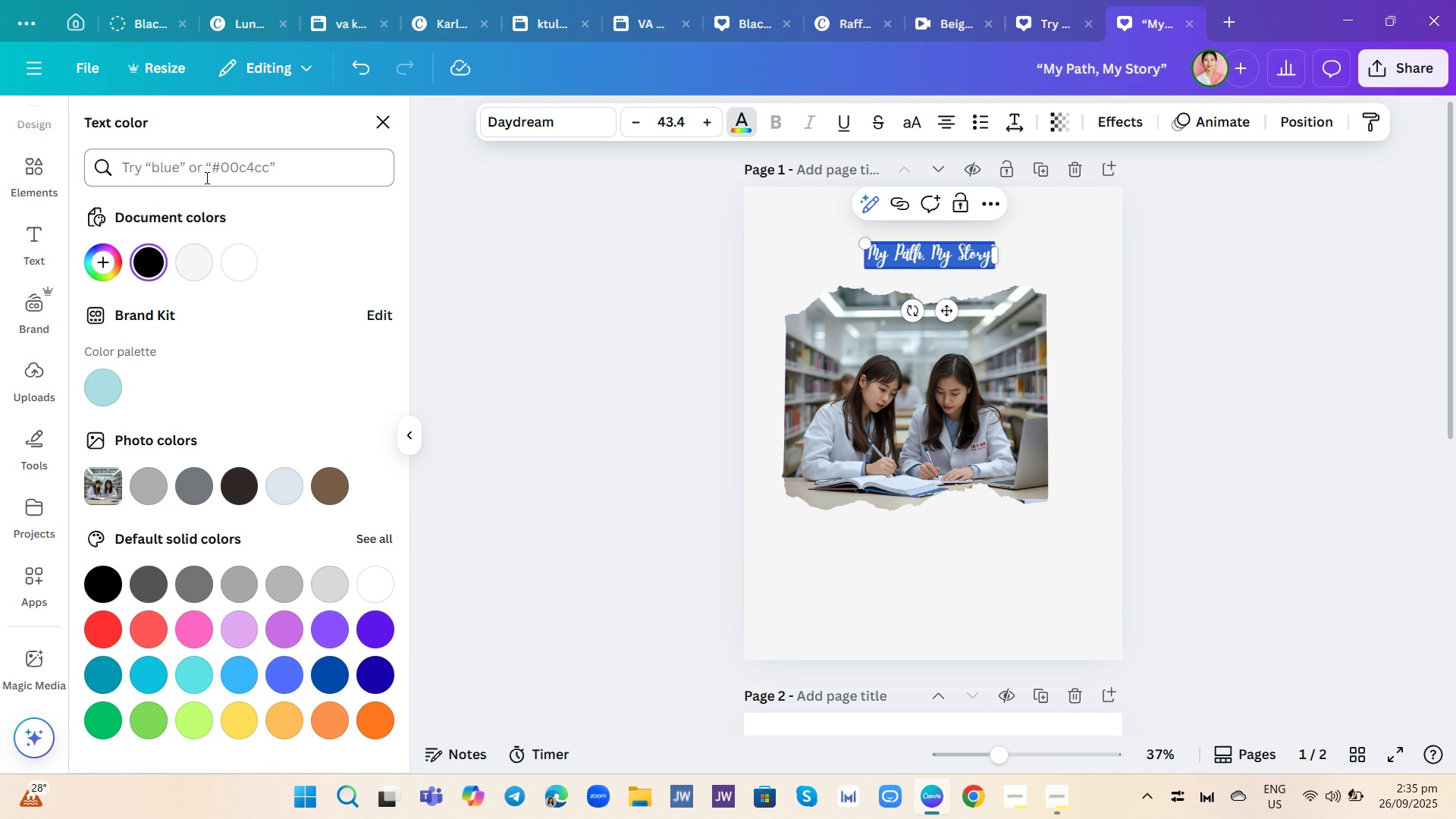 
left_click([206, 168])
 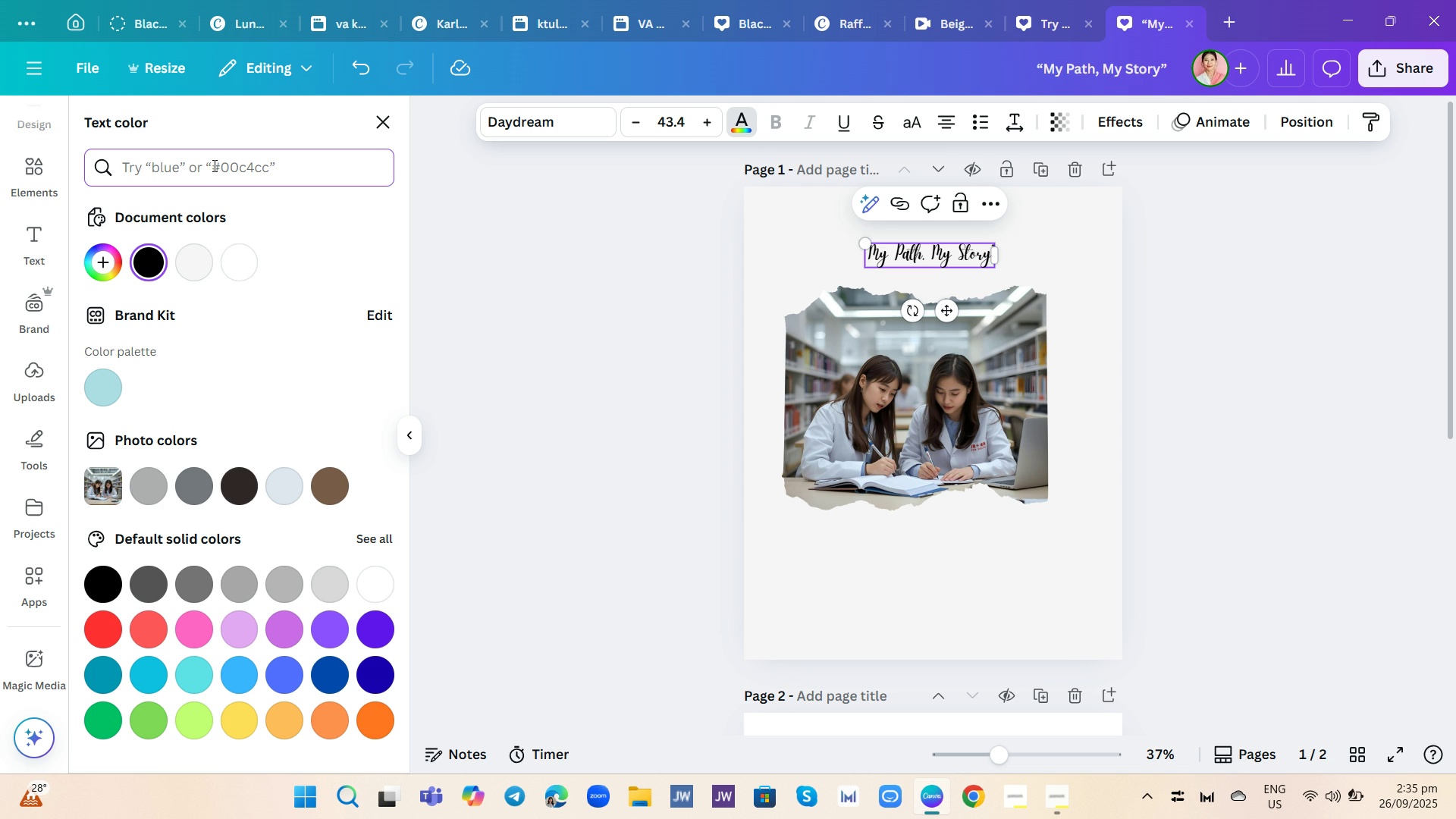 
type(003366)
 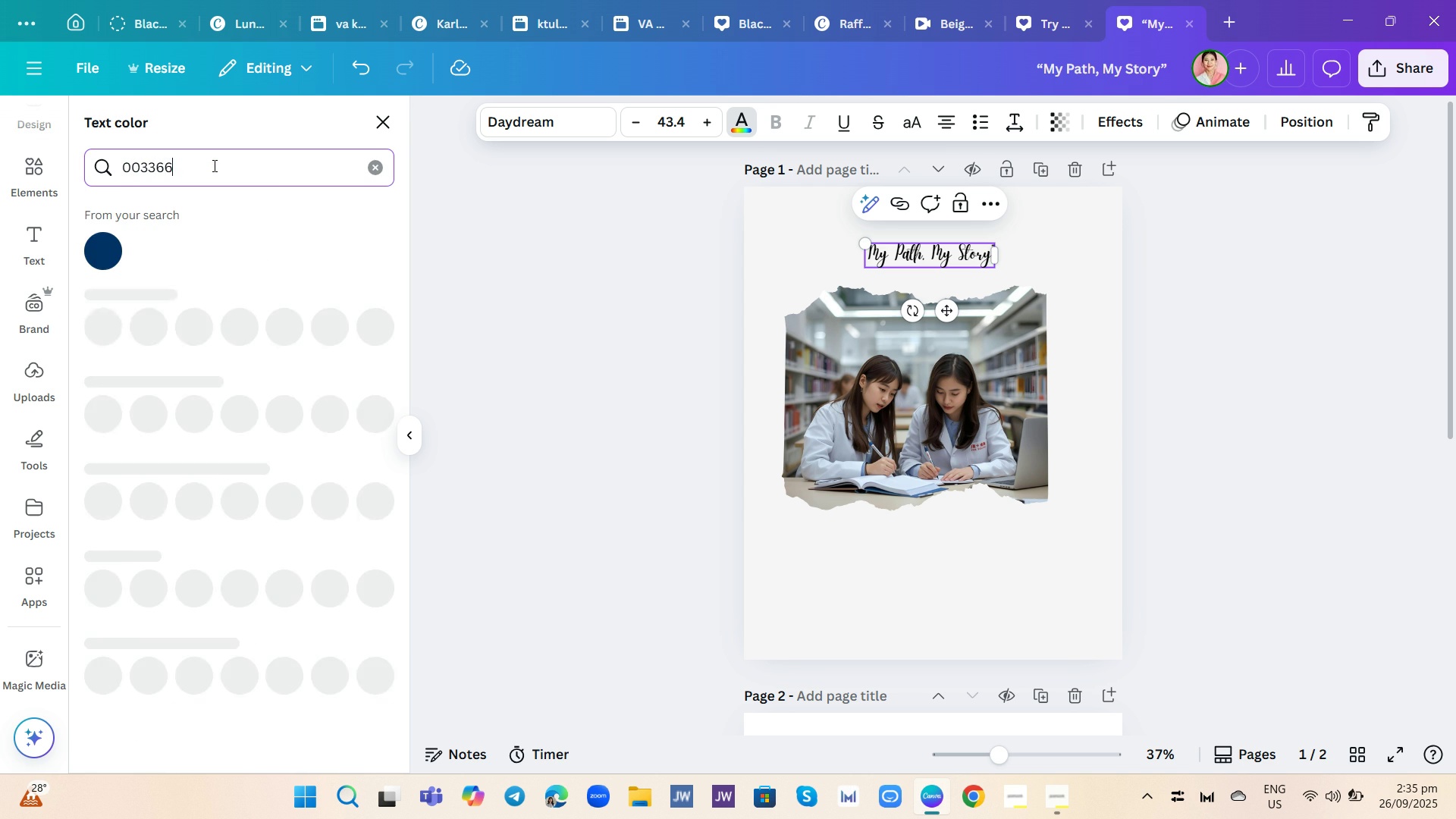 
key(Enter)
 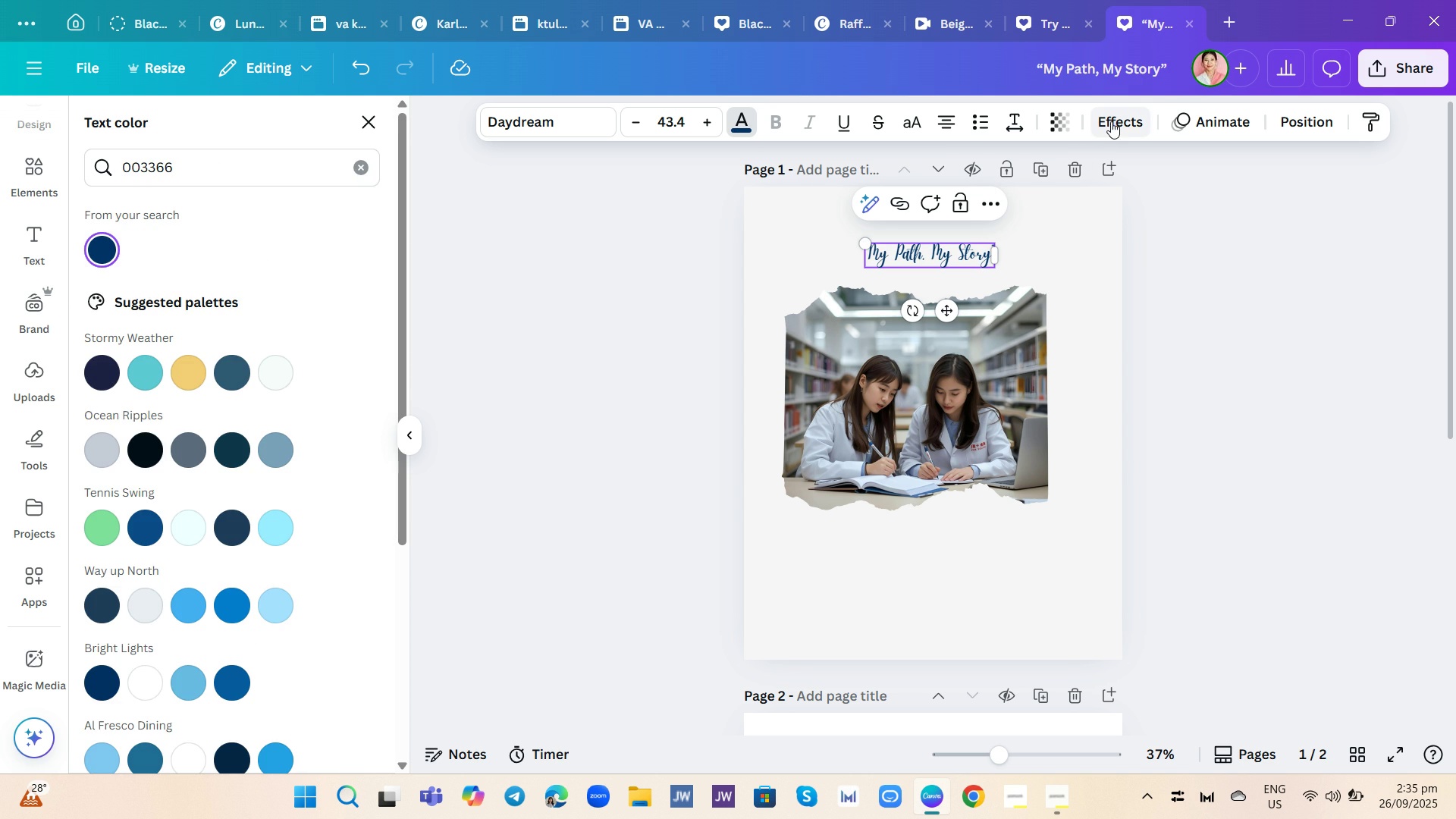 
wait(6.17)
 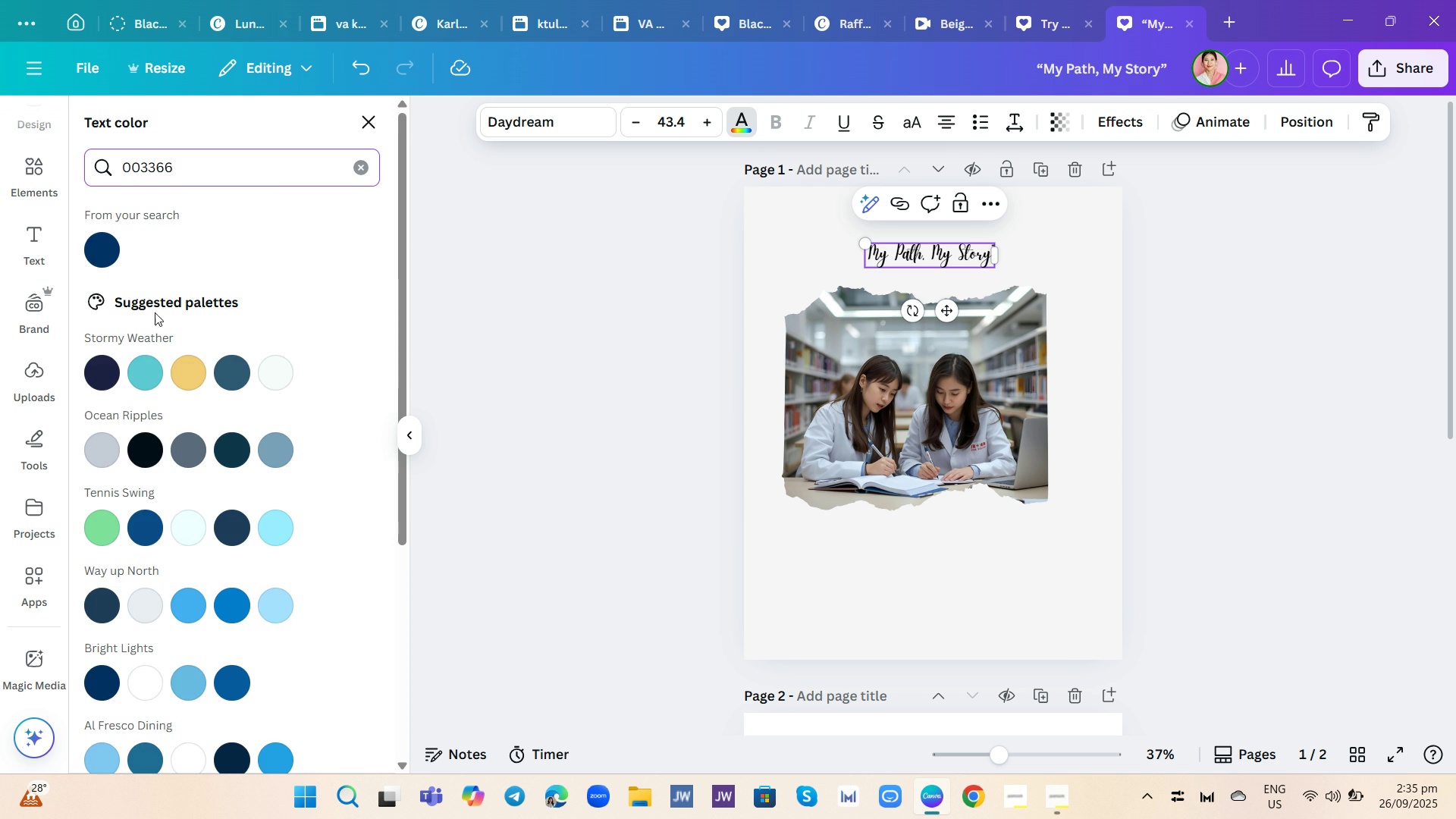 
left_click([122, 602])
 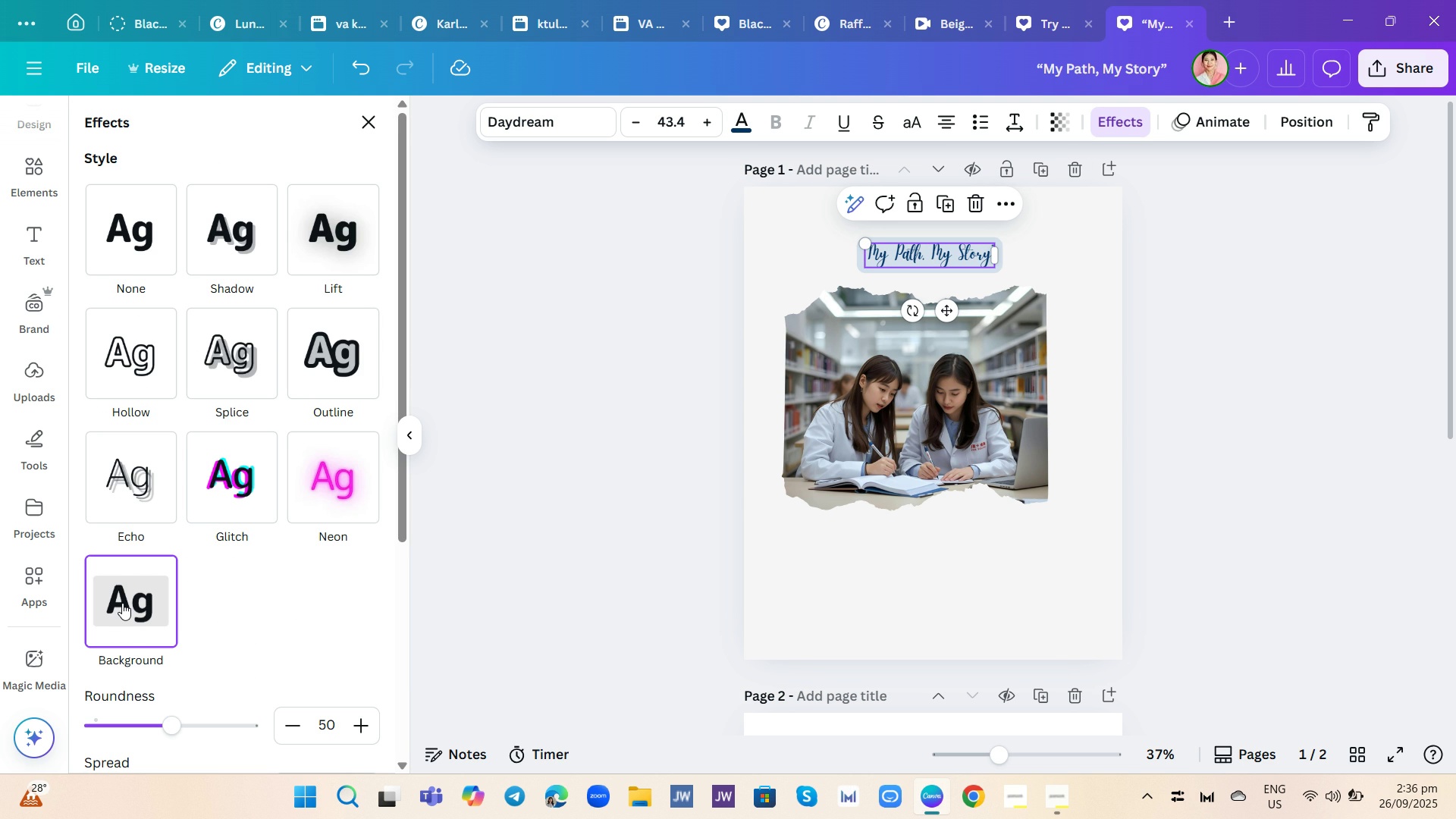 
wait(7.56)
 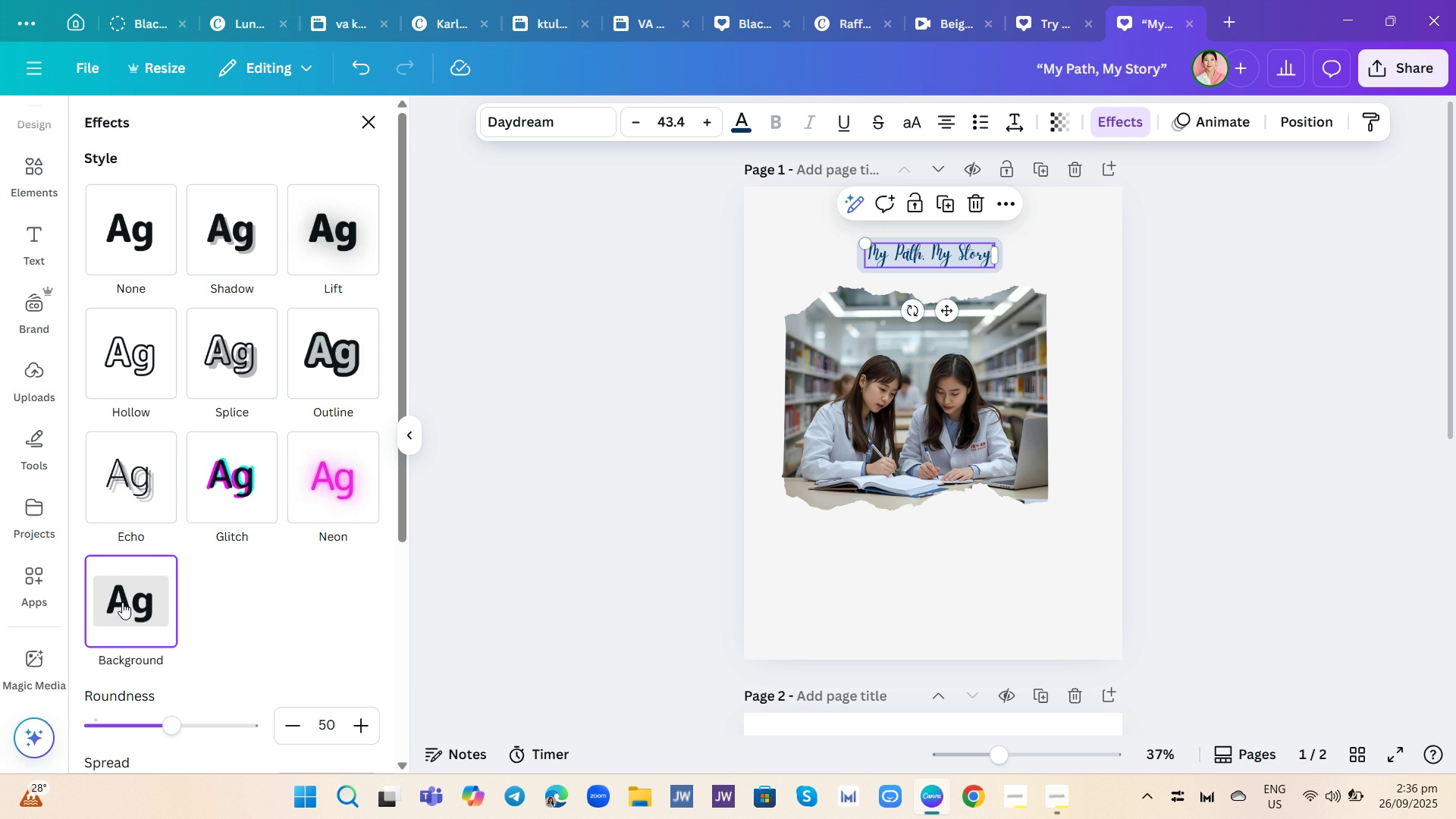 
scroll: coordinate [265, 604], scroll_direction: down, amount: 4.0
 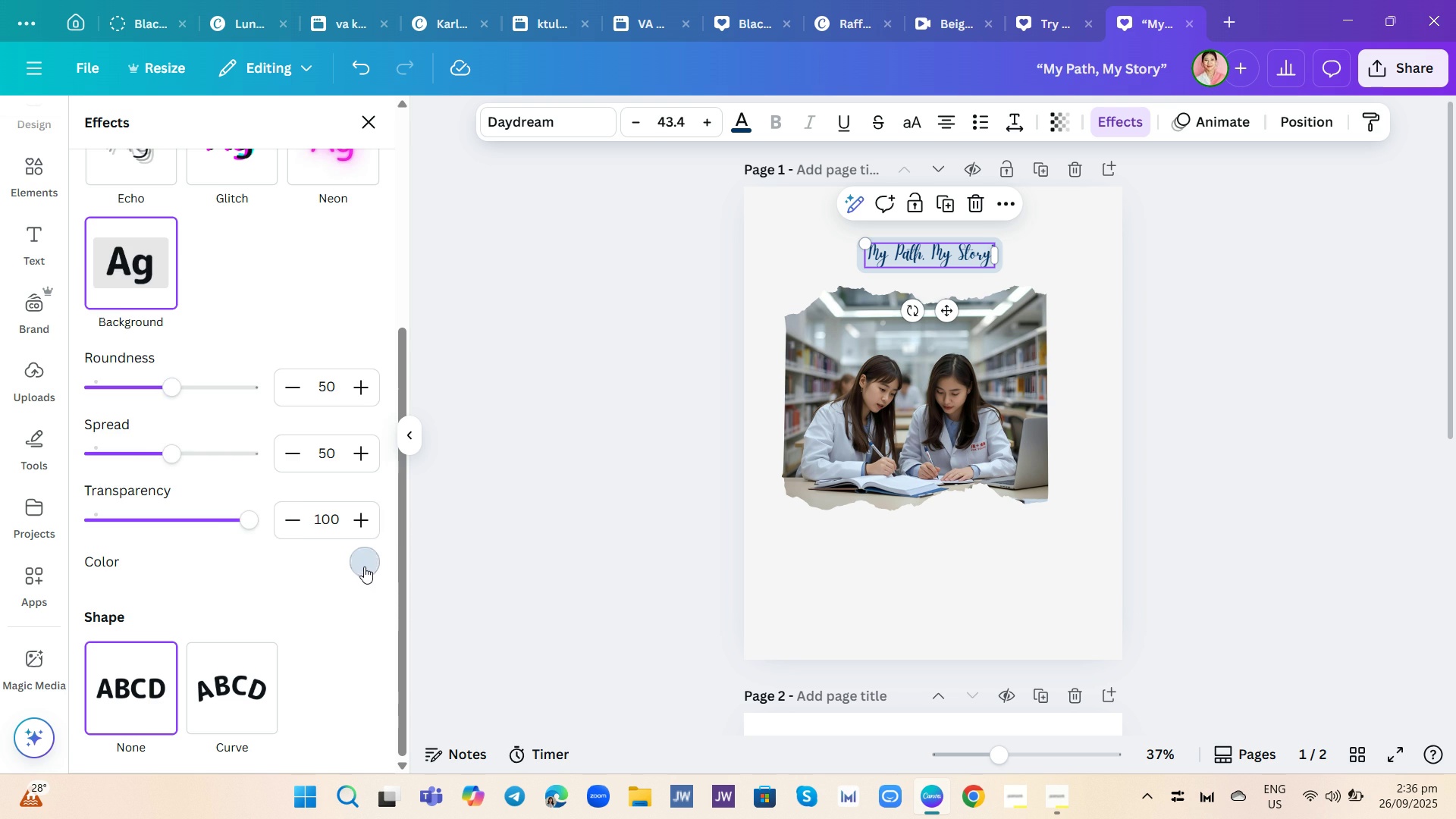 
left_click([364, 566])
 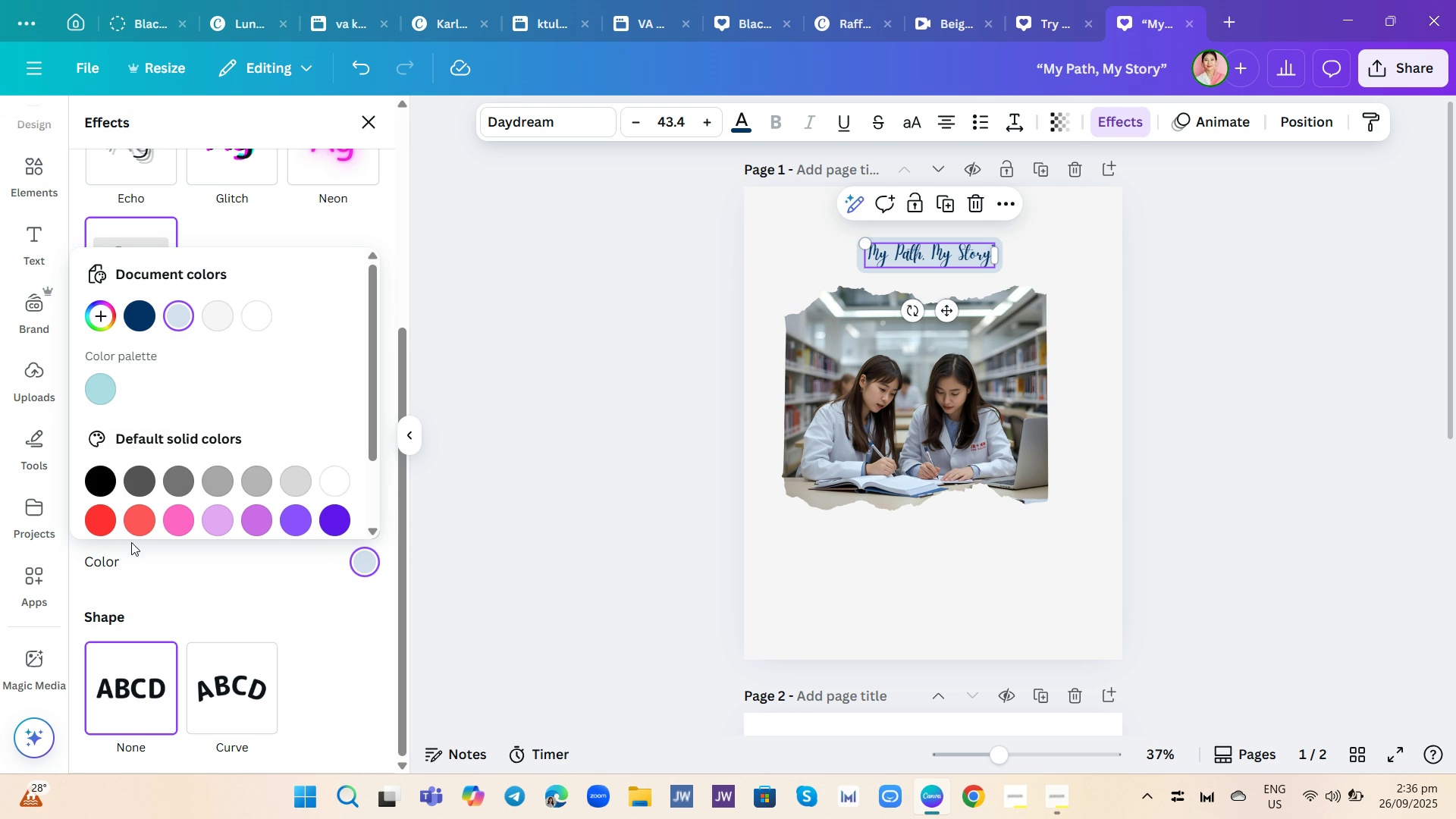 
left_click([95, 319])
 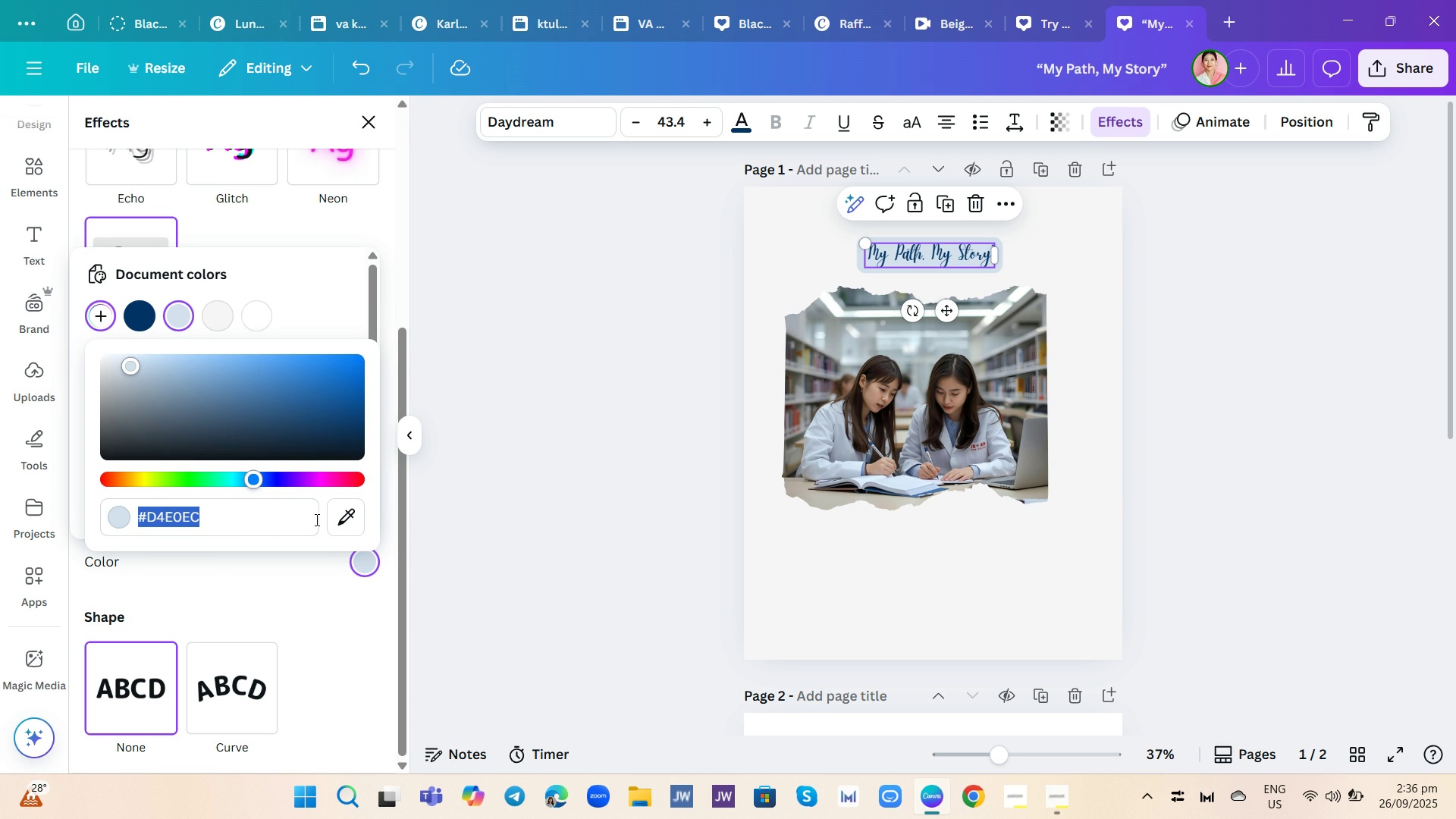 
key(Backspace)
type(ffcc00)
 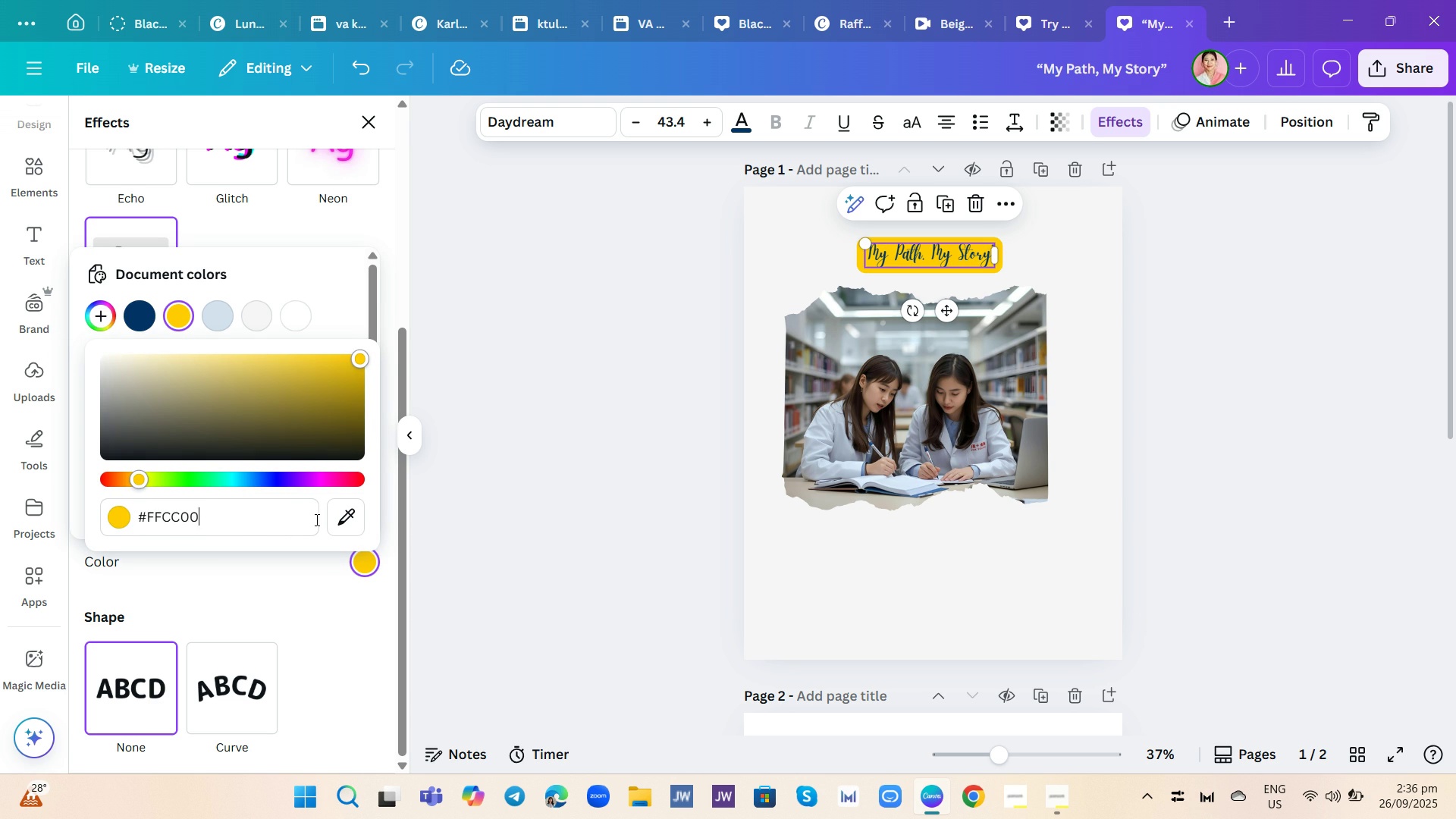 
key(Enter)
 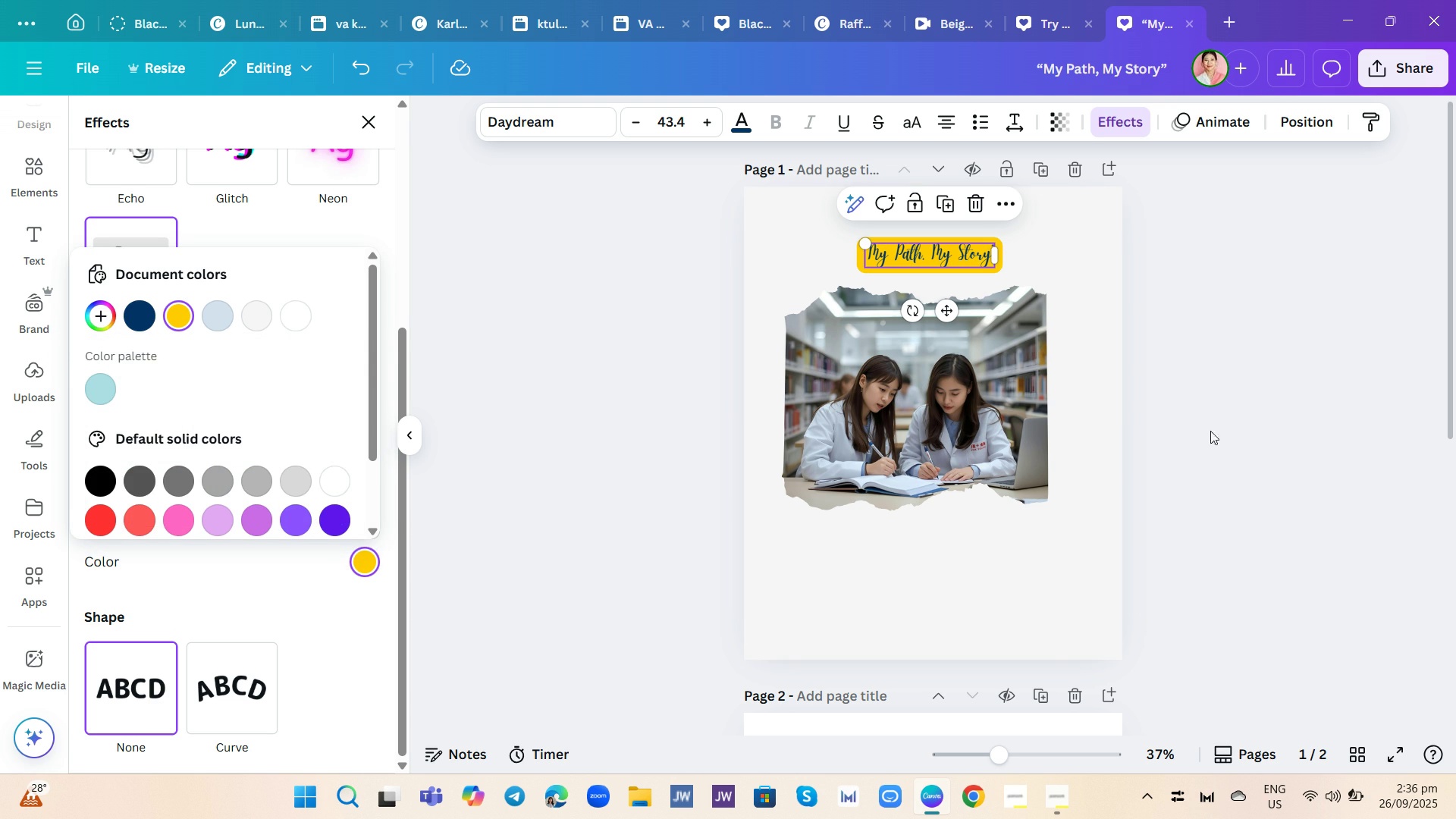 
left_click_drag(start_coordinate=[1204, 418], to_coordinate=[1199, 419])
 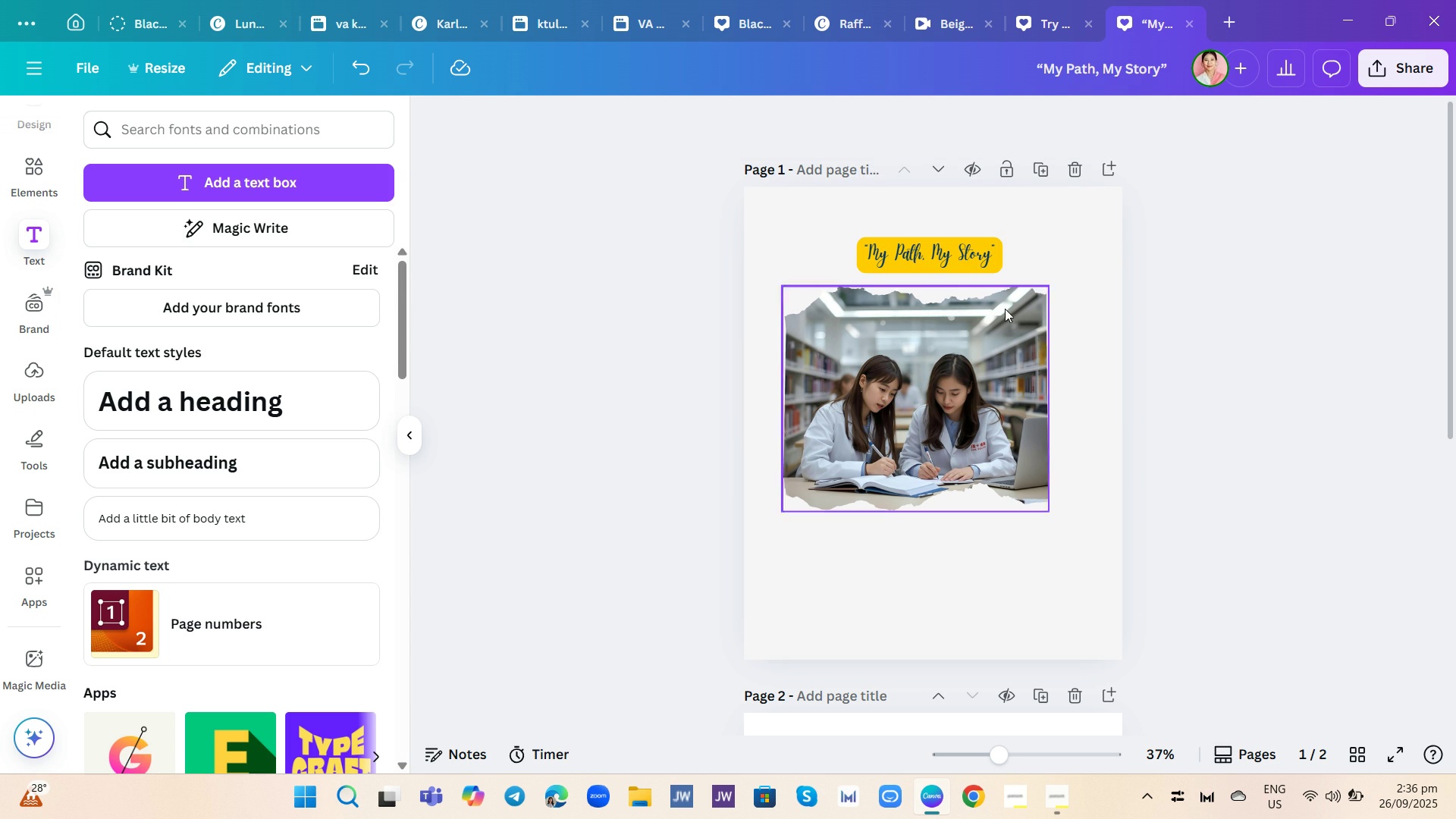 
mouse_move([968, 285])
 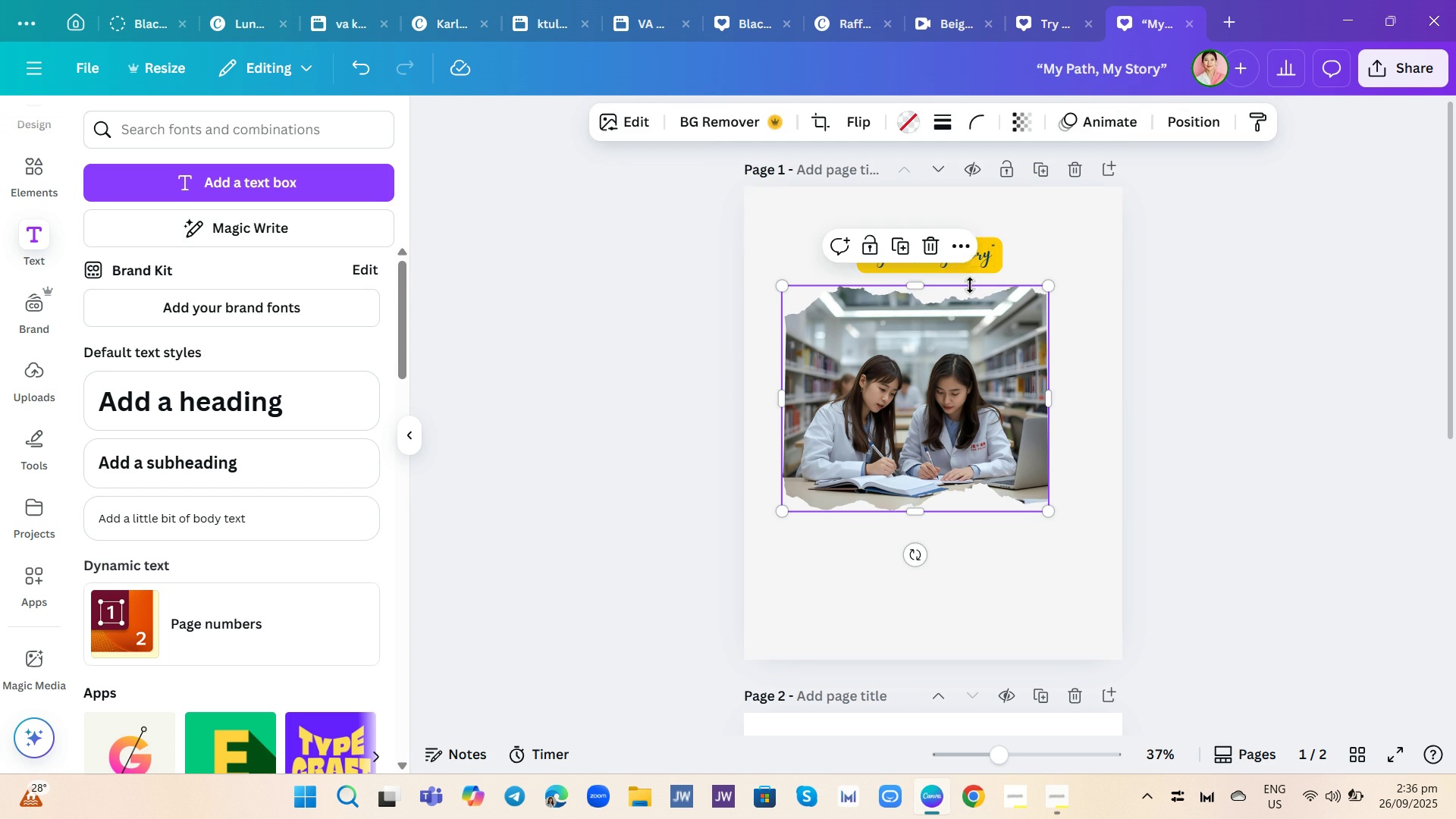 
left_click([970, 285])
 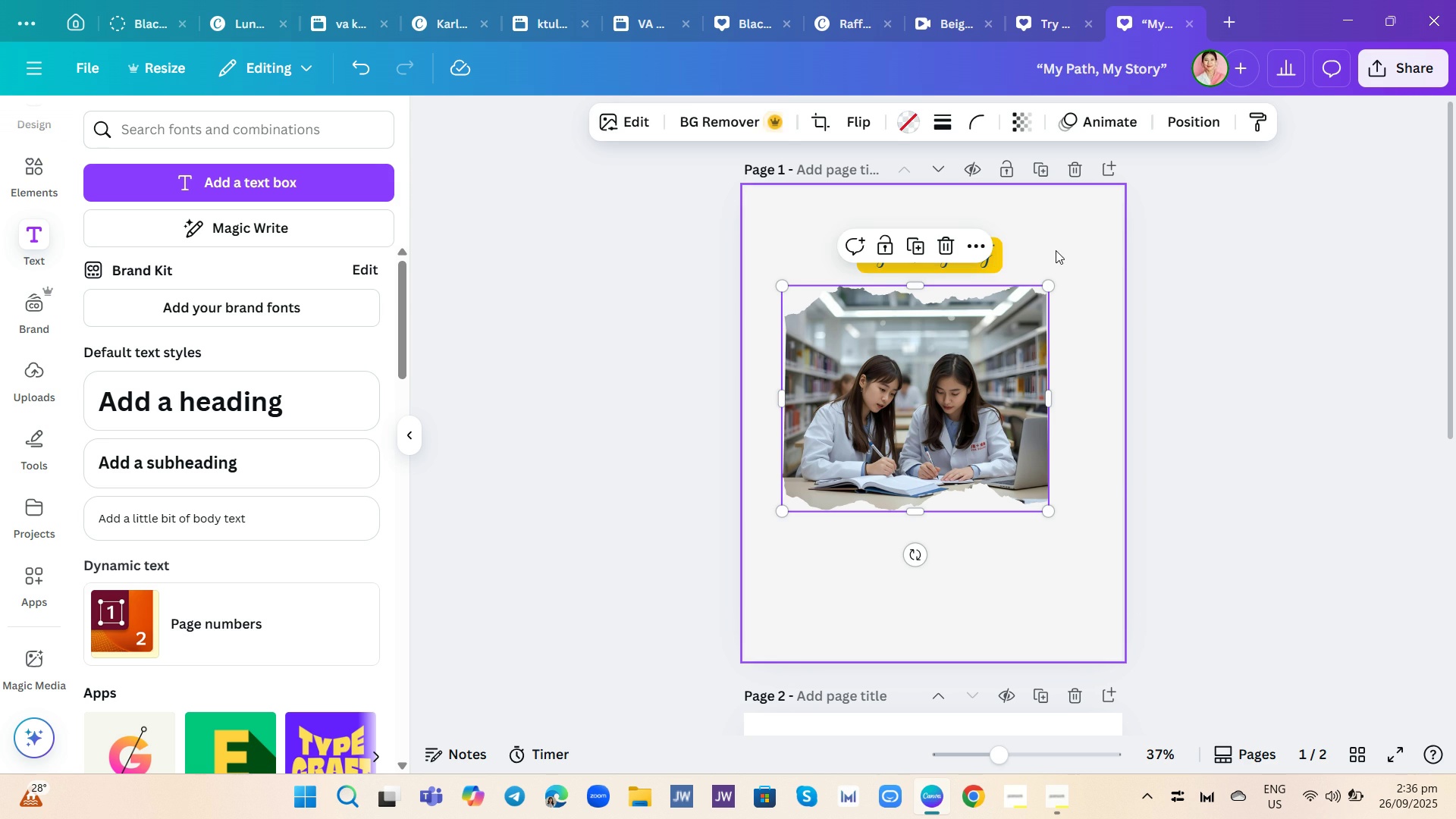 
left_click([1056, 250])
 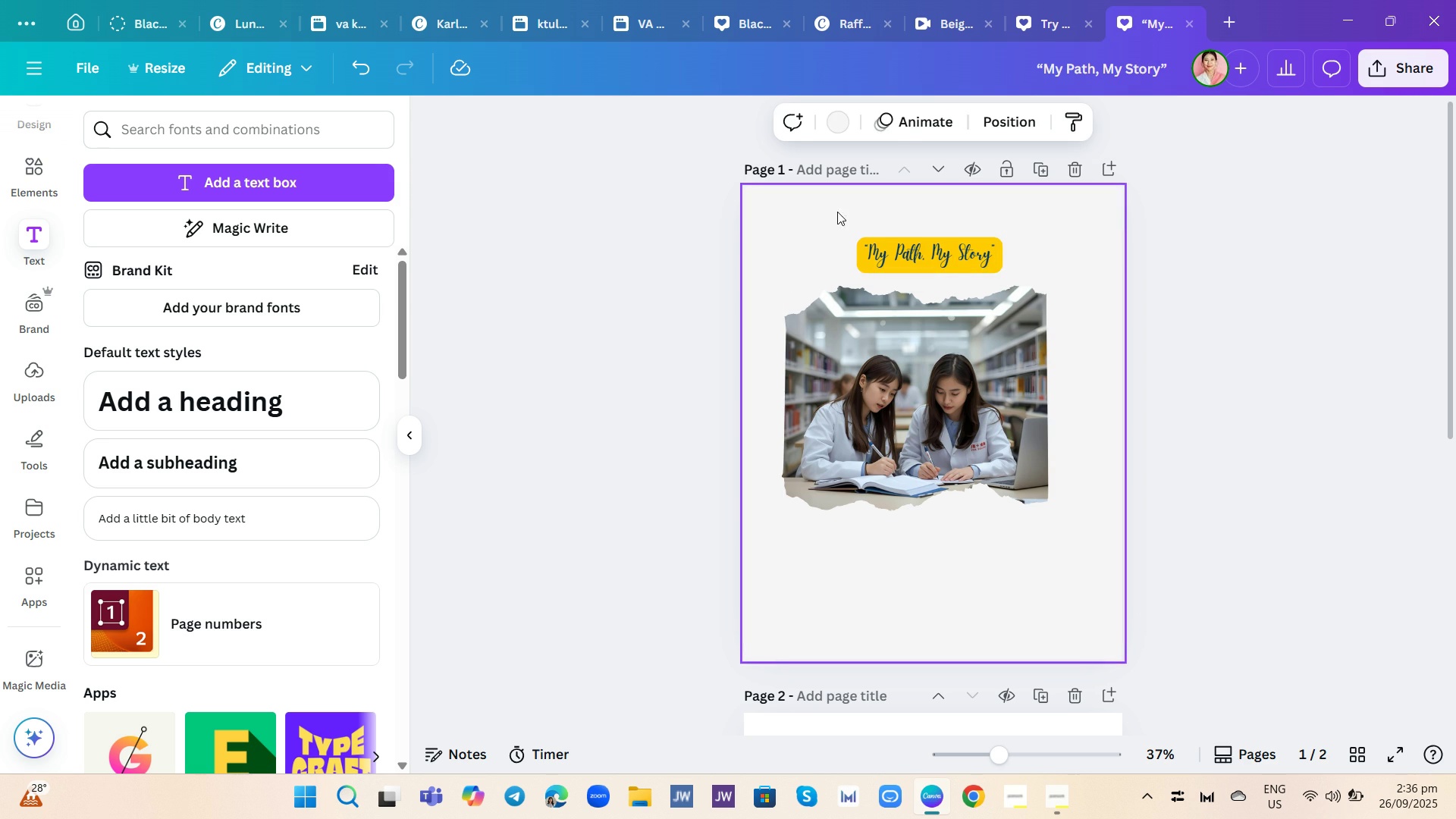 
left_click_drag(start_coordinate=[849, 217], to_coordinate=[960, 277])
 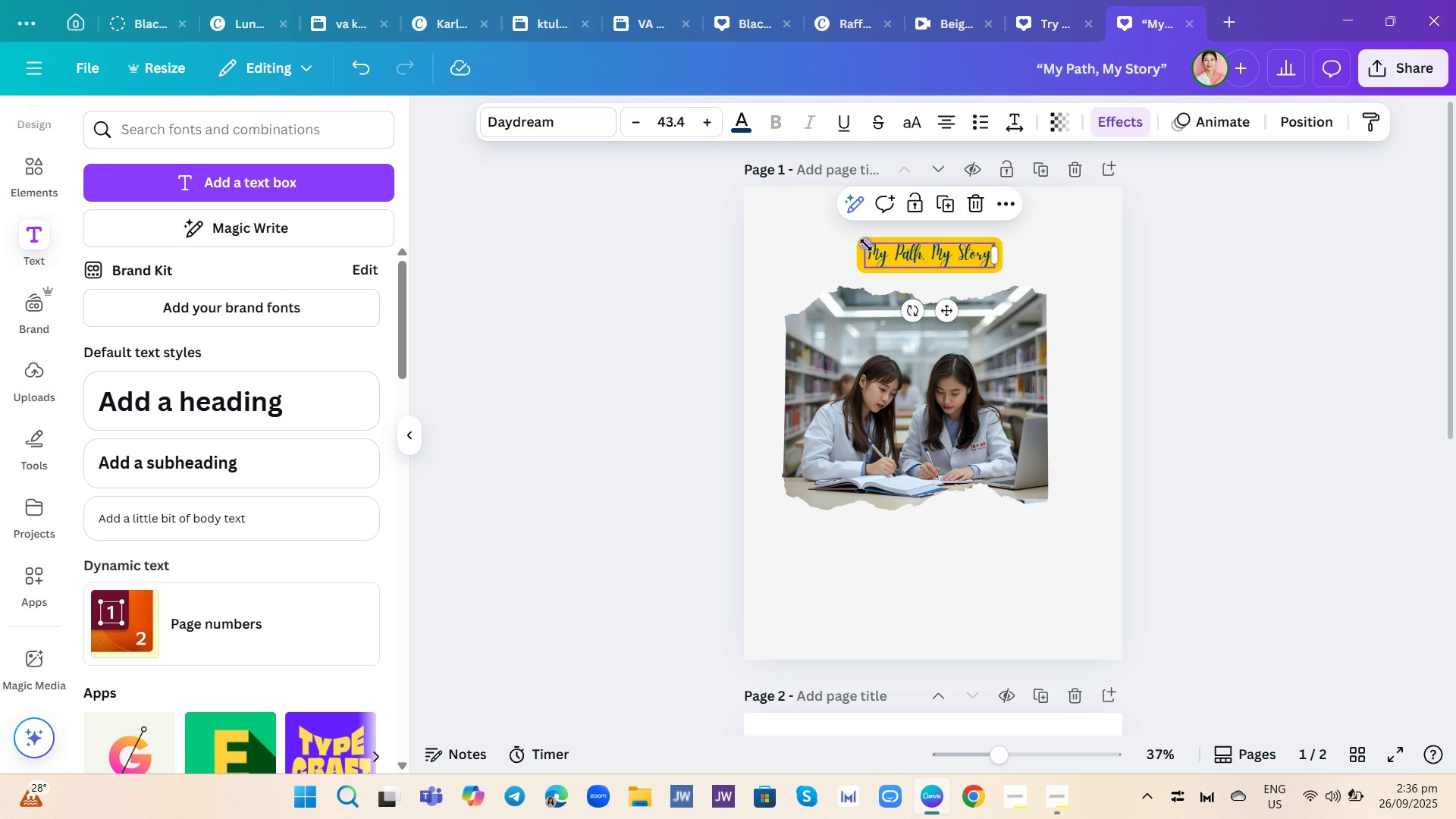 
left_click_drag(start_coordinate=[872, 246], to_coordinate=[858, 210])
 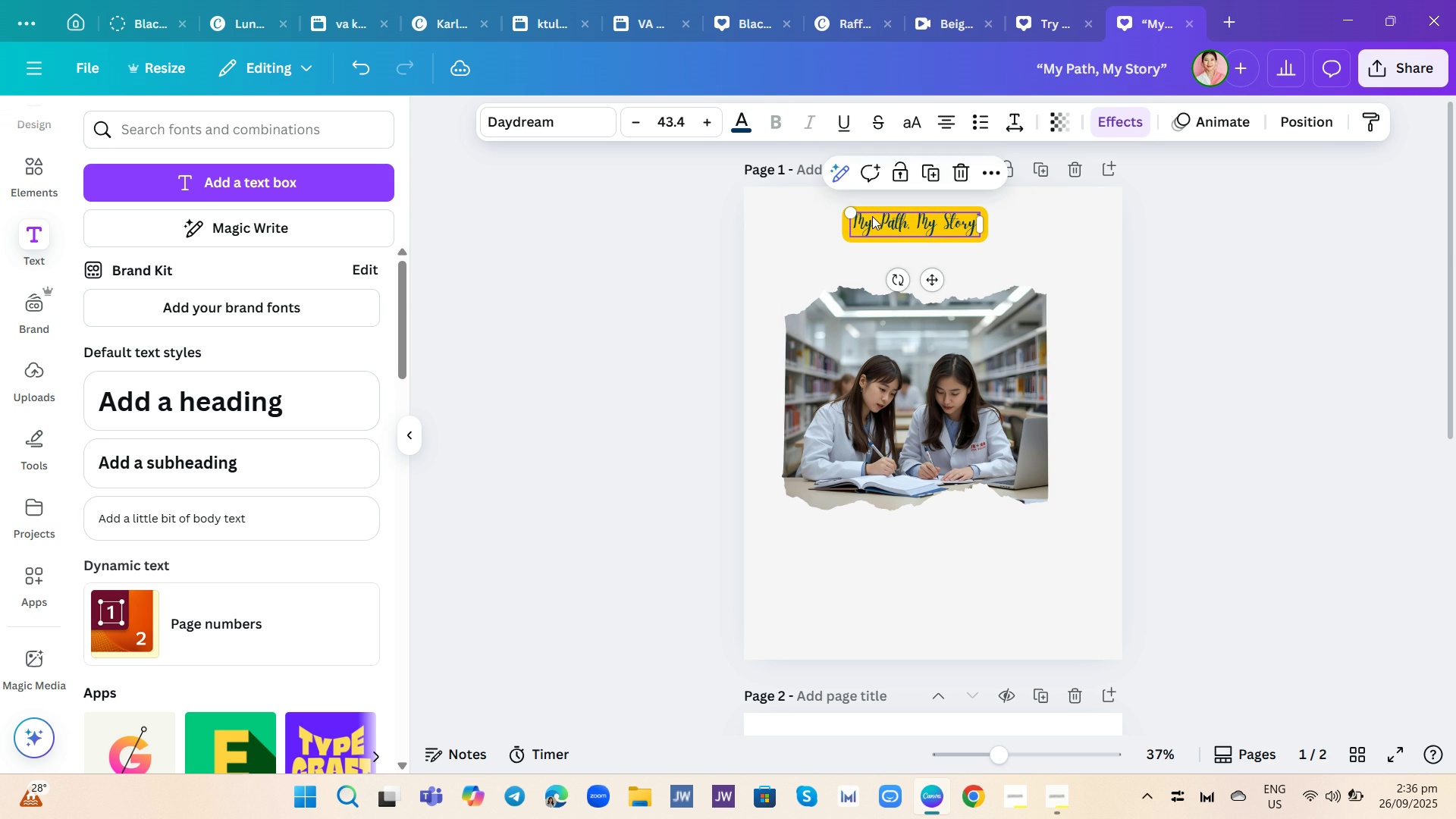 
left_click_drag(start_coordinate=[872, 216], to_coordinate=[877, 219])
 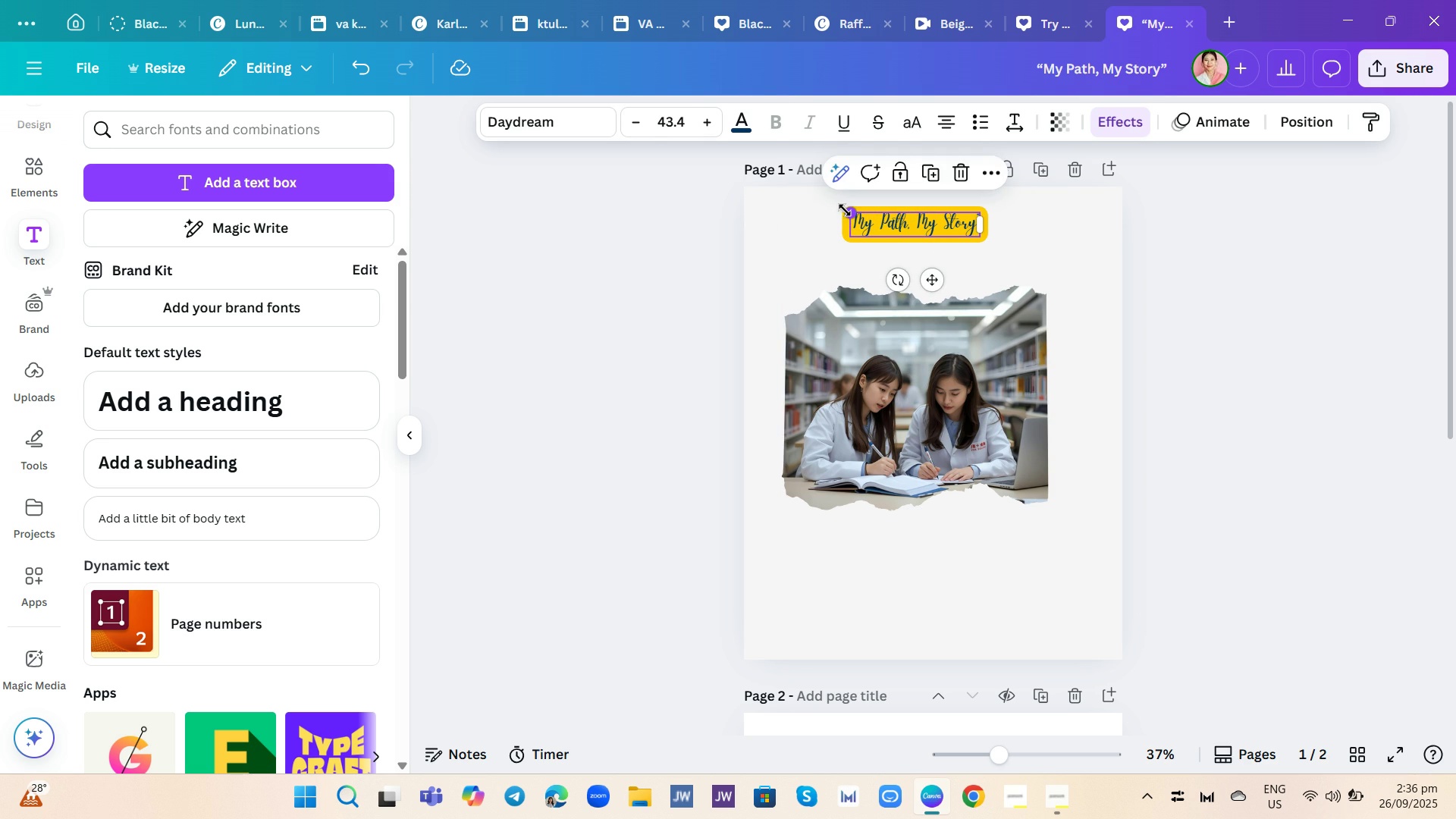 
left_click_drag(start_coordinate=[848, 209], to_coordinate=[786, 206])
 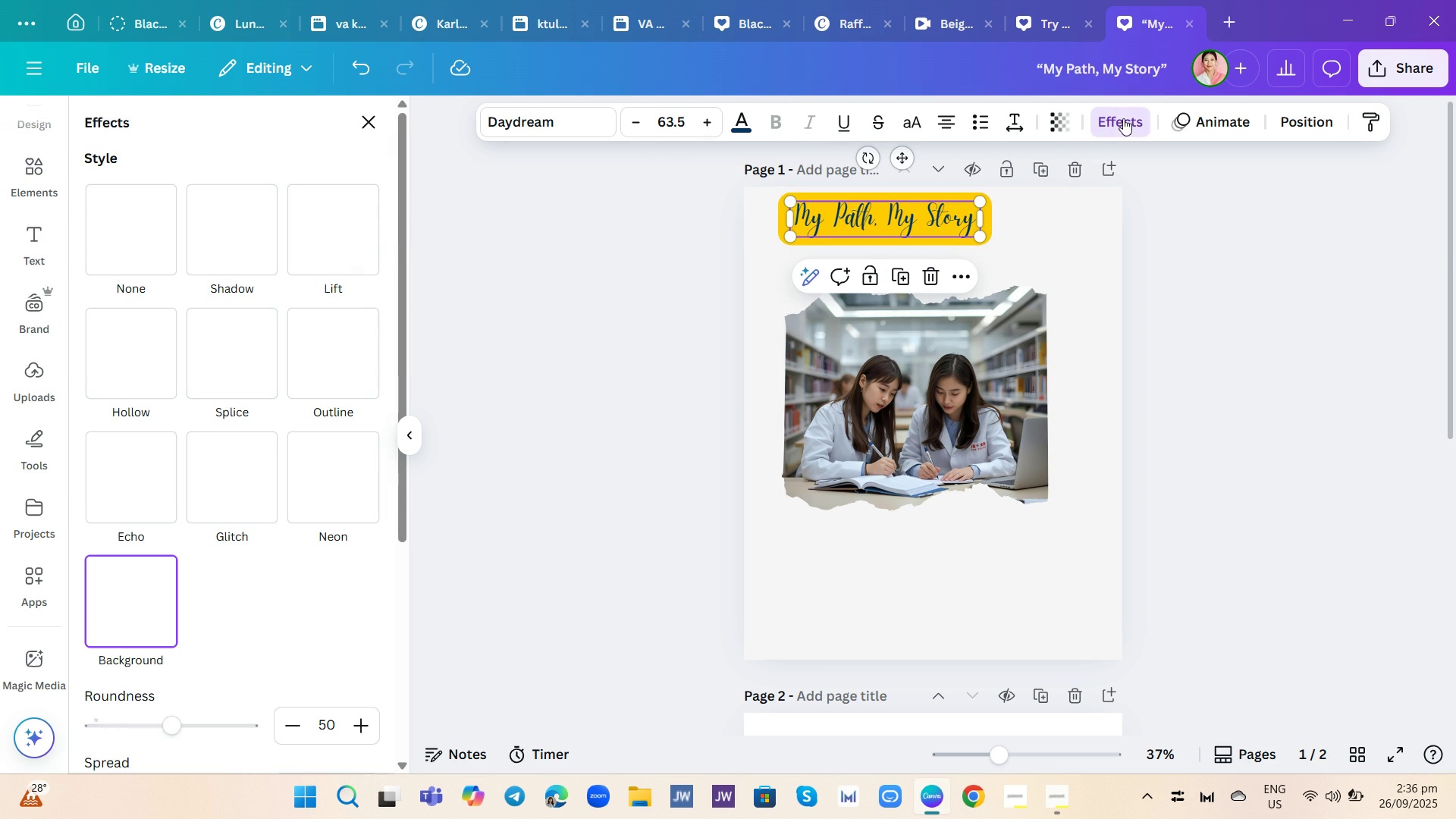 
scroll: coordinate [265, 653], scroll_direction: down, amount: 3.0
 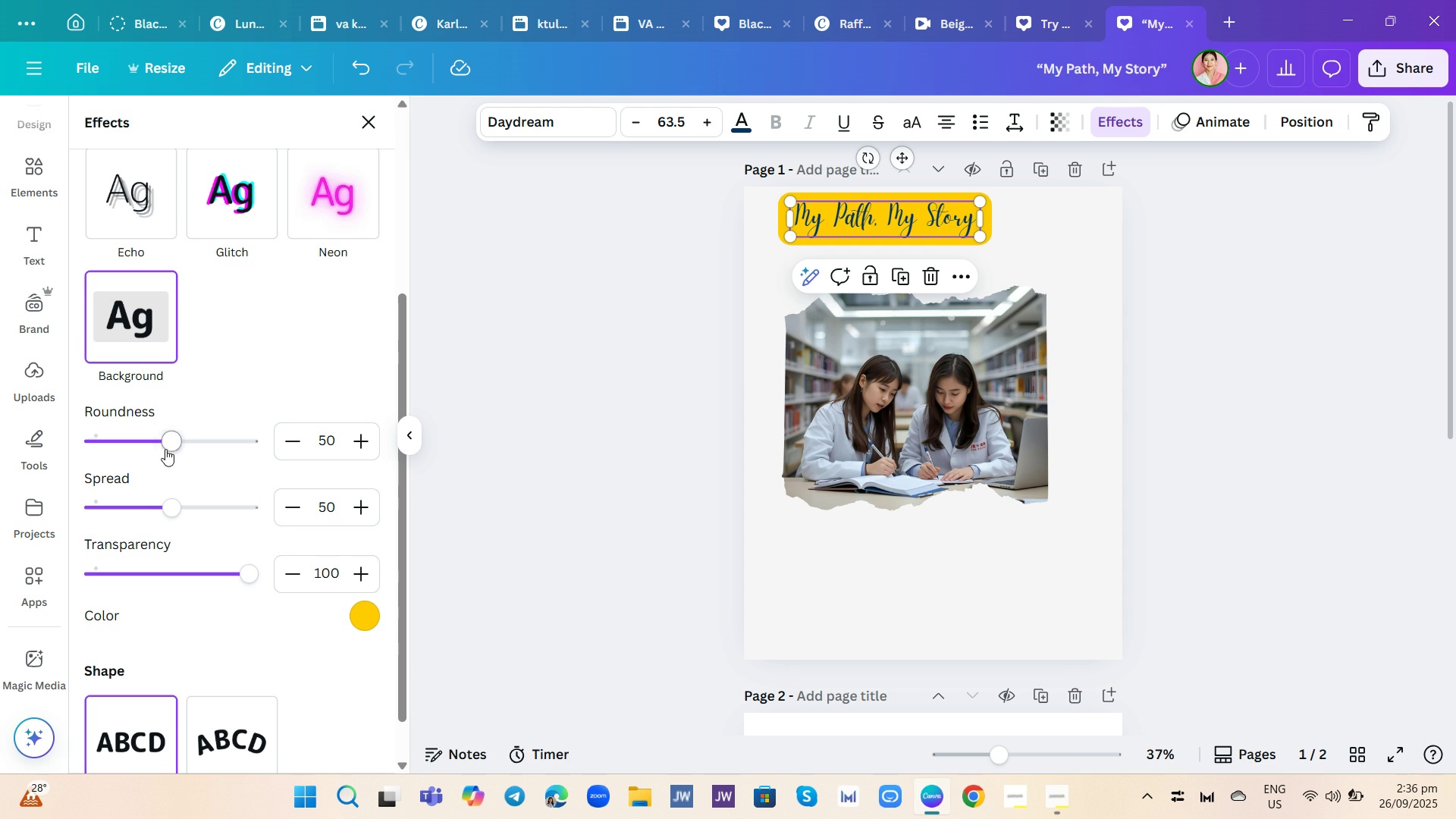 
left_click_drag(start_coordinate=[163, 440], to_coordinate=[87, 454])
 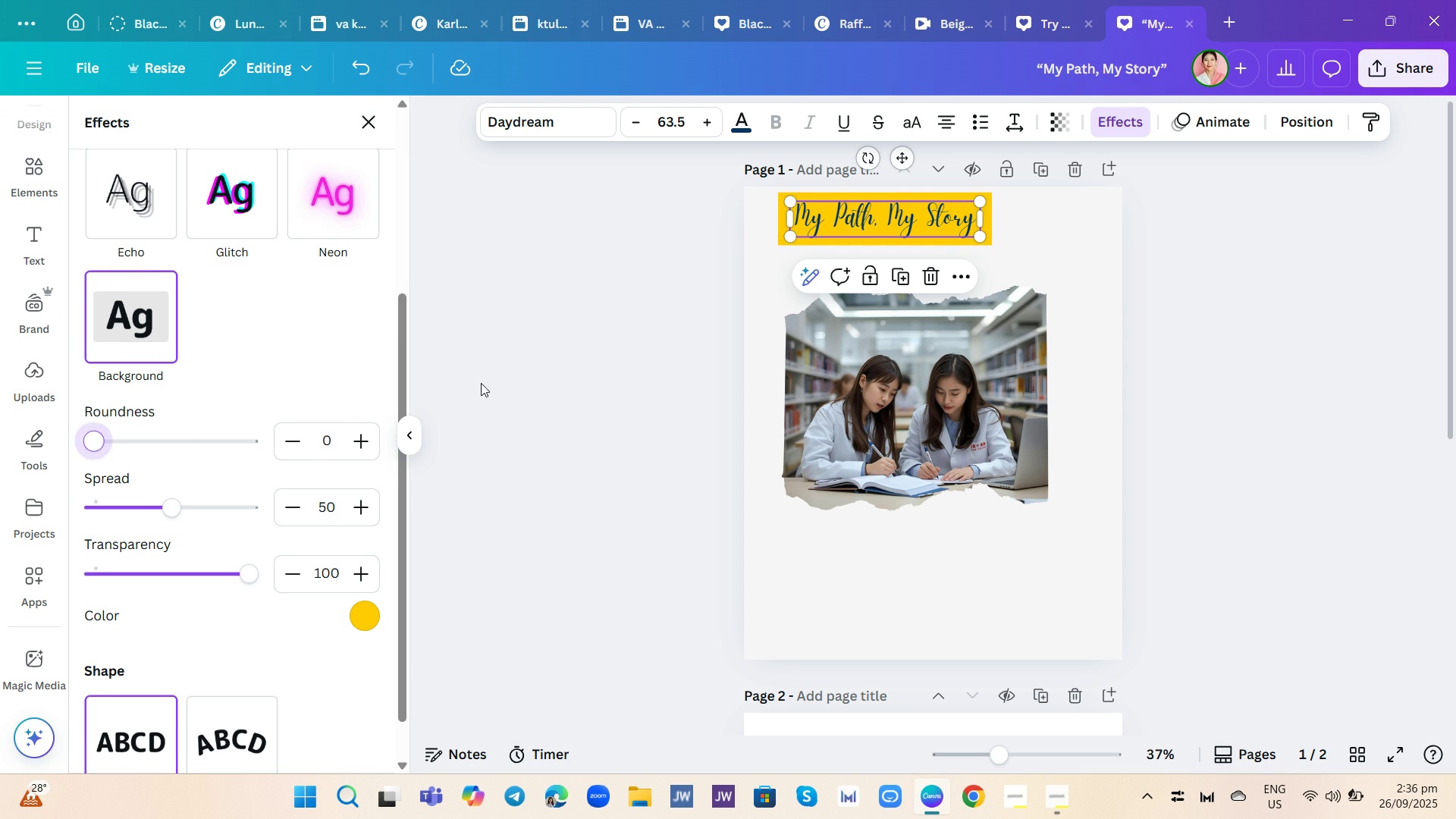 
left_click([483, 383])
 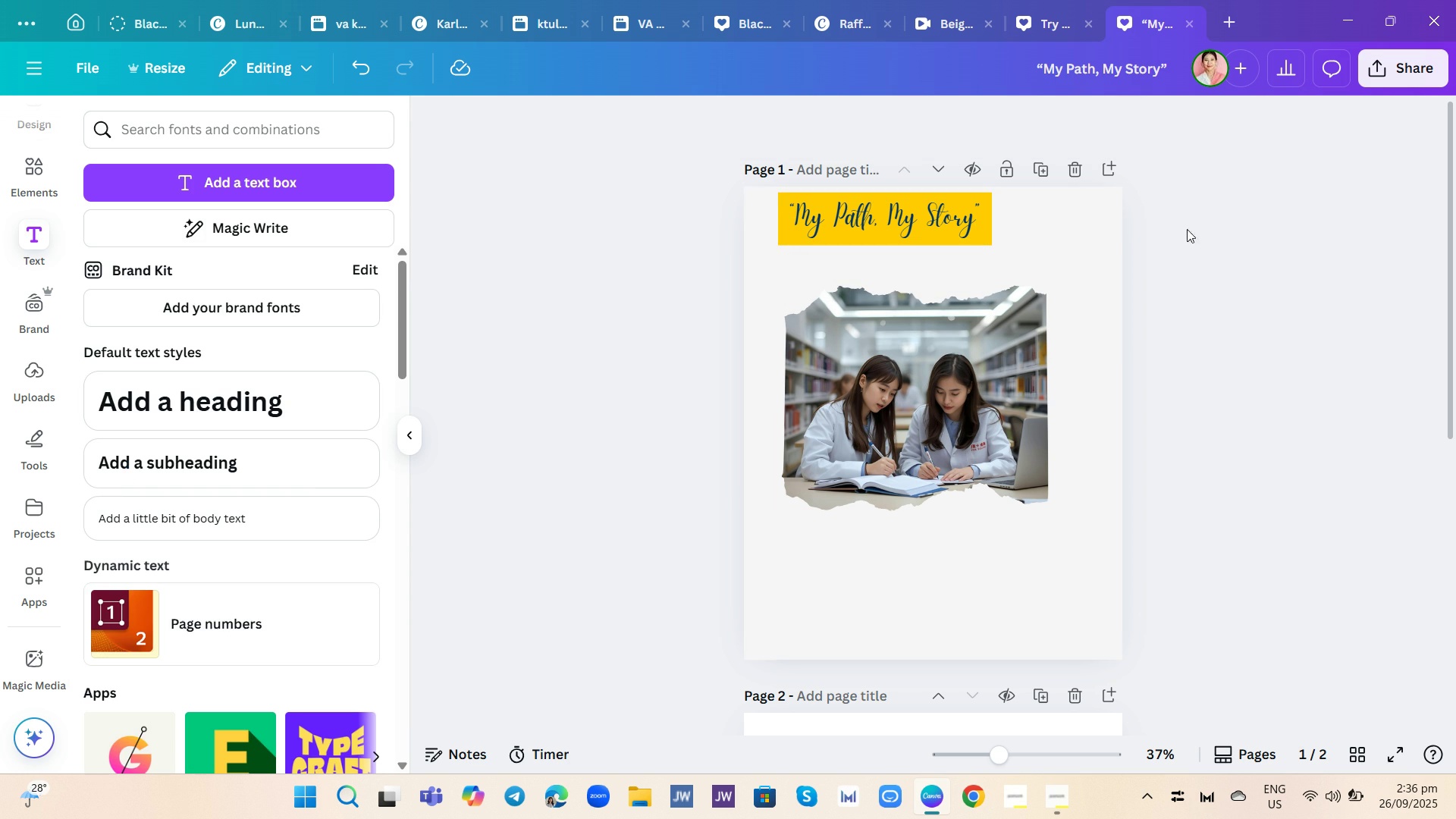 
left_click_drag(start_coordinate=[960, 273], to_coordinate=[954, 265])
 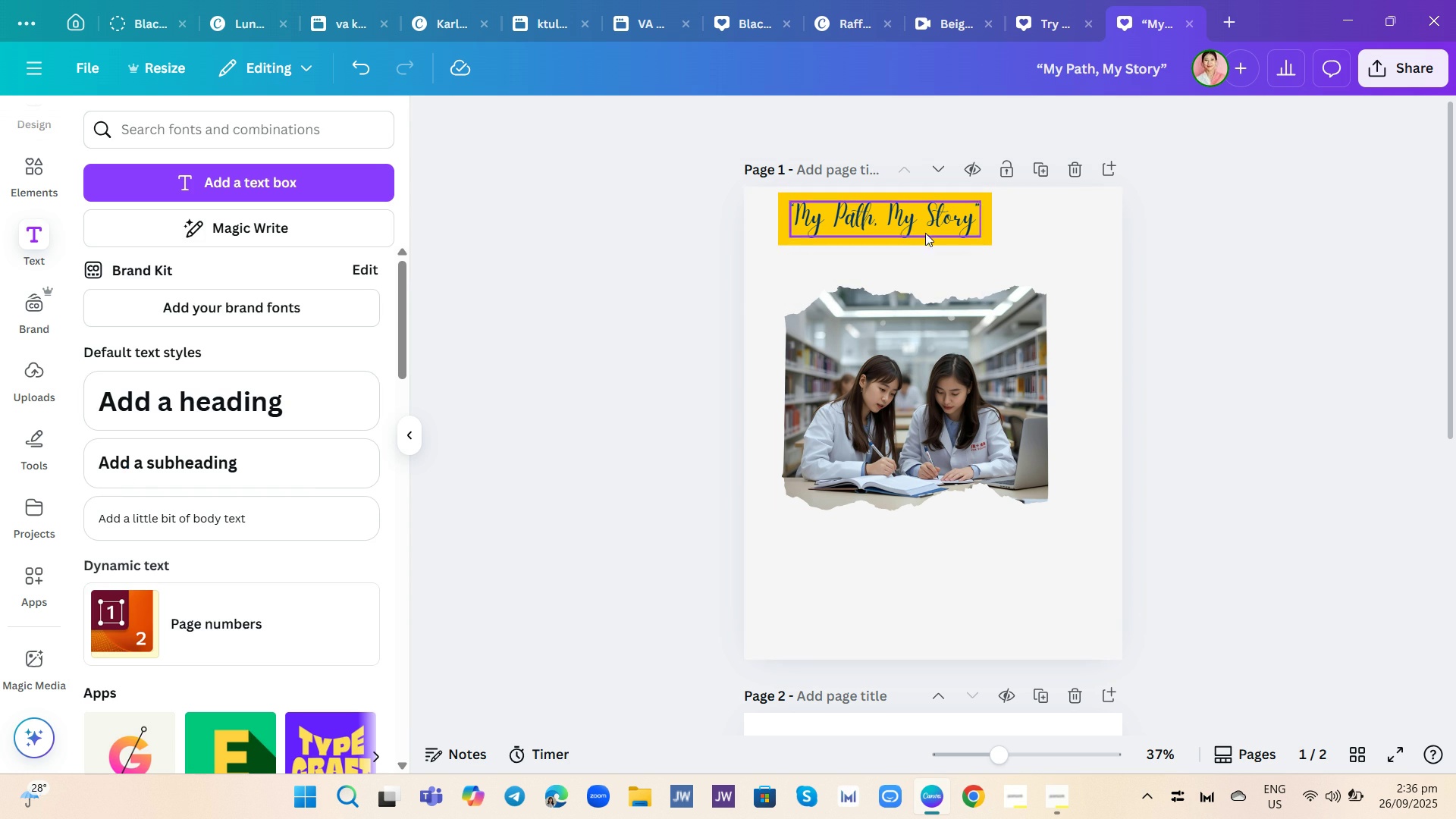 
left_click_drag(start_coordinate=[937, 243], to_coordinate=[896, 212])
 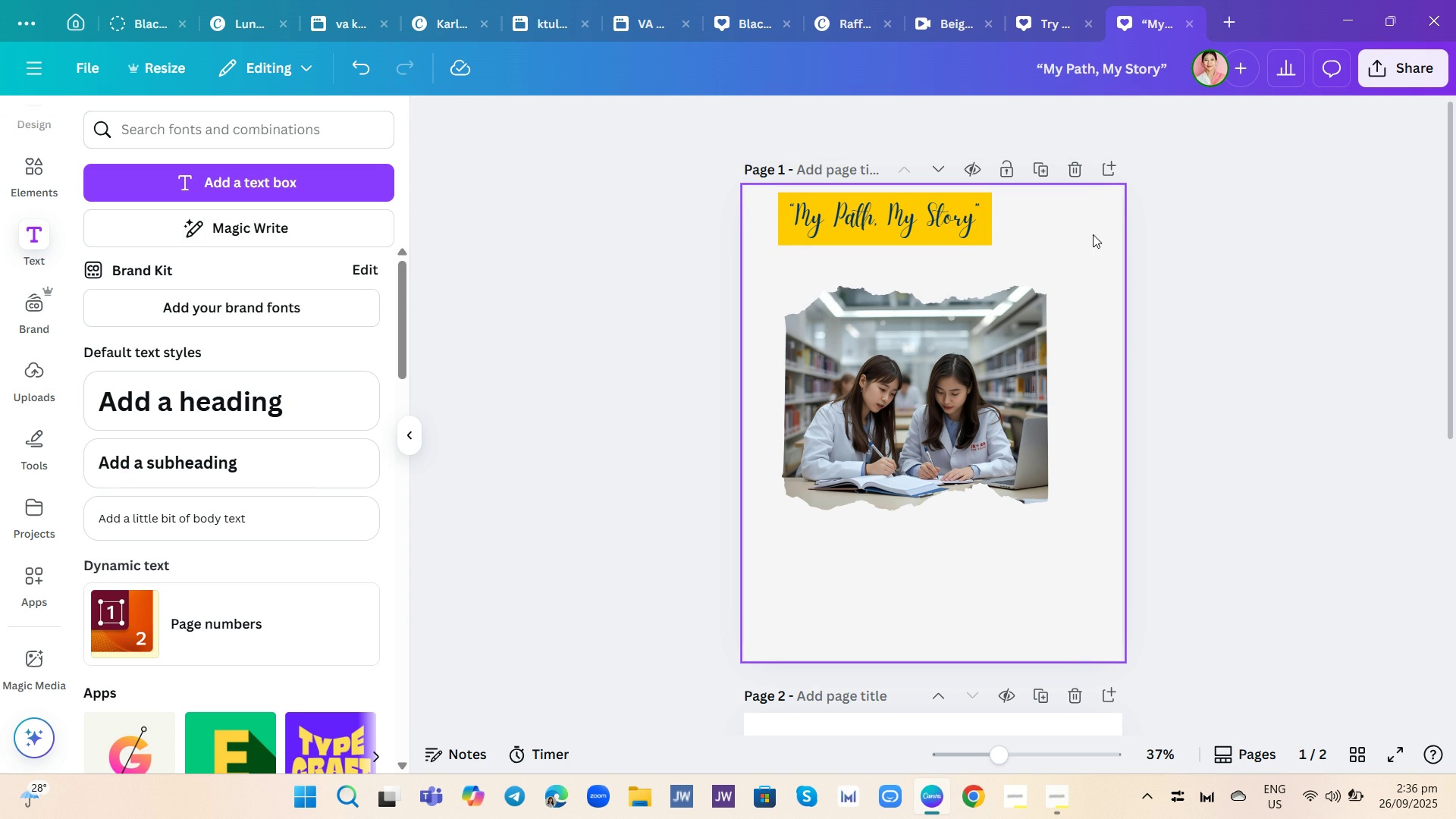 
left_click_drag(start_coordinate=[1043, 231], to_coordinate=[952, 234])
 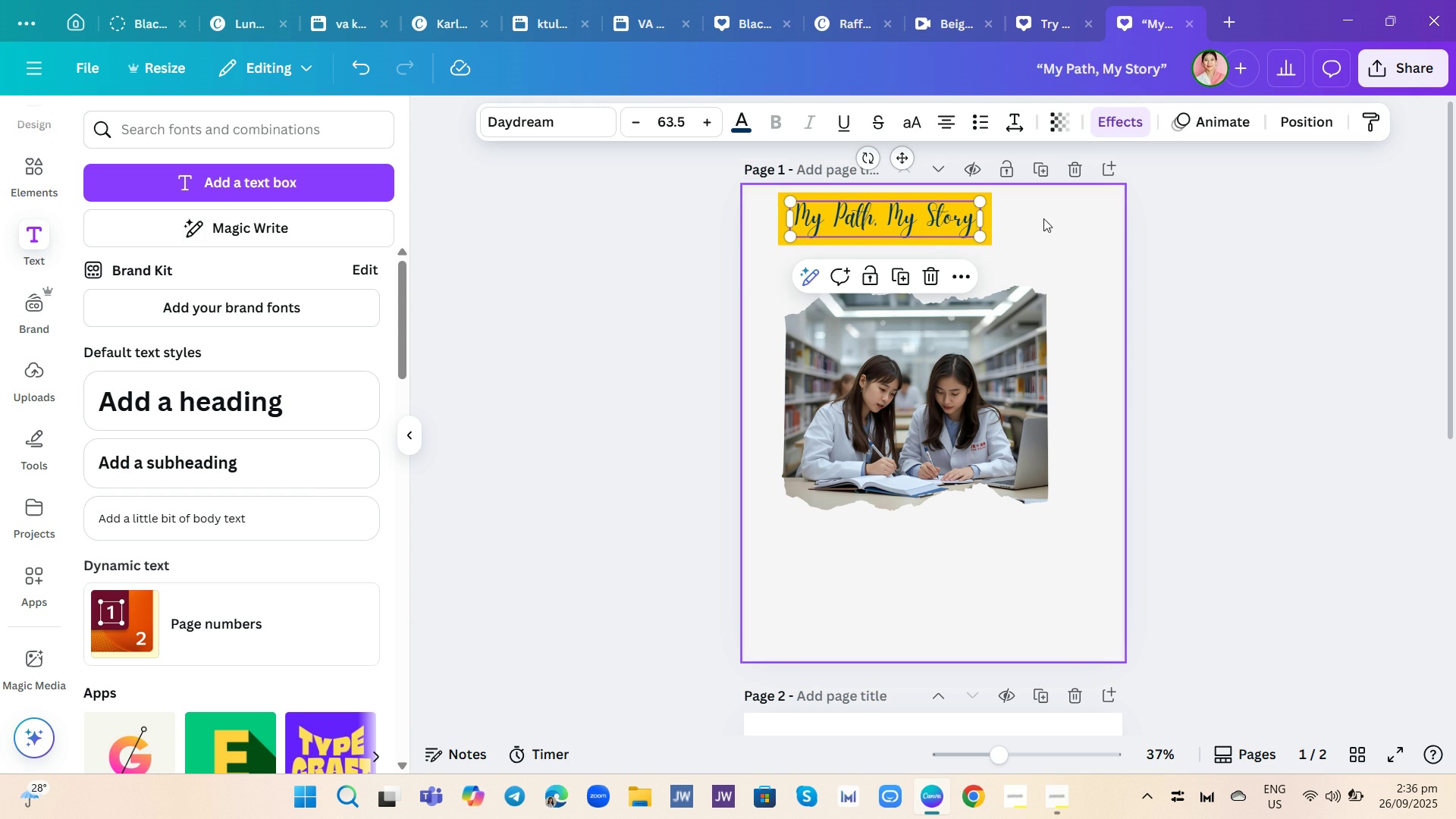 
left_click_drag(start_coordinate=[951, 229], to_coordinate=[964, 231])
 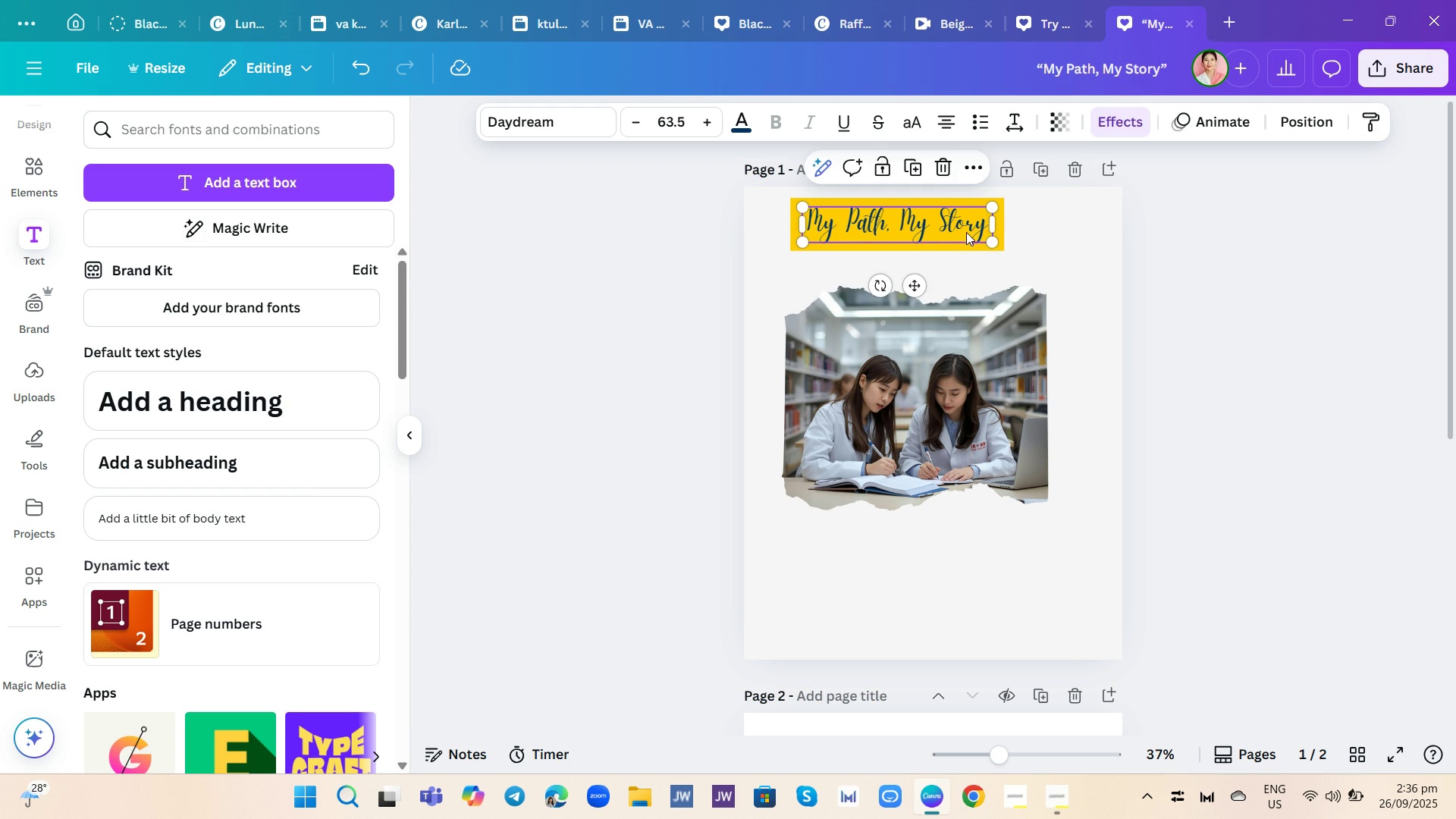 
left_click_drag(start_coordinate=[964, 231], to_coordinate=[984, 235])
 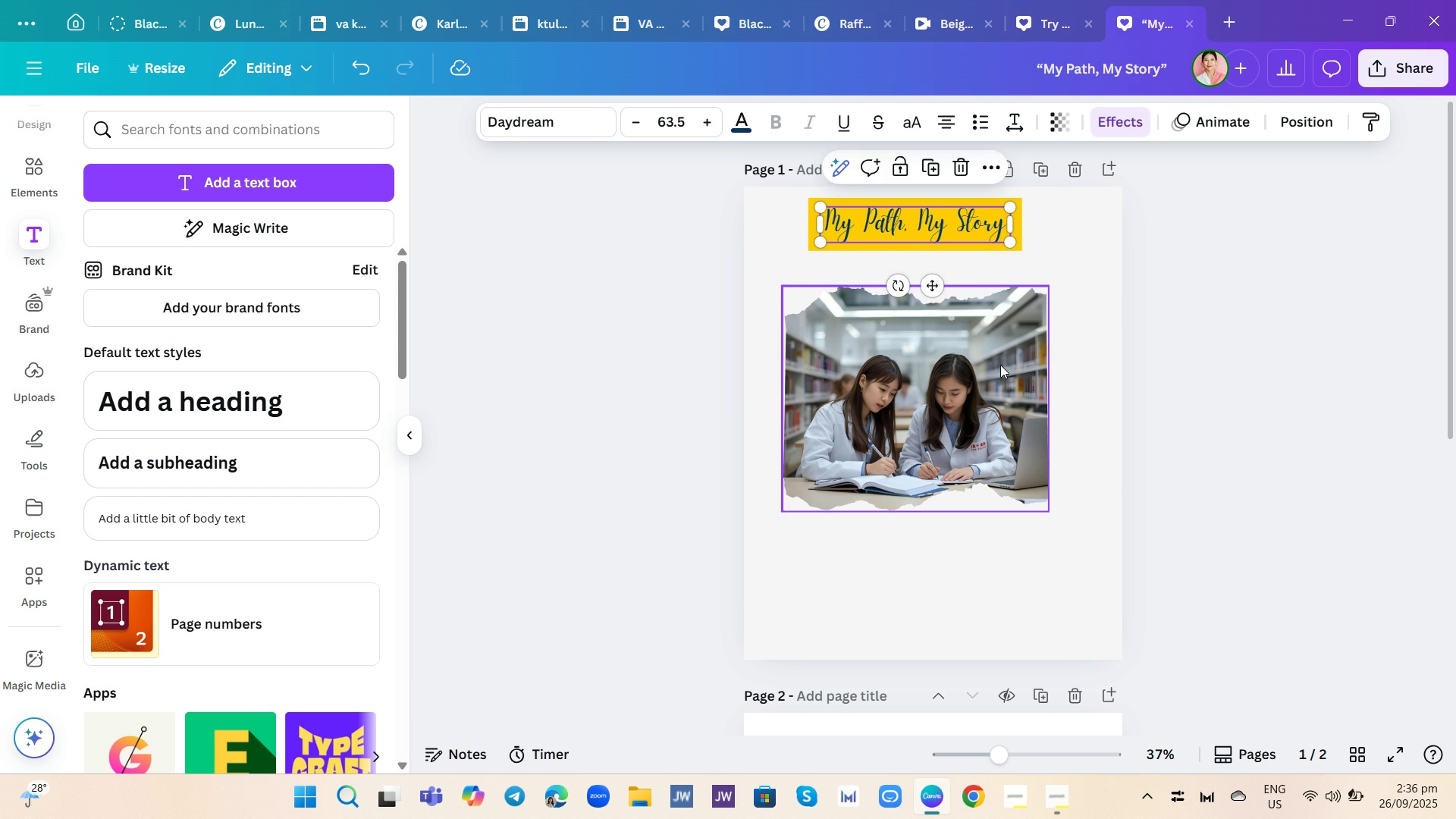 
left_click_drag(start_coordinate=[1001, 365], to_coordinate=[984, 360])
 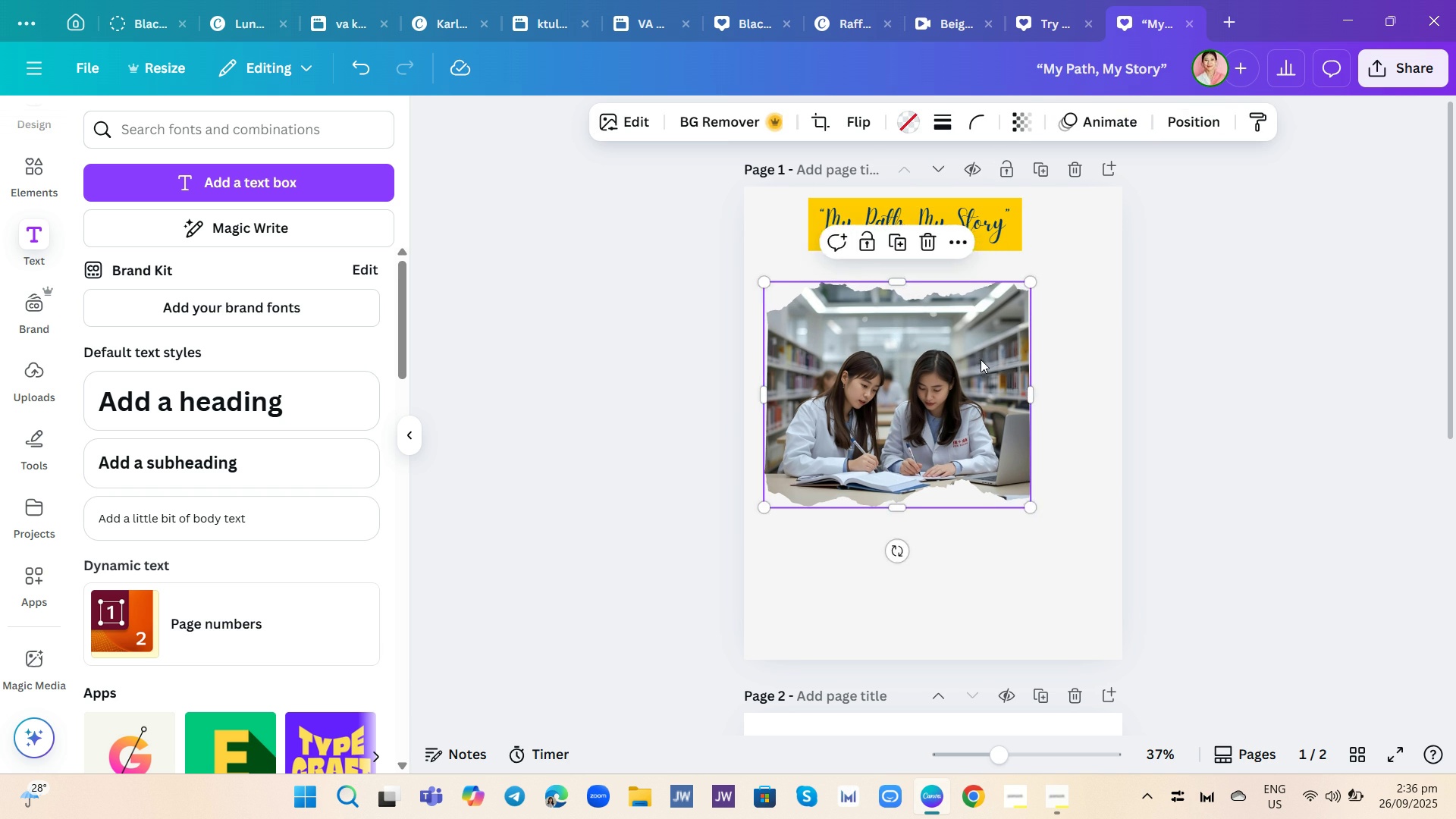 
left_click_drag(start_coordinate=[981, 359], to_coordinate=[967, 320])
 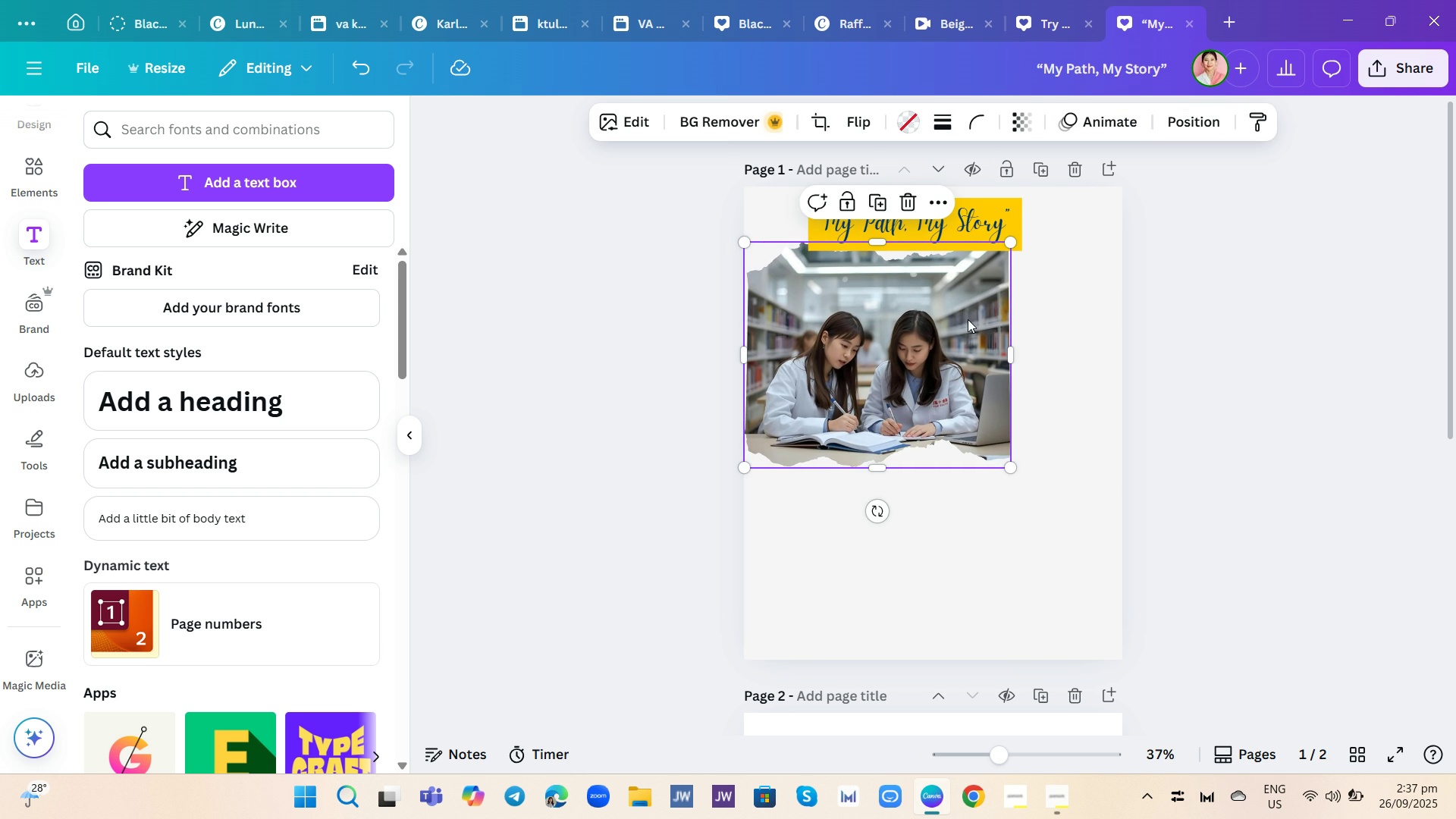 
left_click([968, 319])
 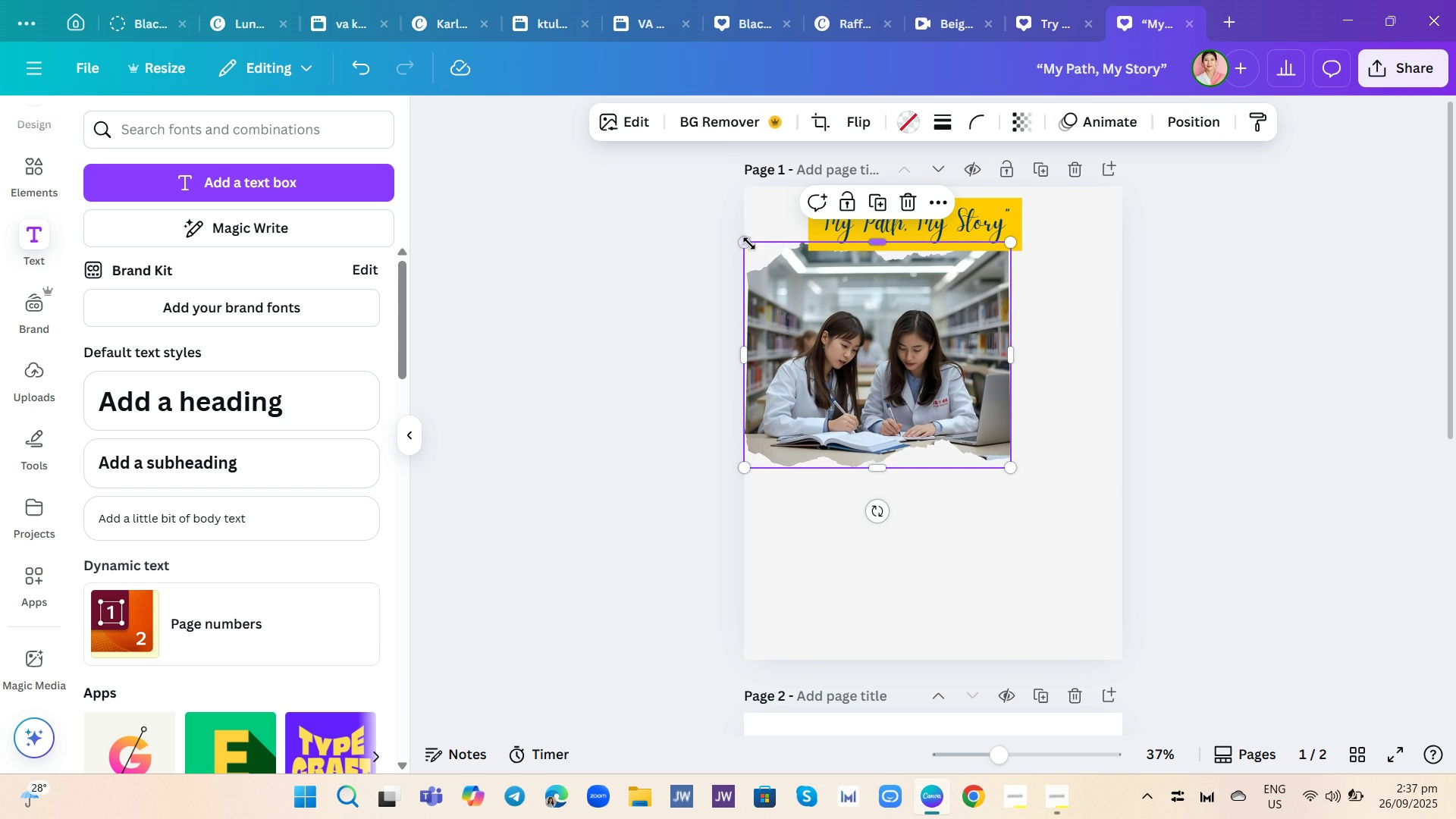 
left_click_drag(start_coordinate=[749, 243], to_coordinate=[709, 177])
 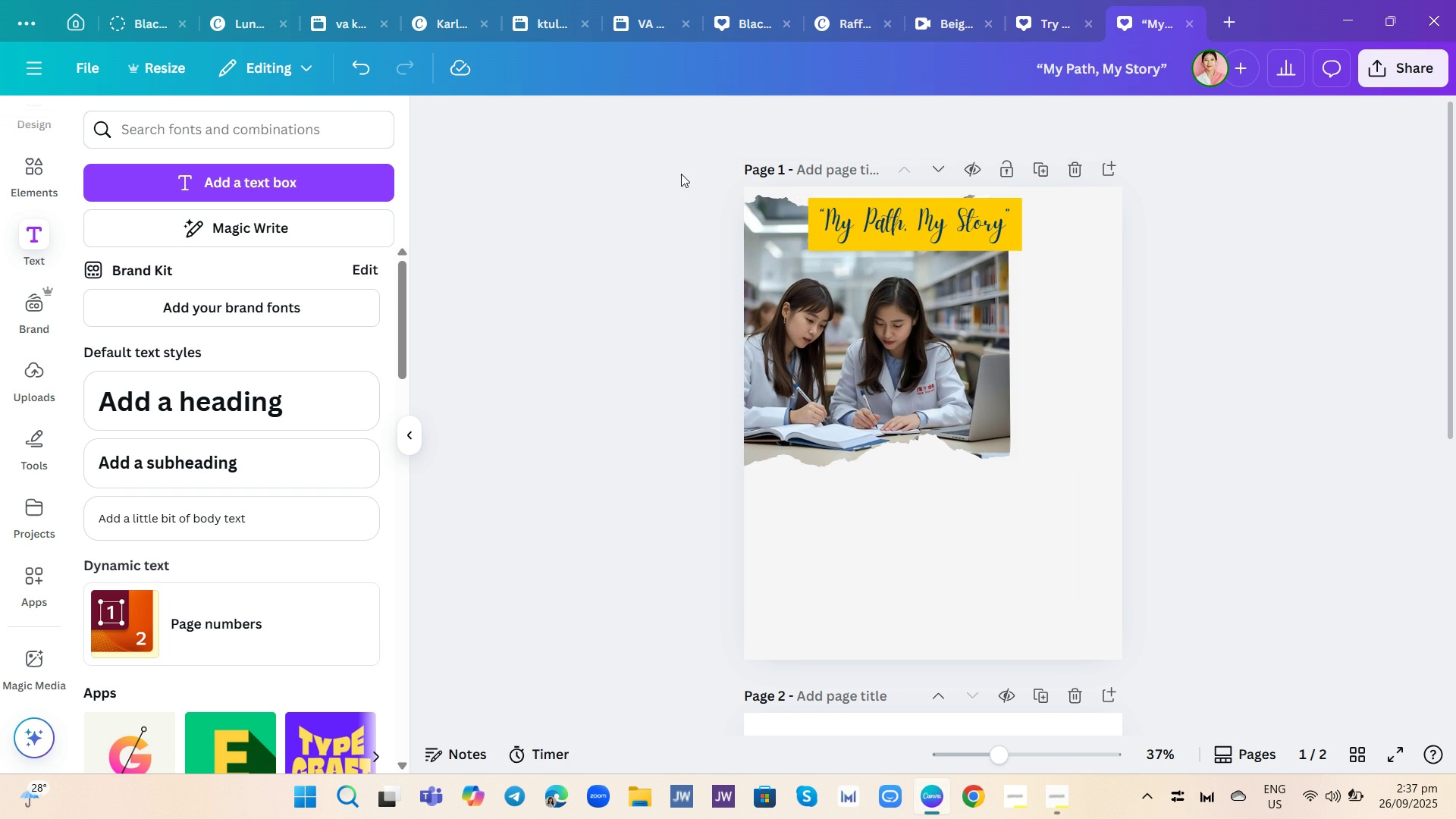 
double_click([681, 174])
 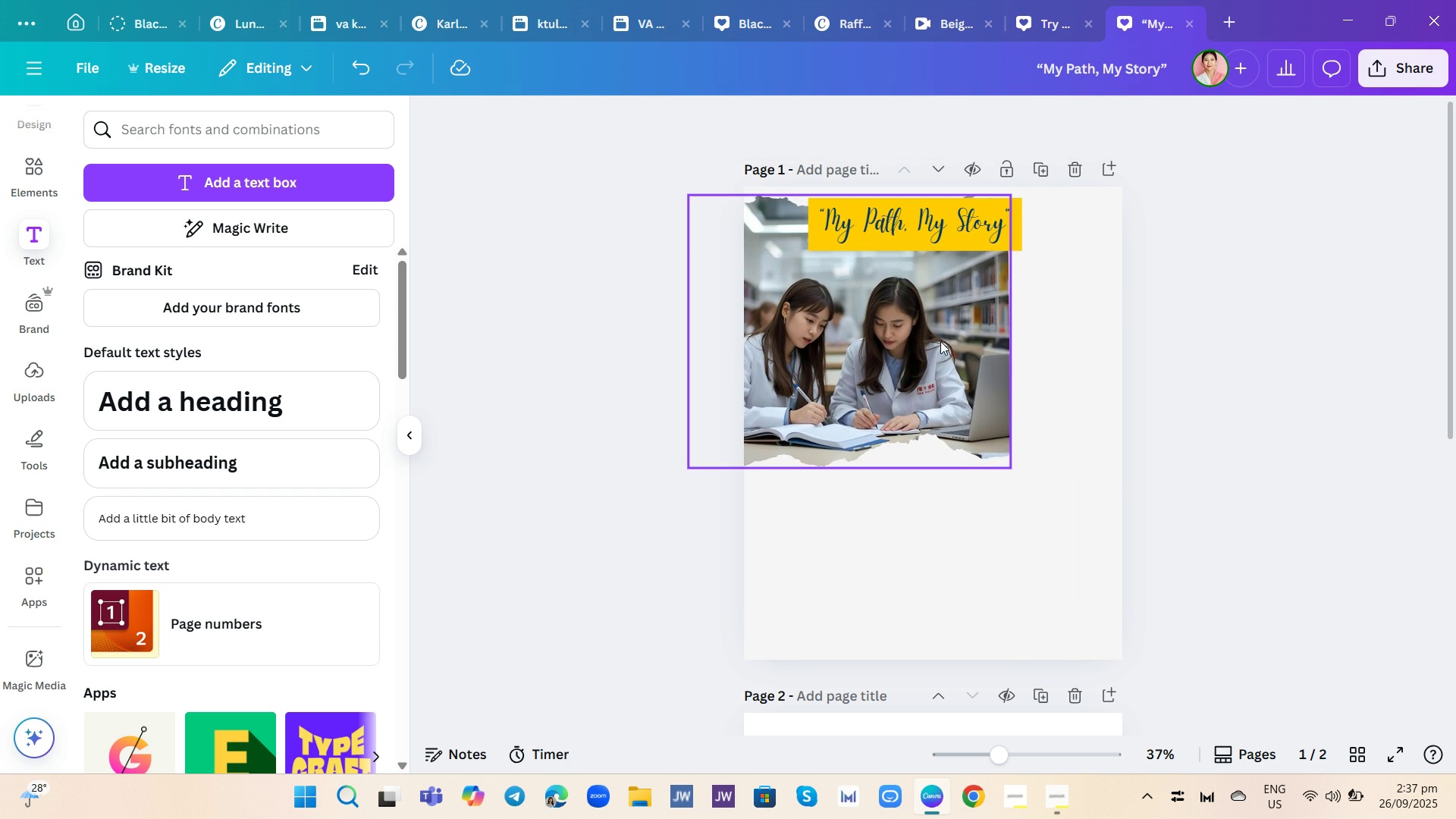 
left_click_drag(start_coordinate=[943, 343], to_coordinate=[1036, 409])
 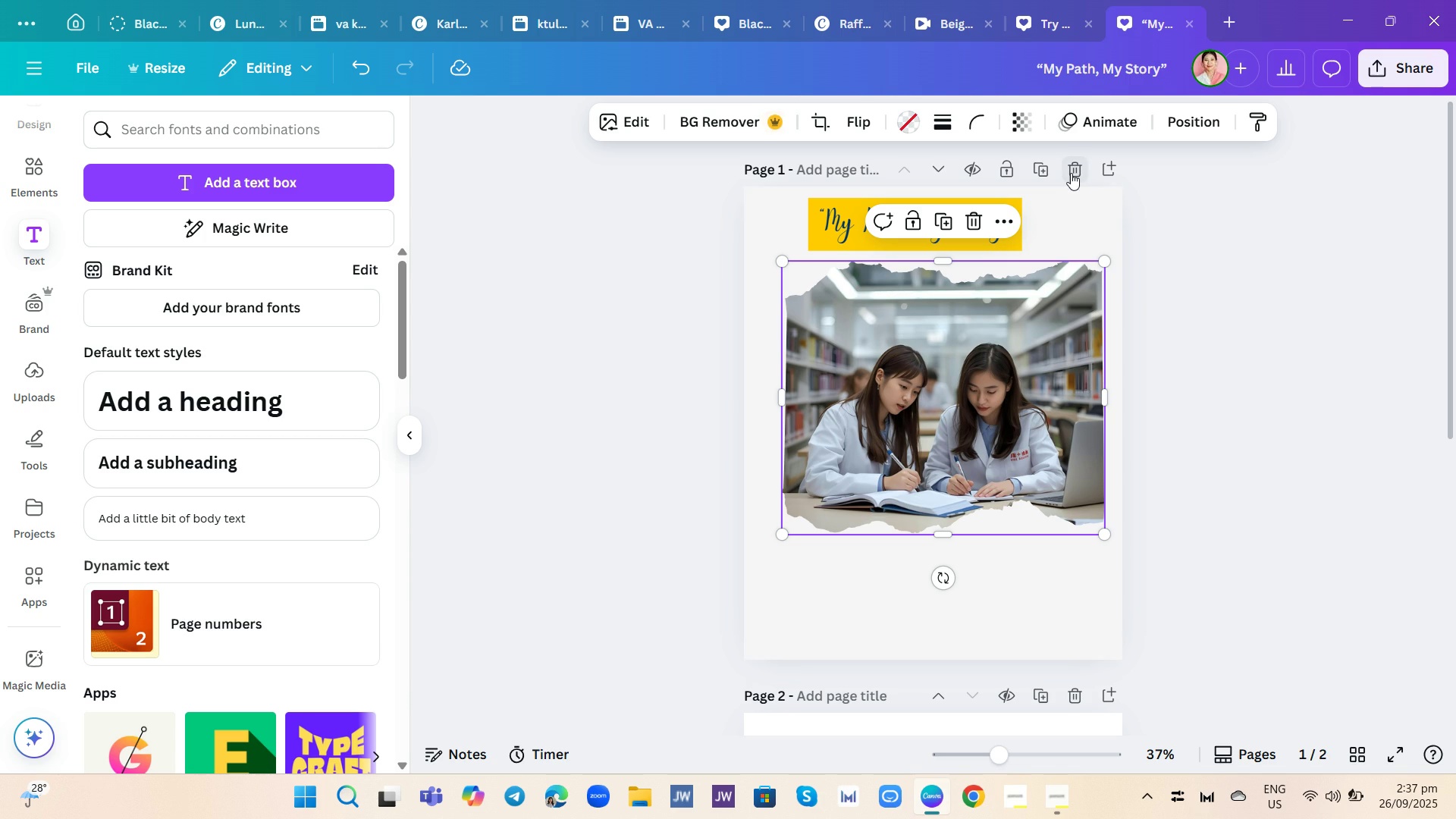 
left_click([1053, 333])
 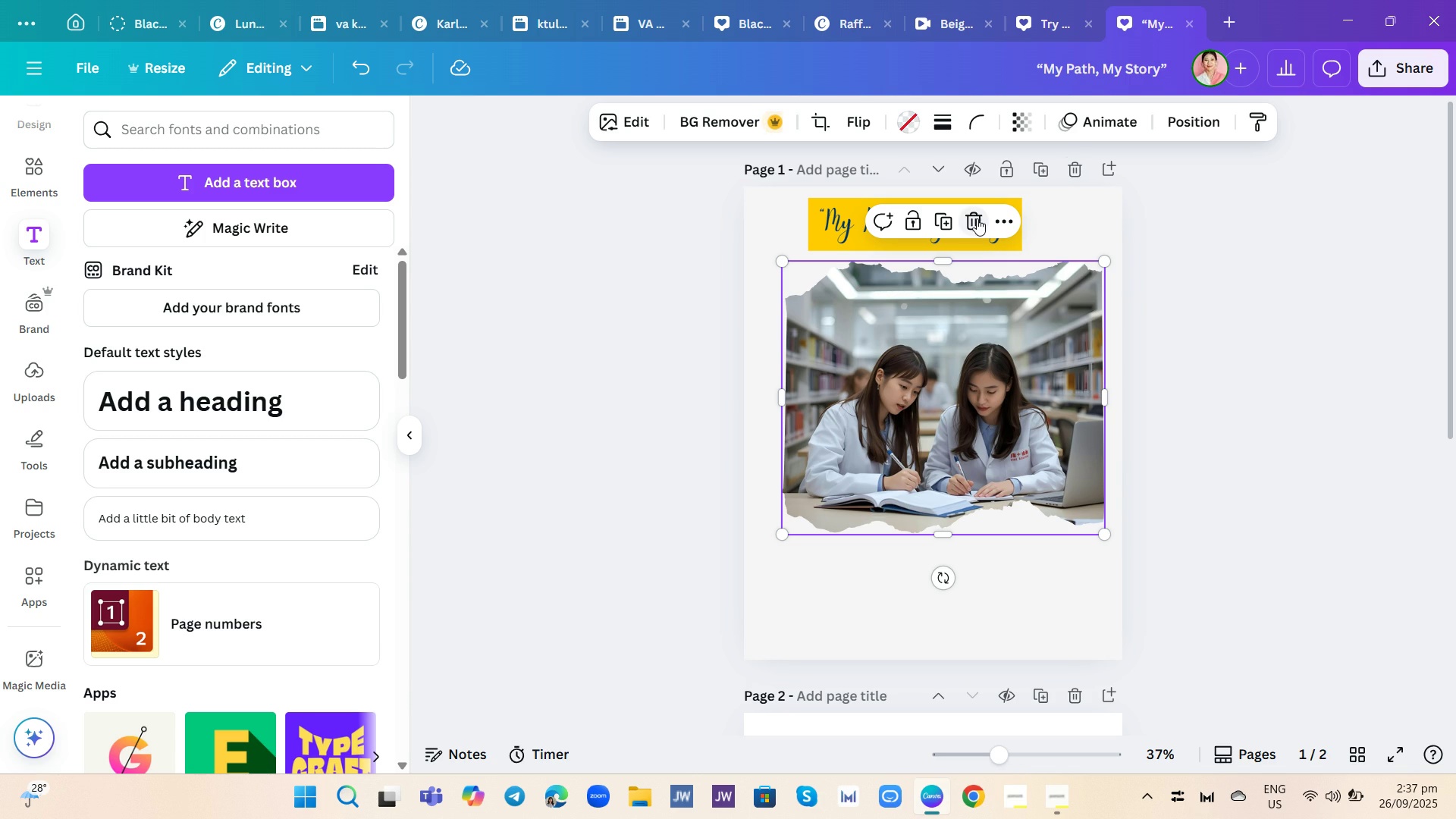 
left_click([977, 218])
 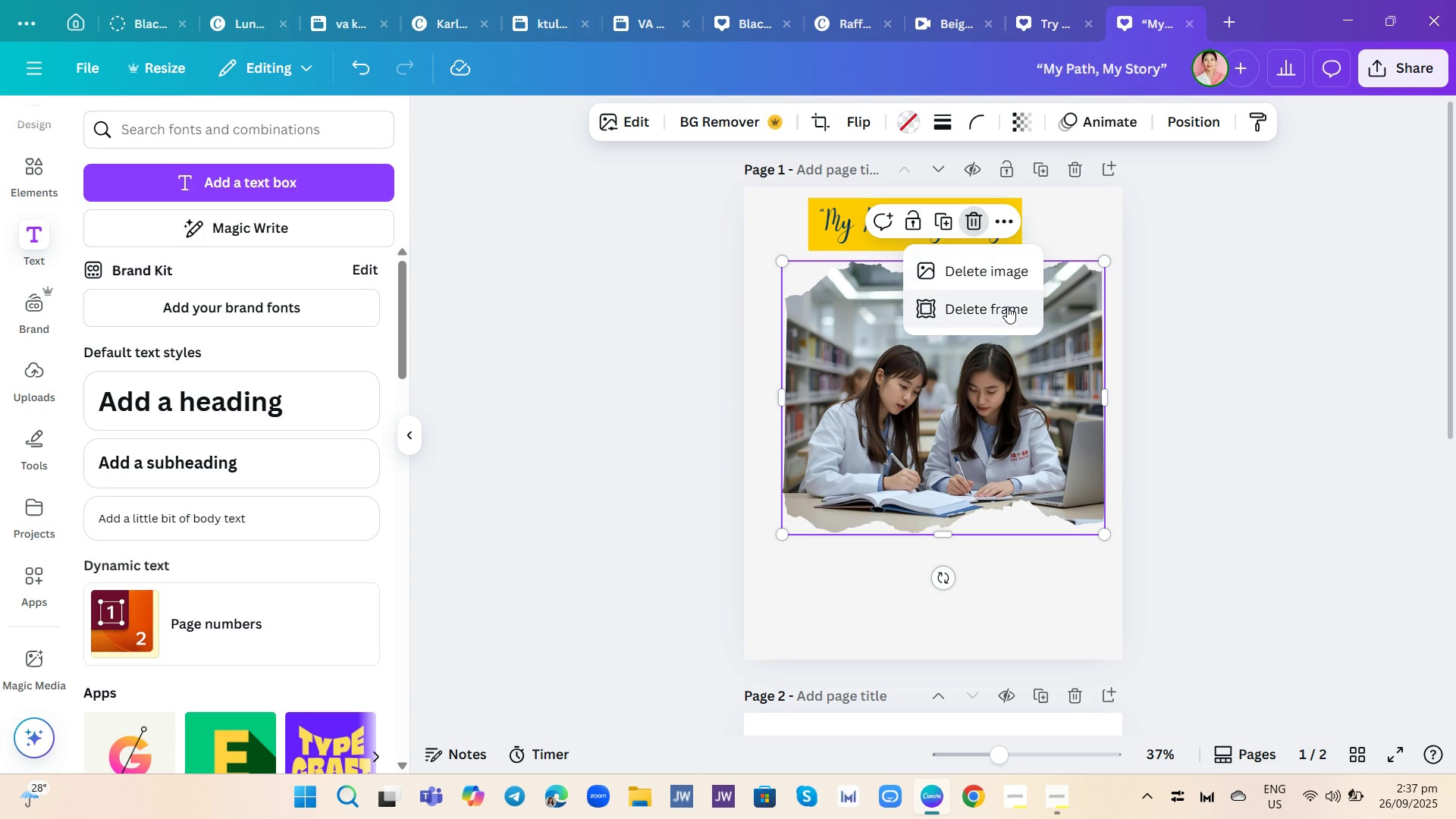 
left_click([1007, 306])
 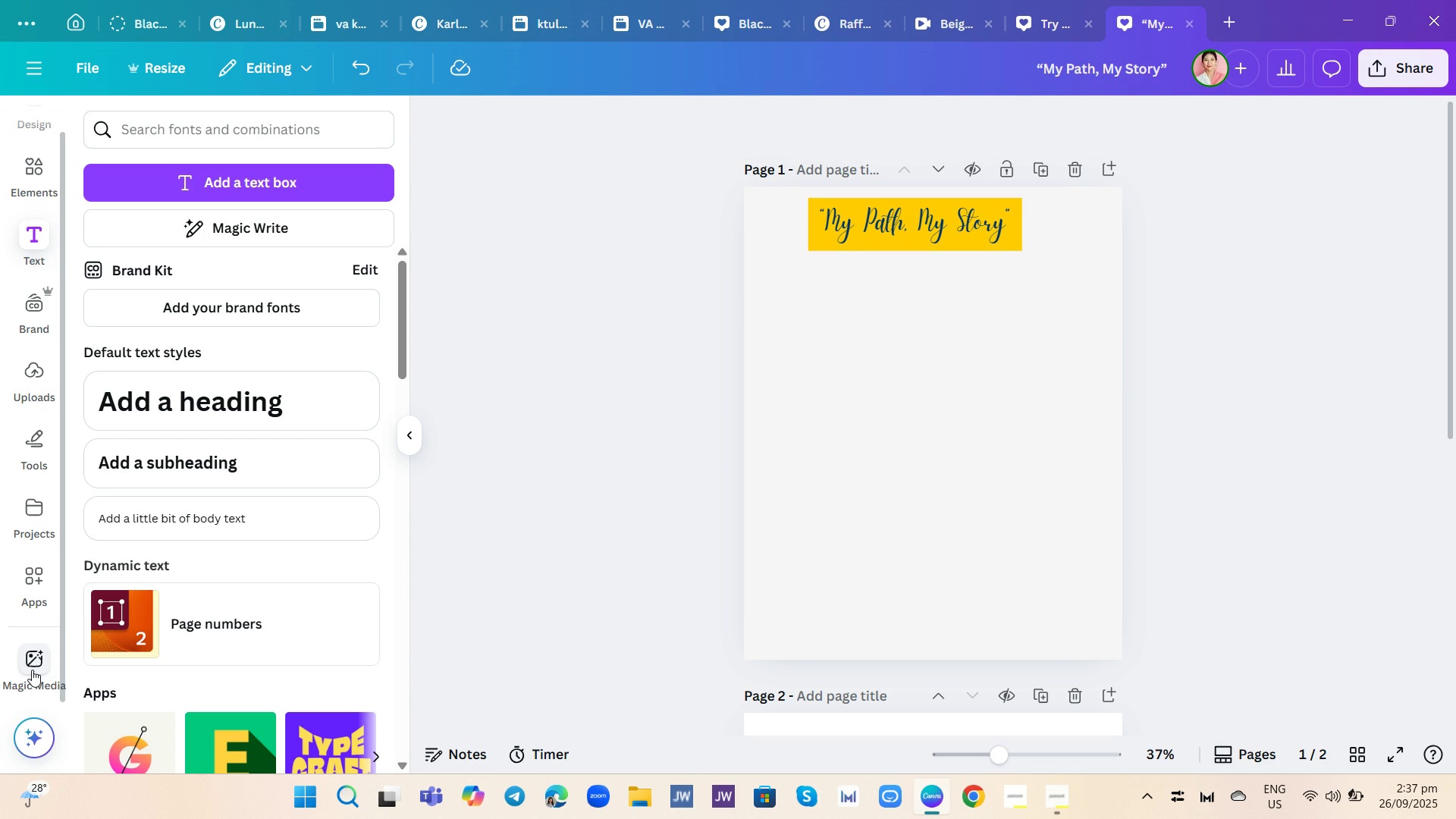 
left_click([32, 670])
 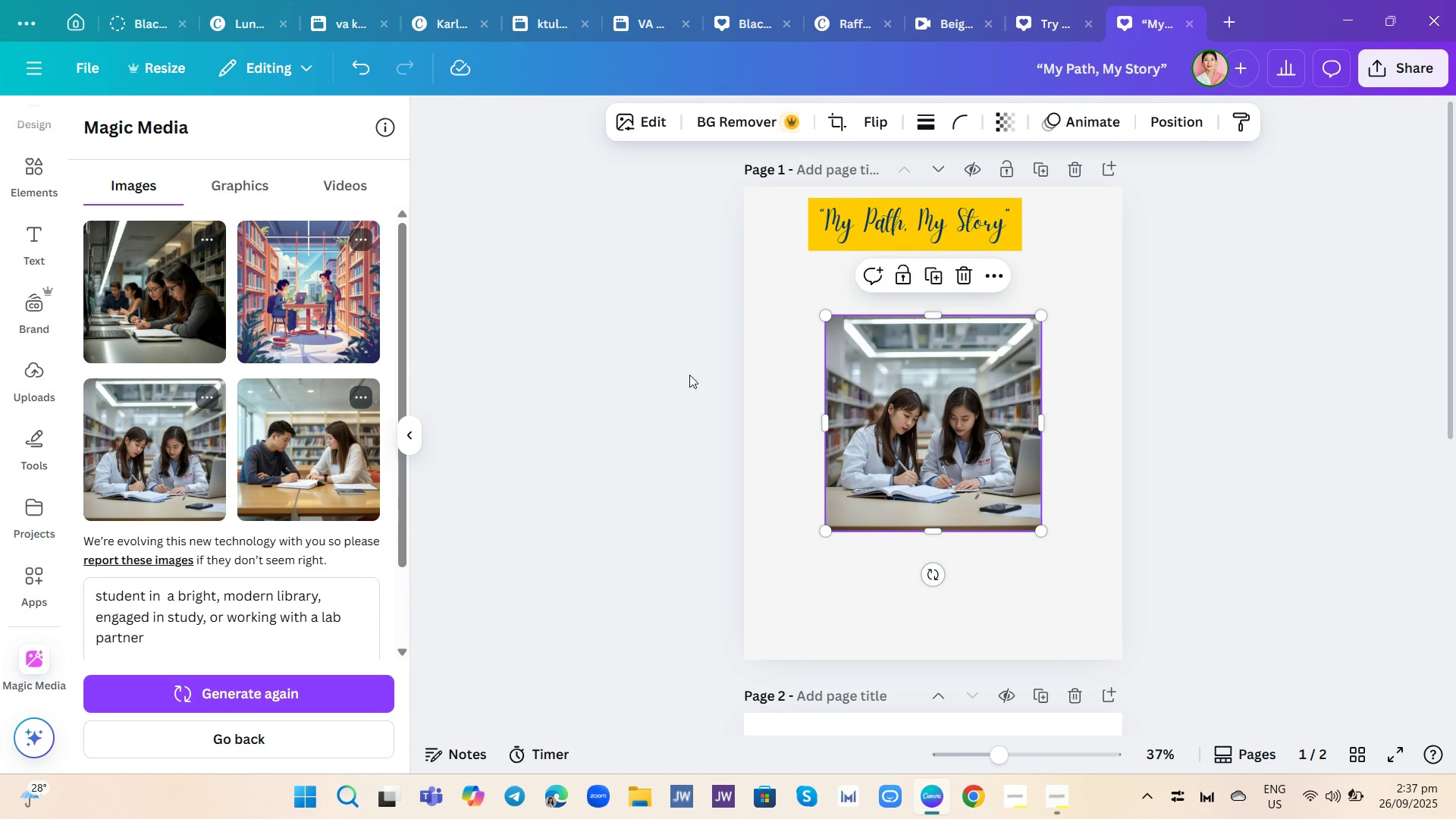 
wait(5.47)
 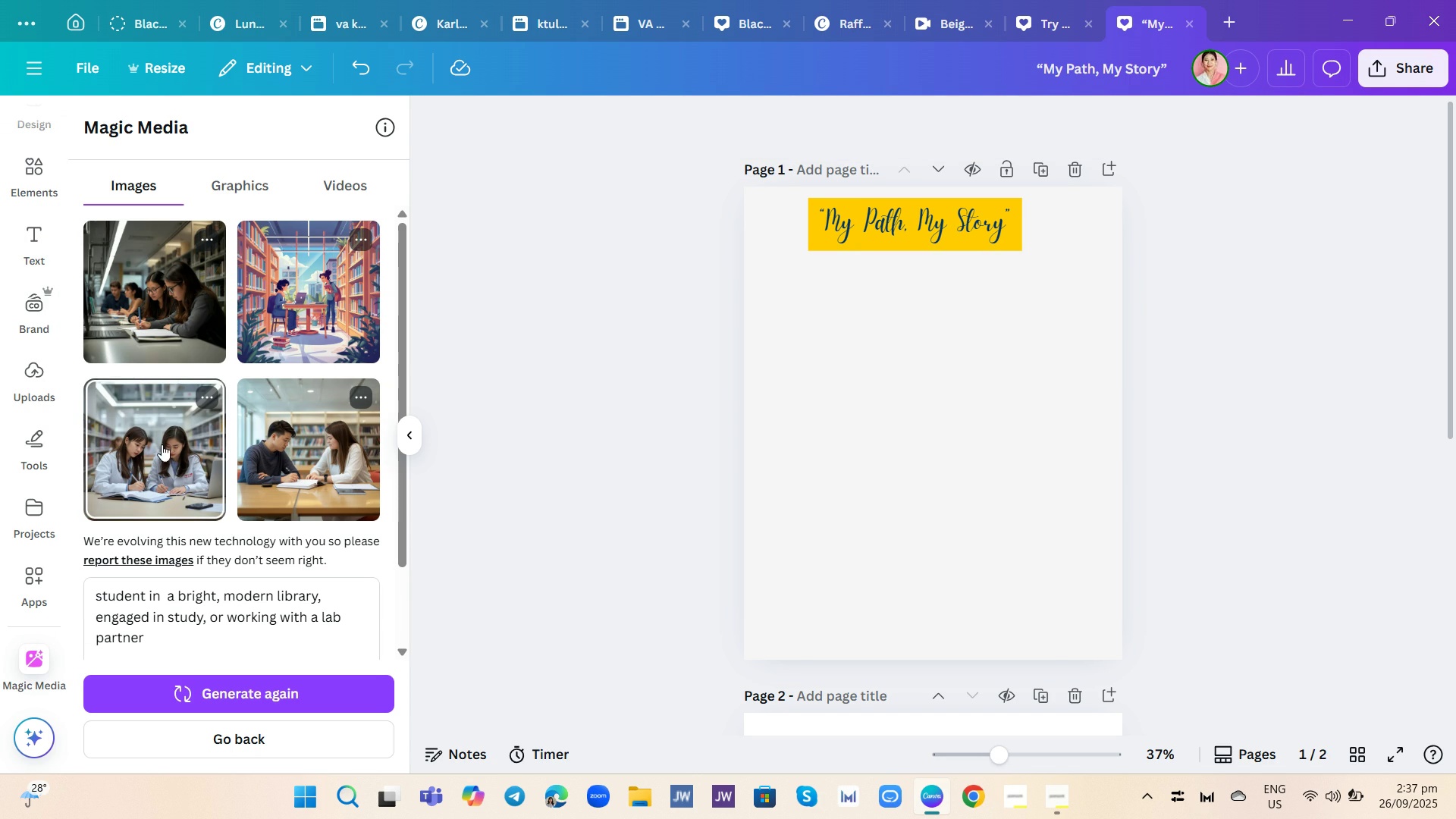 
left_click_drag(start_coordinate=[825, 320], to_coordinate=[751, 325])
 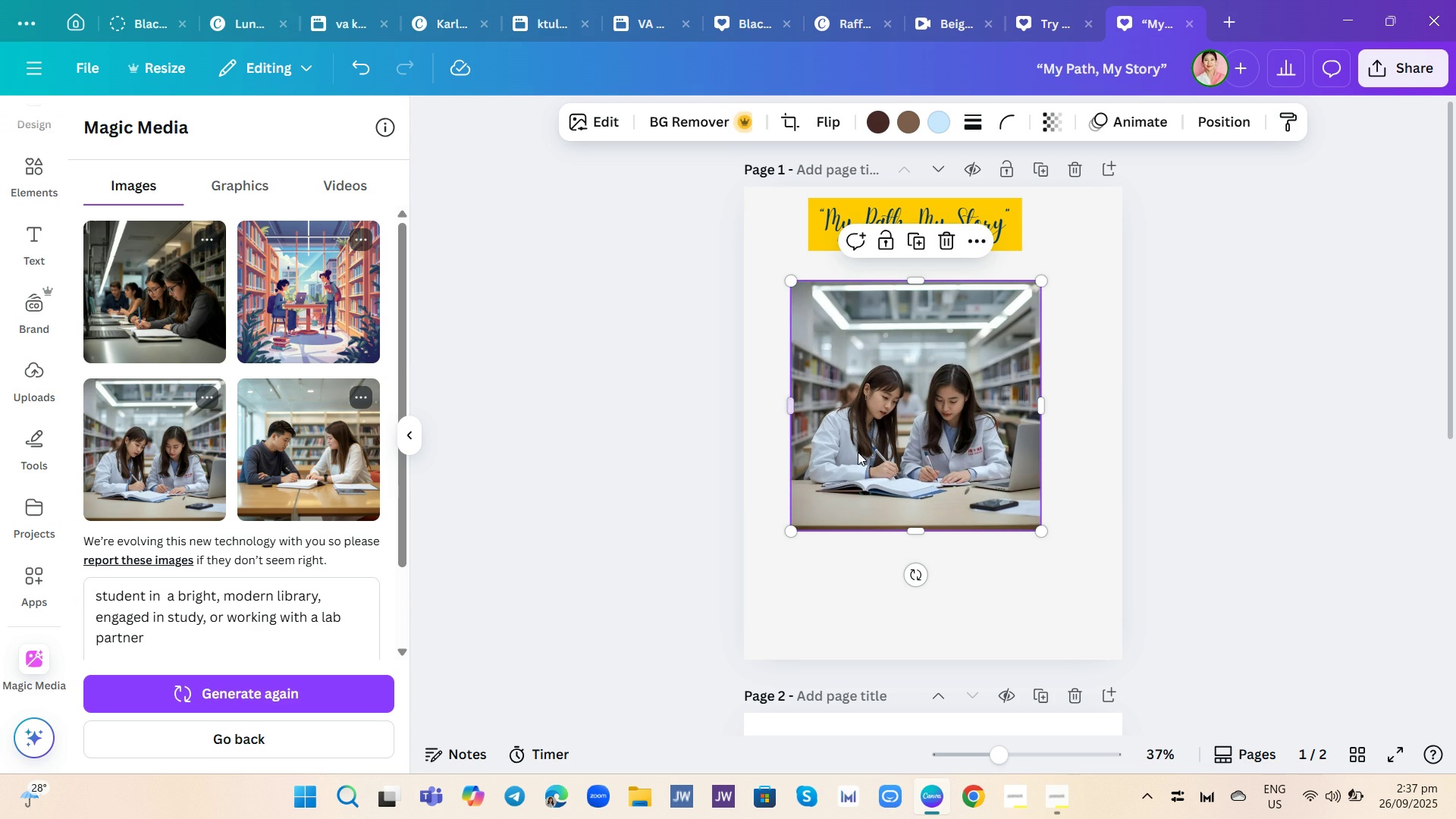 
left_click_drag(start_coordinate=[927, 436], to_coordinate=[882, 407])
 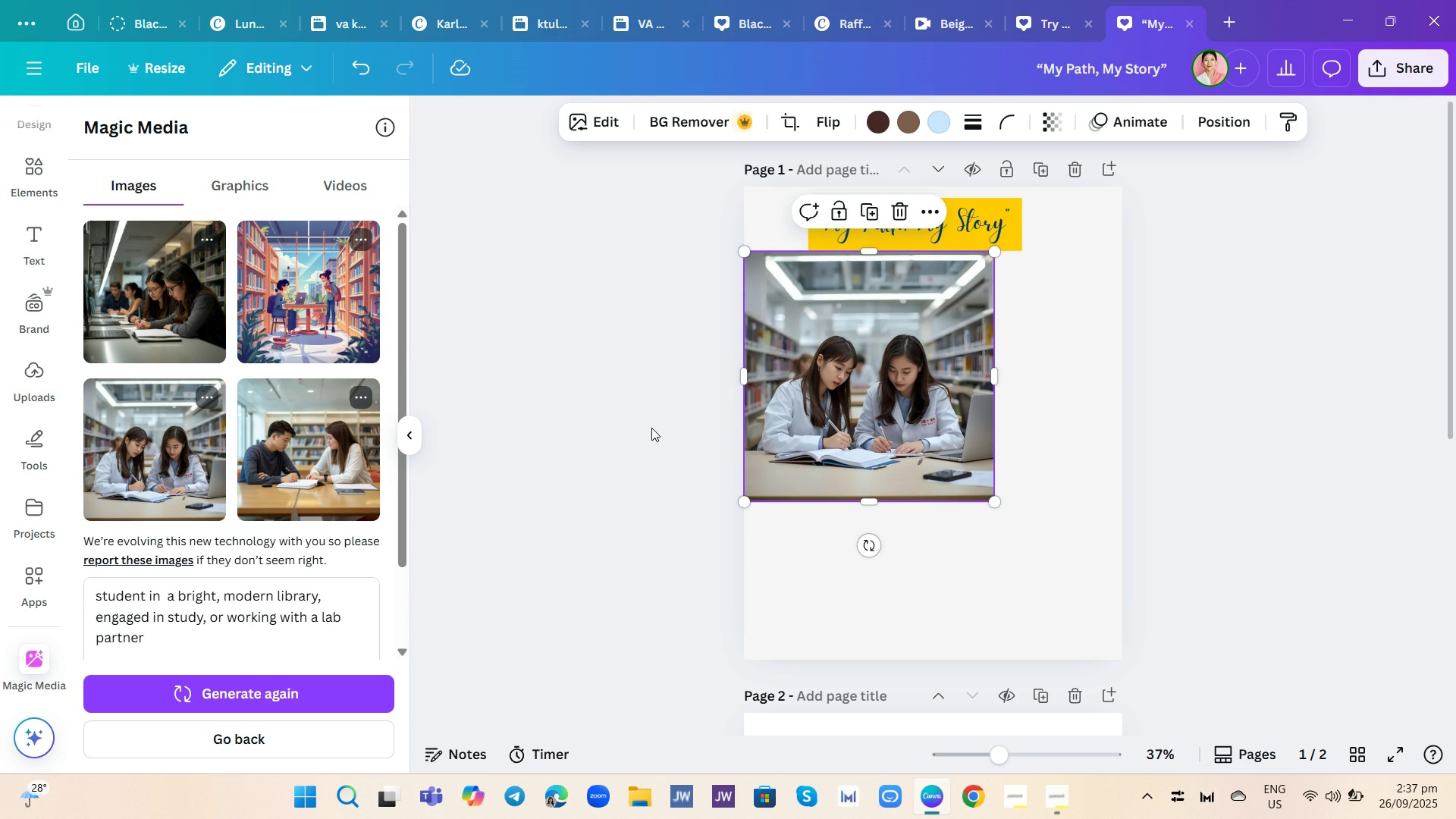 
left_click([651, 428])
 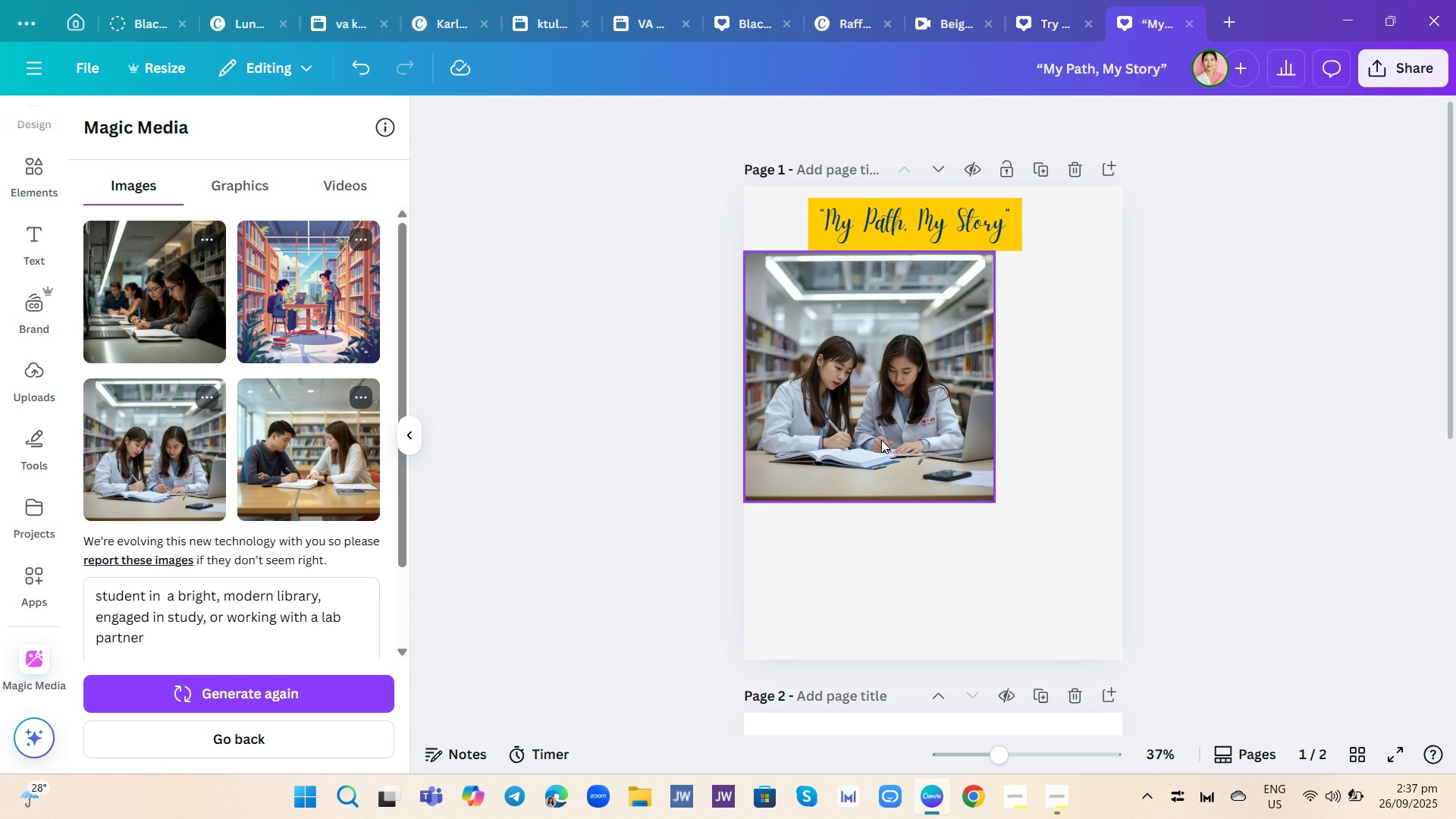 
wait(6.04)
 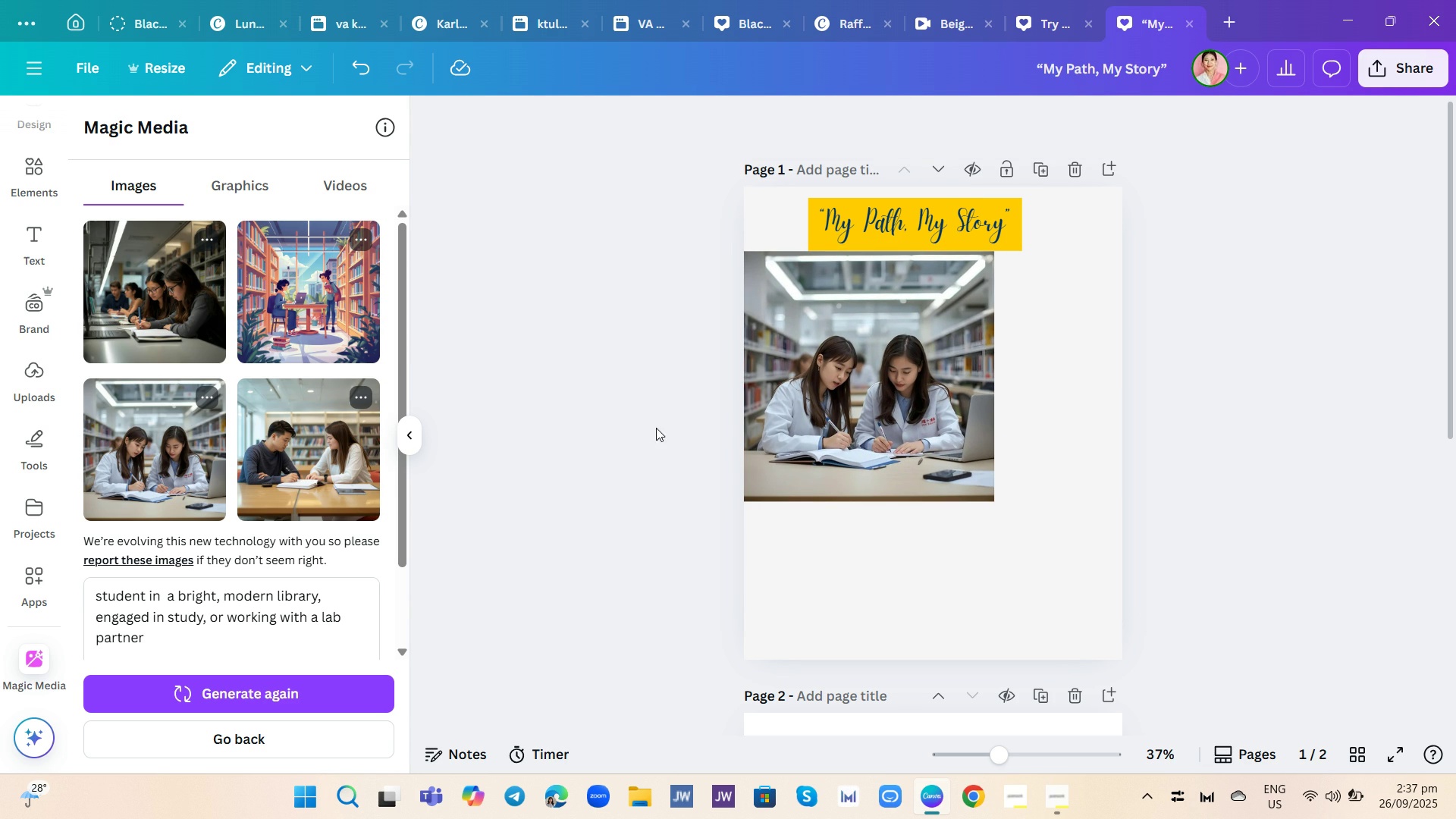 
left_click_drag(start_coordinate=[904, 453], to_coordinate=[901, 388])
 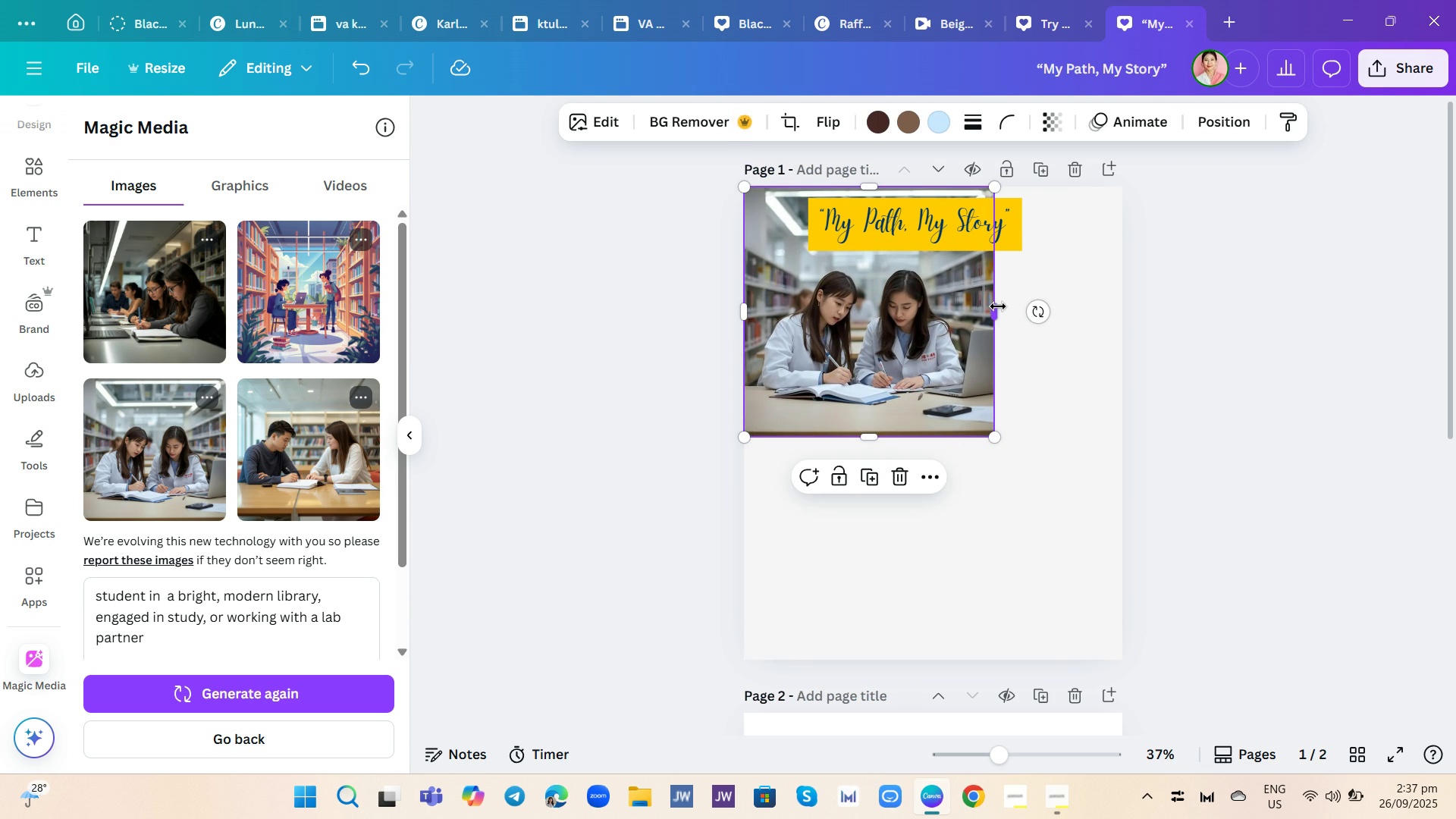 
left_click_drag(start_coordinate=[995, 309], to_coordinate=[1125, 344])
 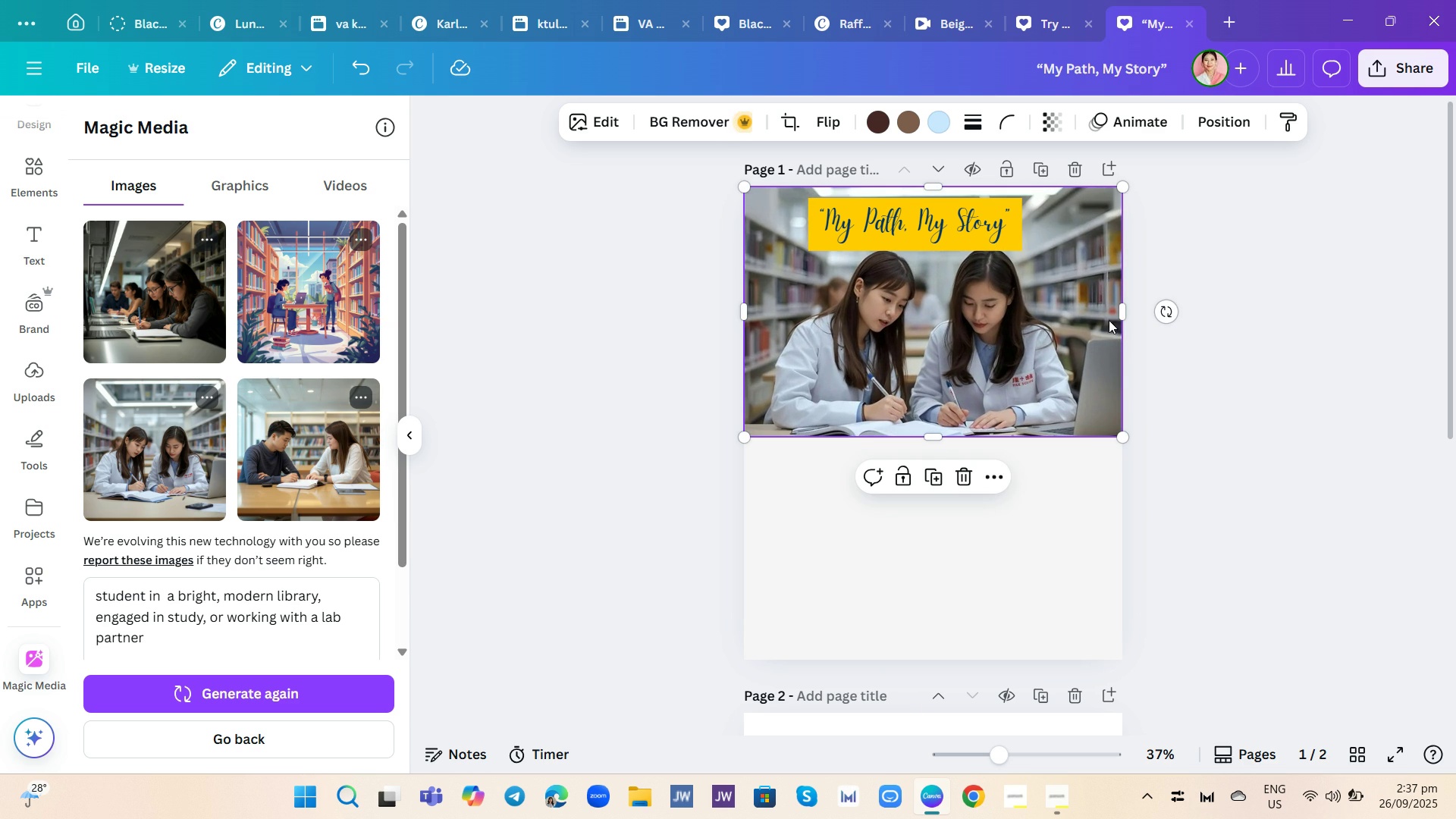 
left_click_drag(start_coordinate=[1125, 312], to_coordinate=[1120, 334])
 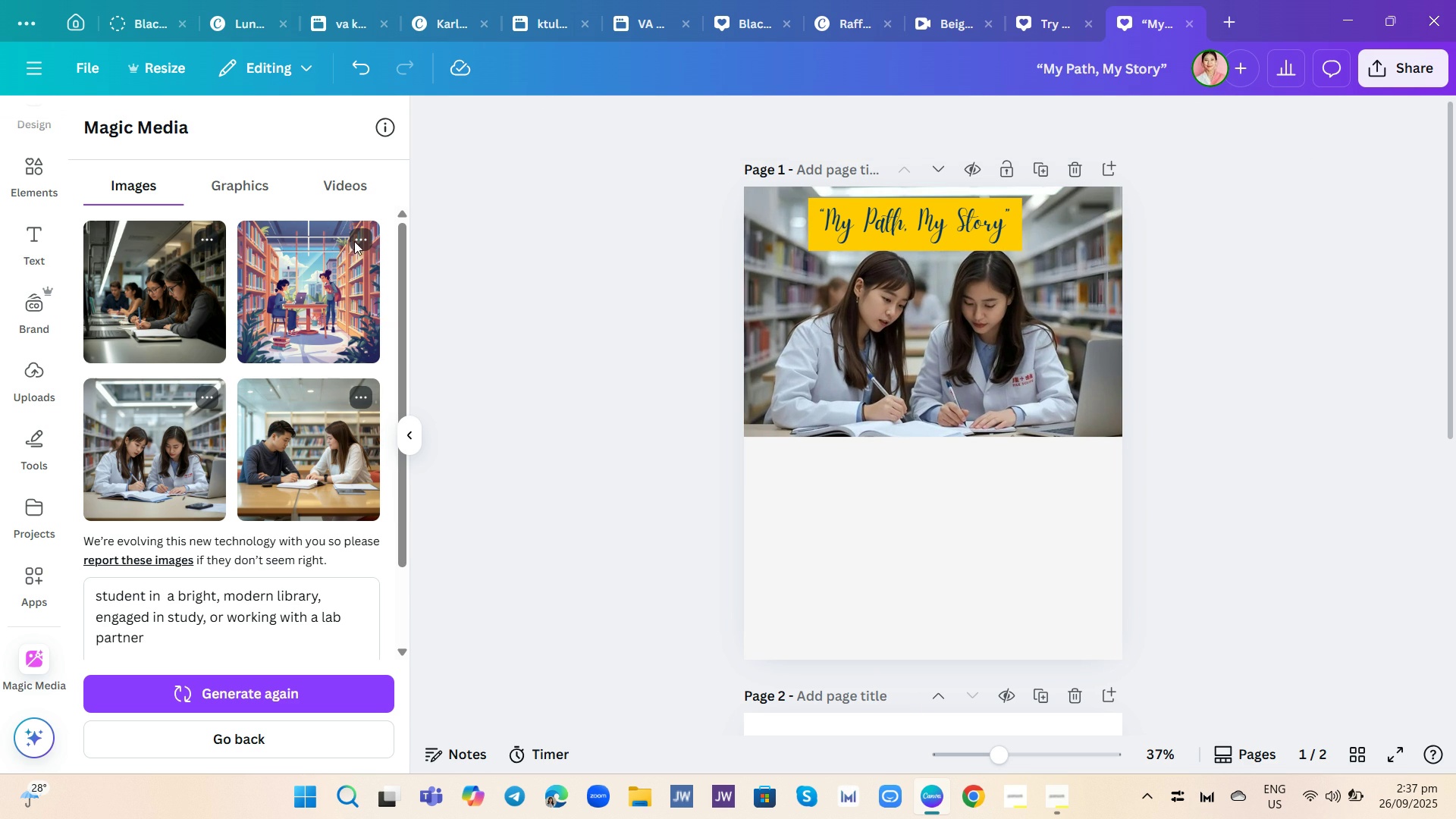 
left_click([18, 180])
 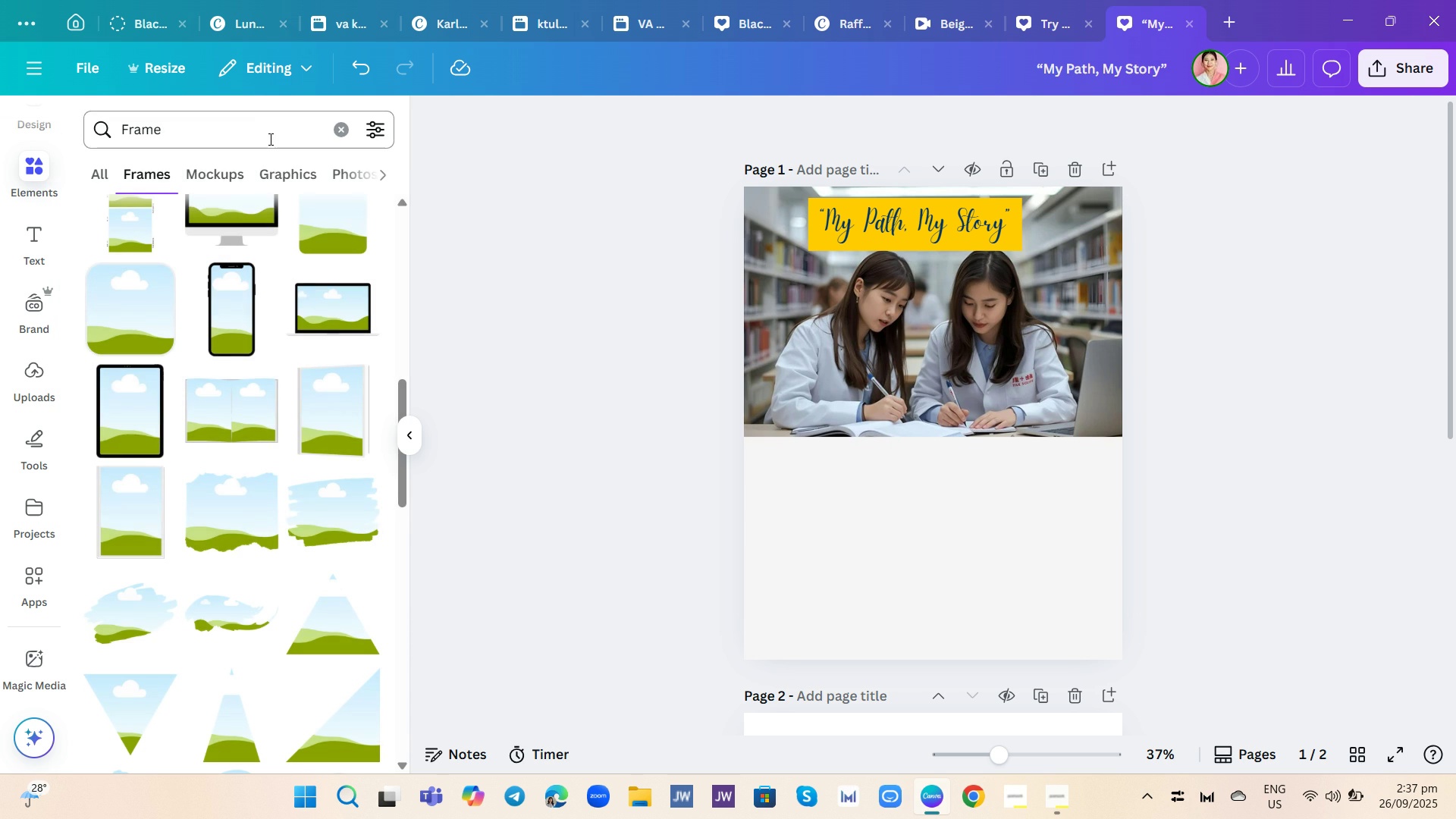 
left_click([266, 127])
 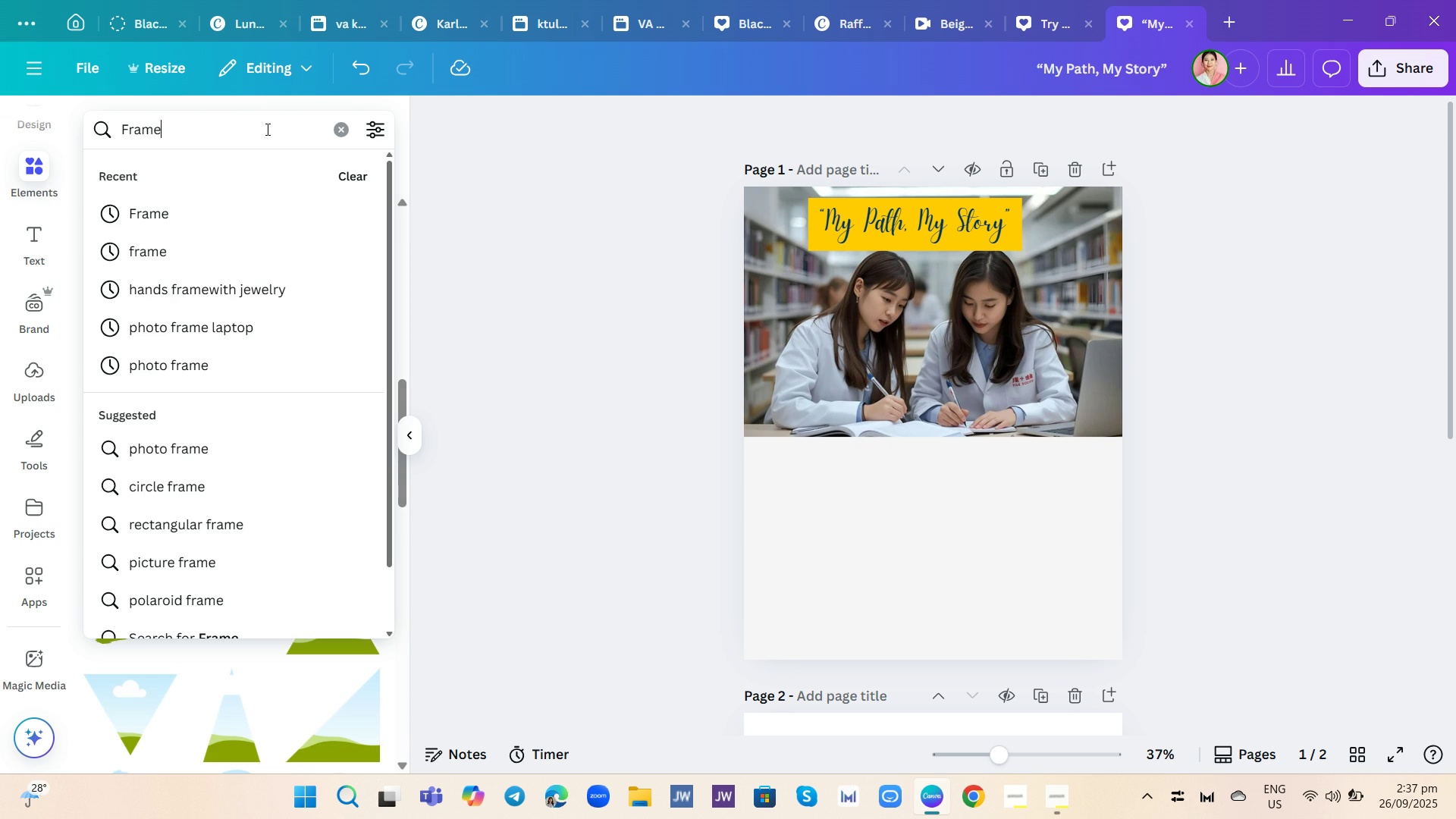 
hold_key(key=Backspace, duration=1.04)
 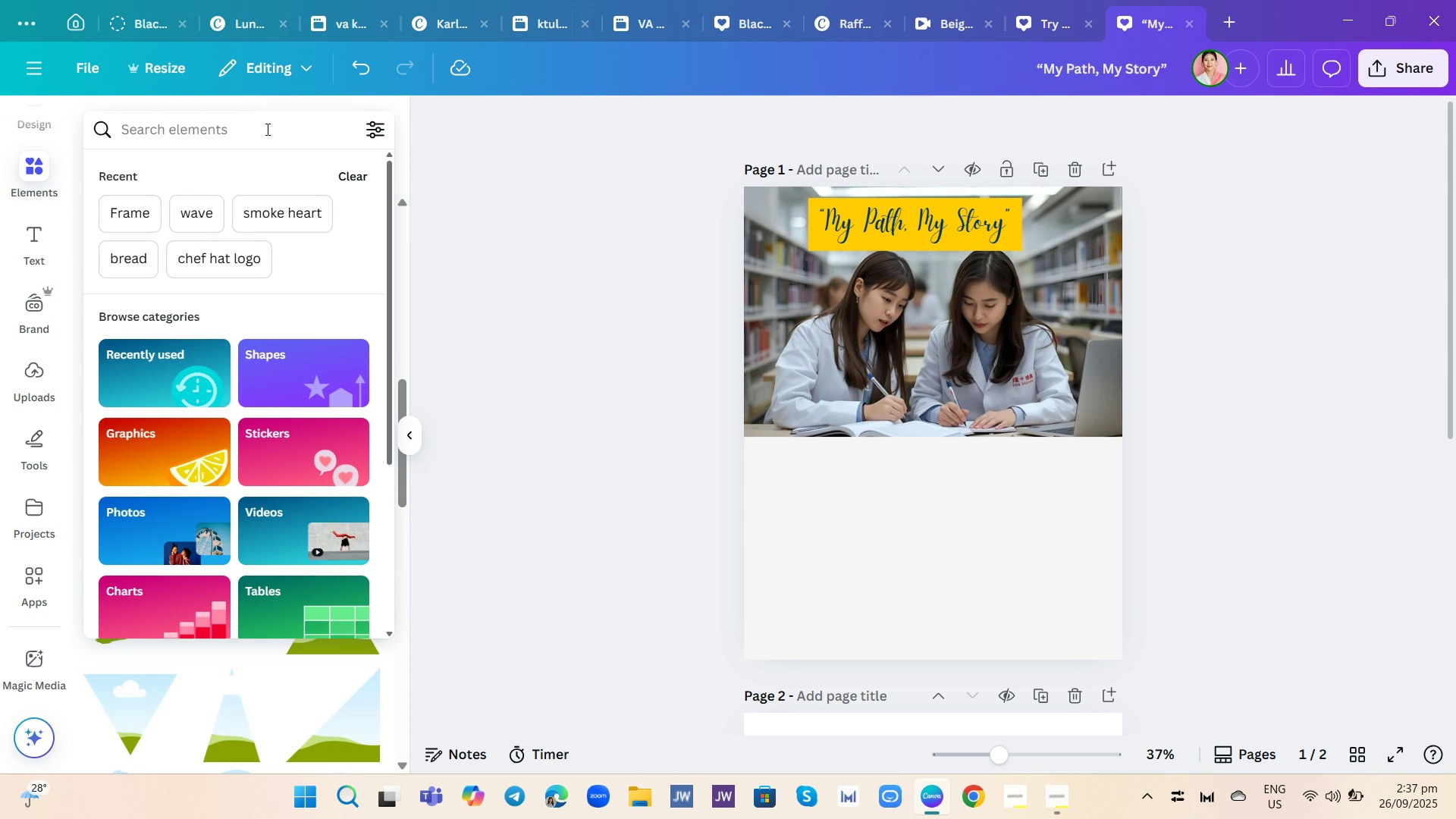 
type(think)
 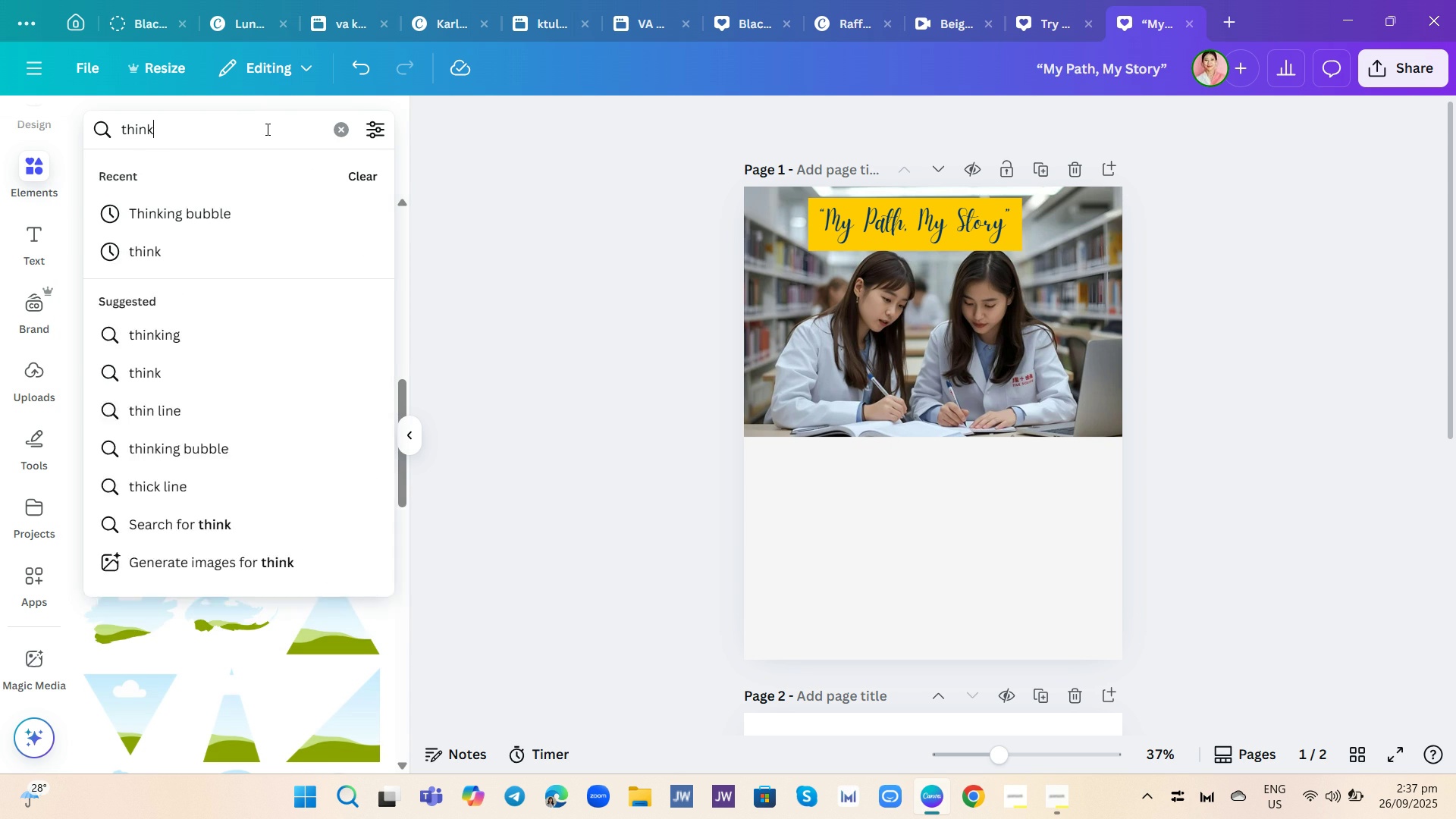 
key(Enter)
 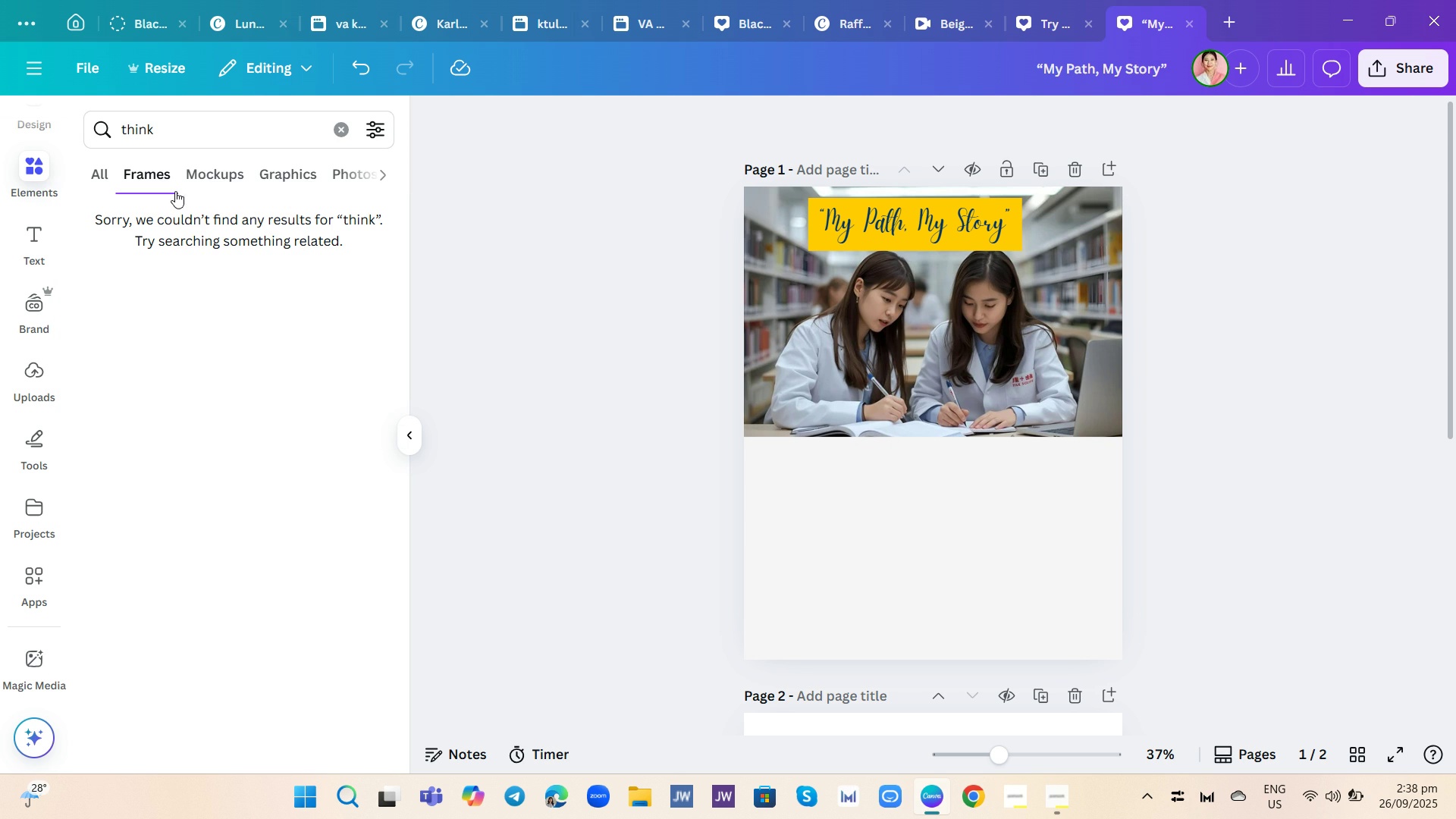 
left_click([93, 170])
 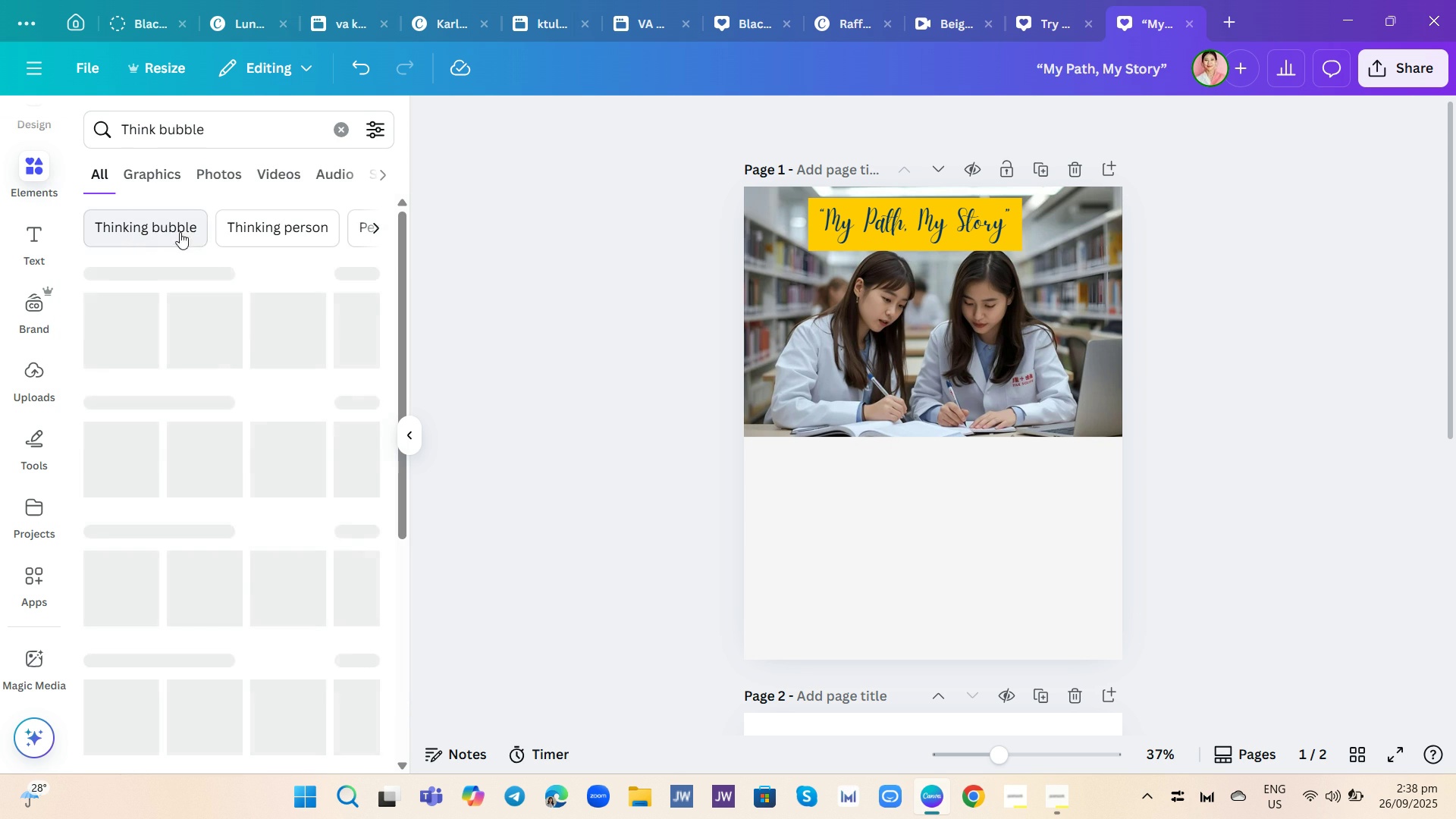 
wait(5.34)
 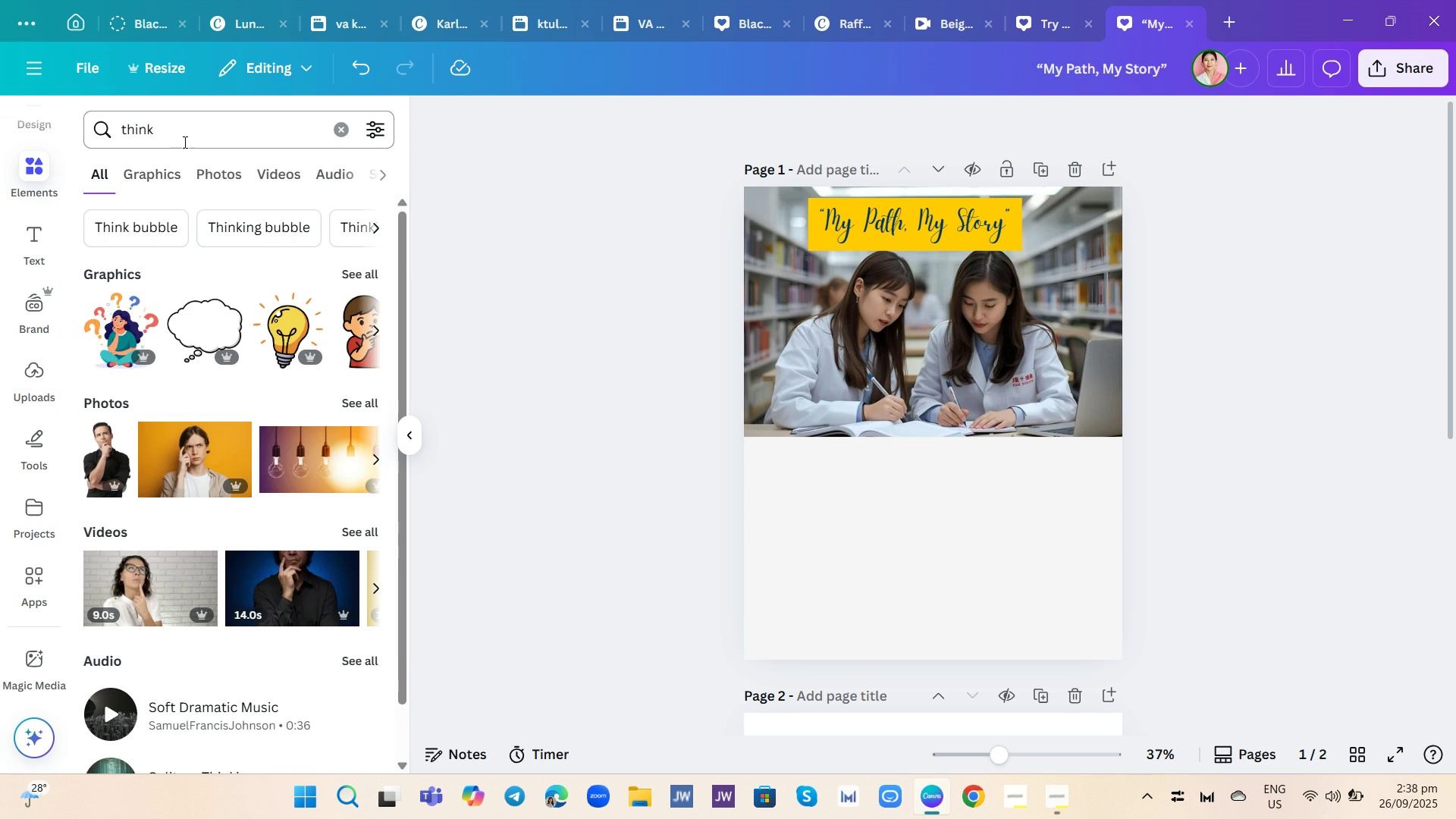 
scroll: coordinate [307, 409], scroll_direction: down, amount: 3.0
 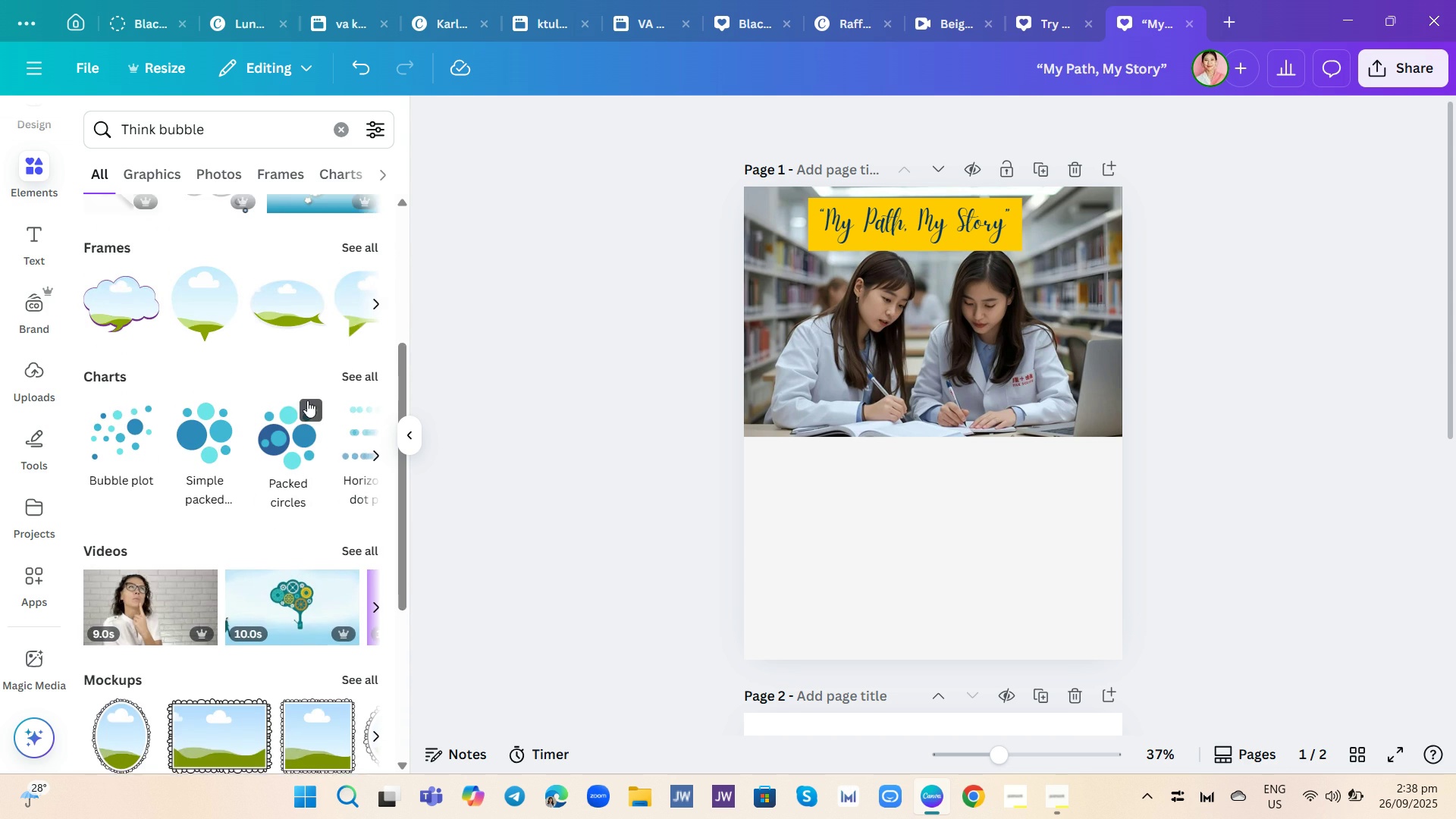 
scroll: coordinate [309, 345], scroll_direction: up, amount: 3.0
 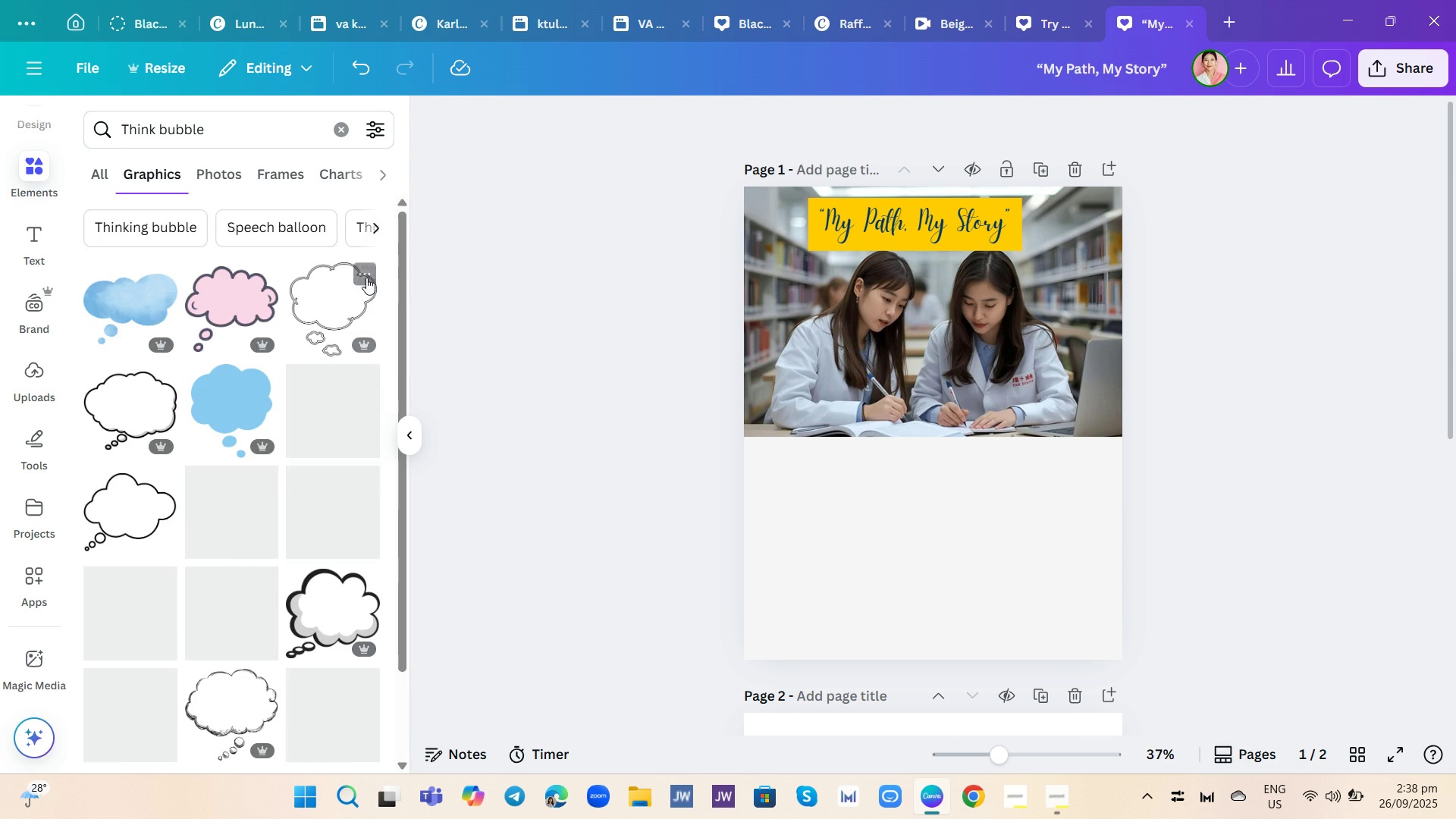 
scroll: coordinate [274, 407], scroll_direction: down, amount: 10.0
 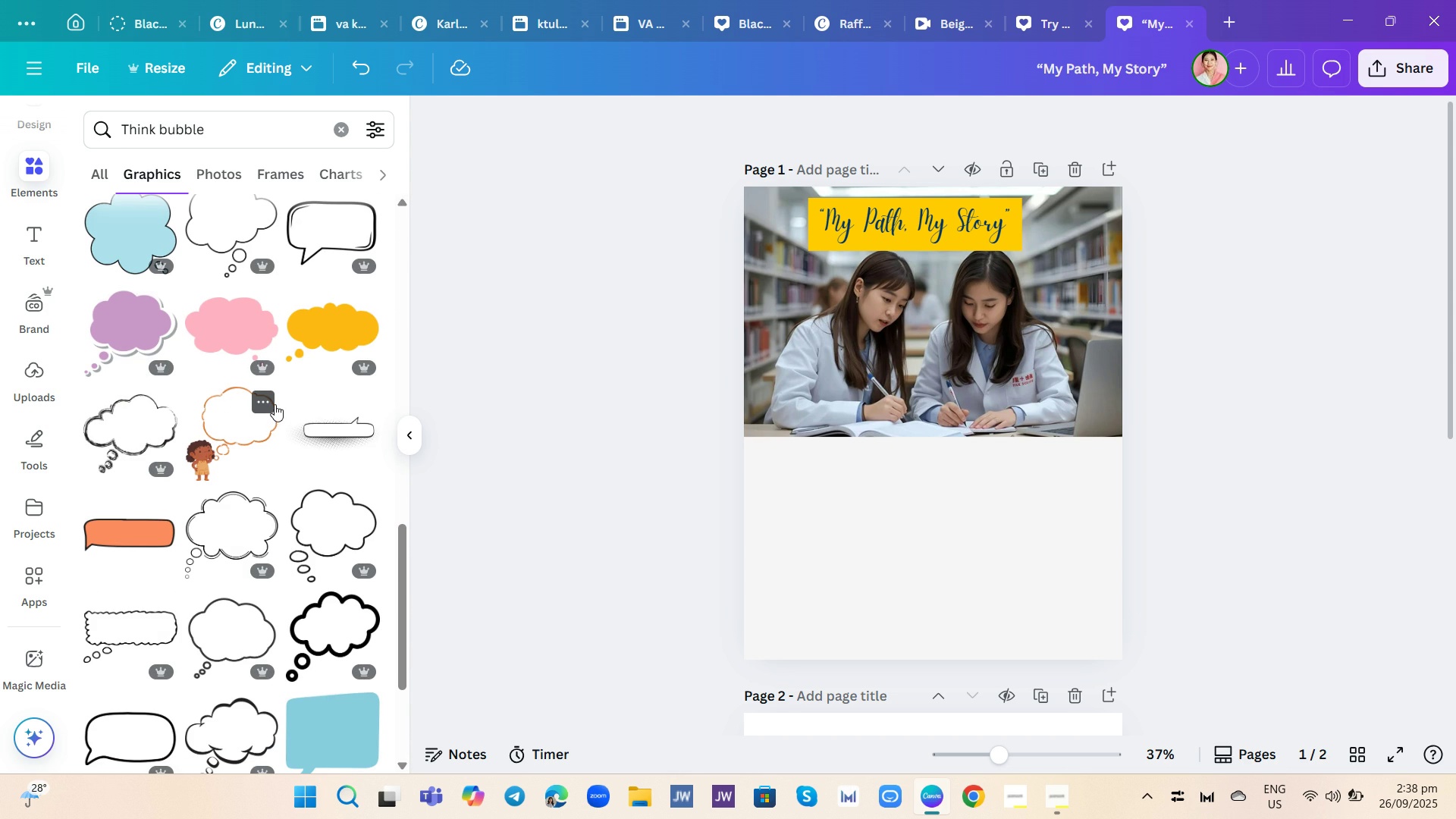 
scroll: coordinate [276, 393], scroll_direction: up, amount: 3.0
 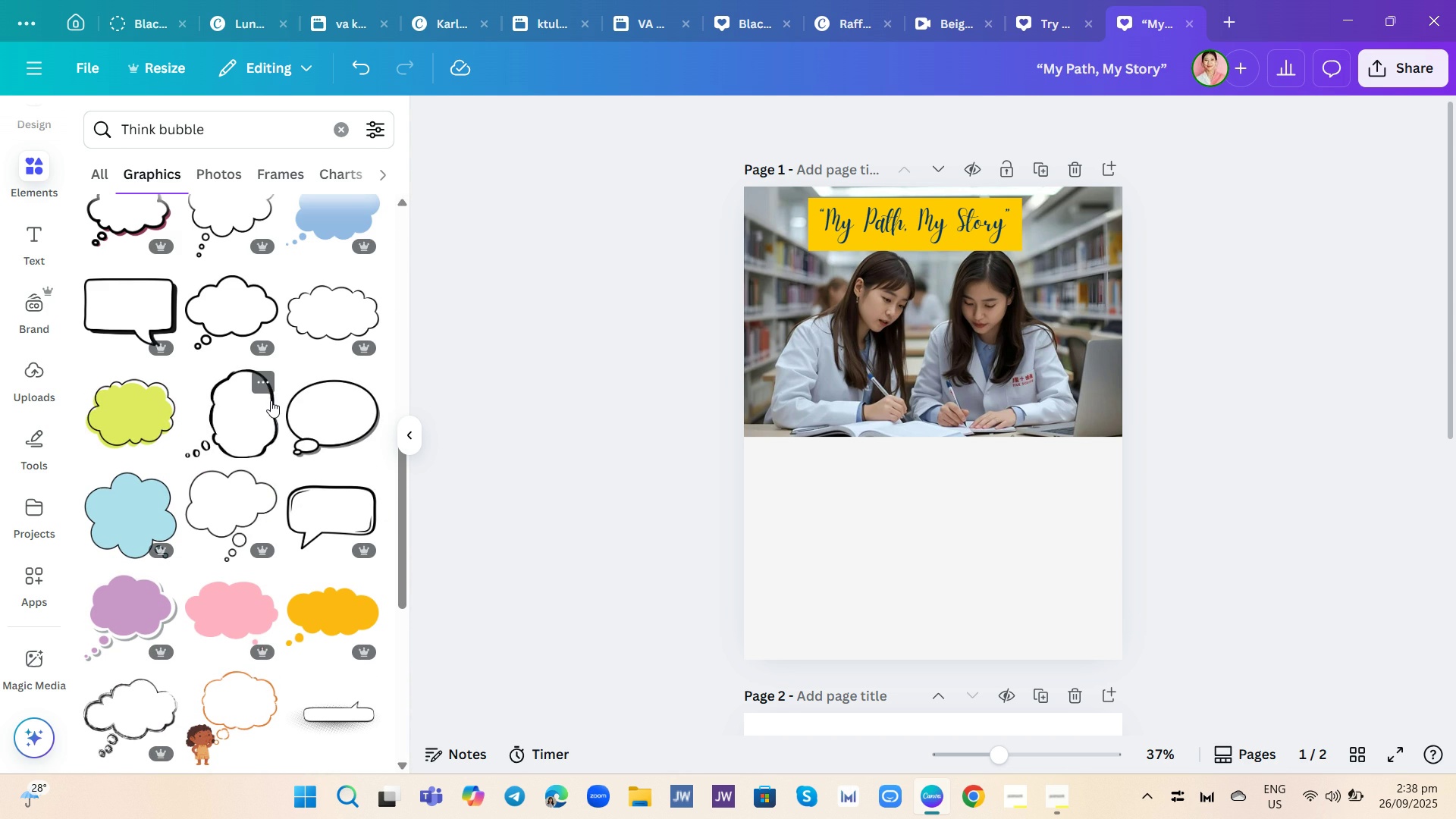 
scroll: coordinate [275, 413], scroll_direction: down, amount: 8.0
 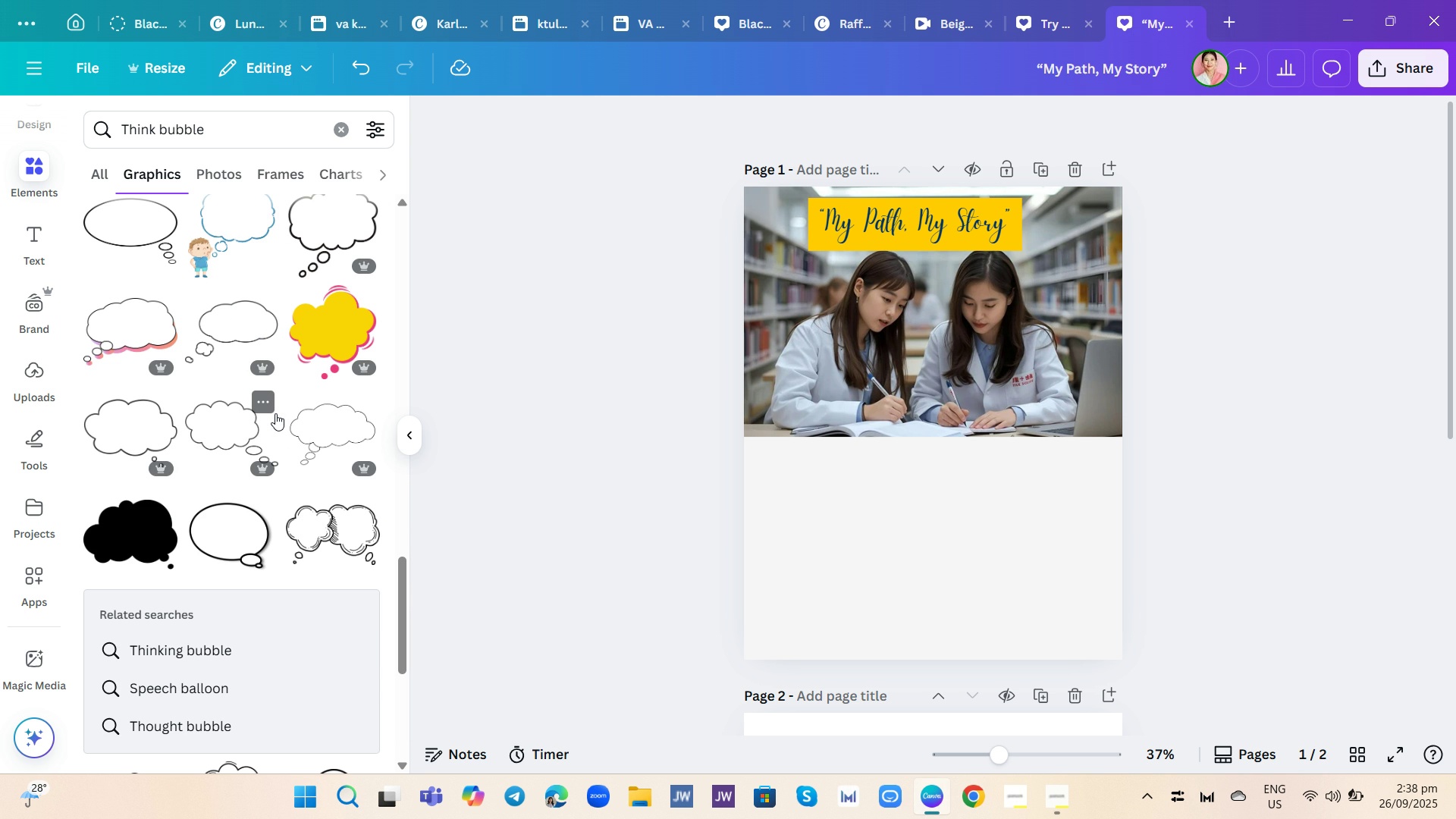 
wait(8.38)
 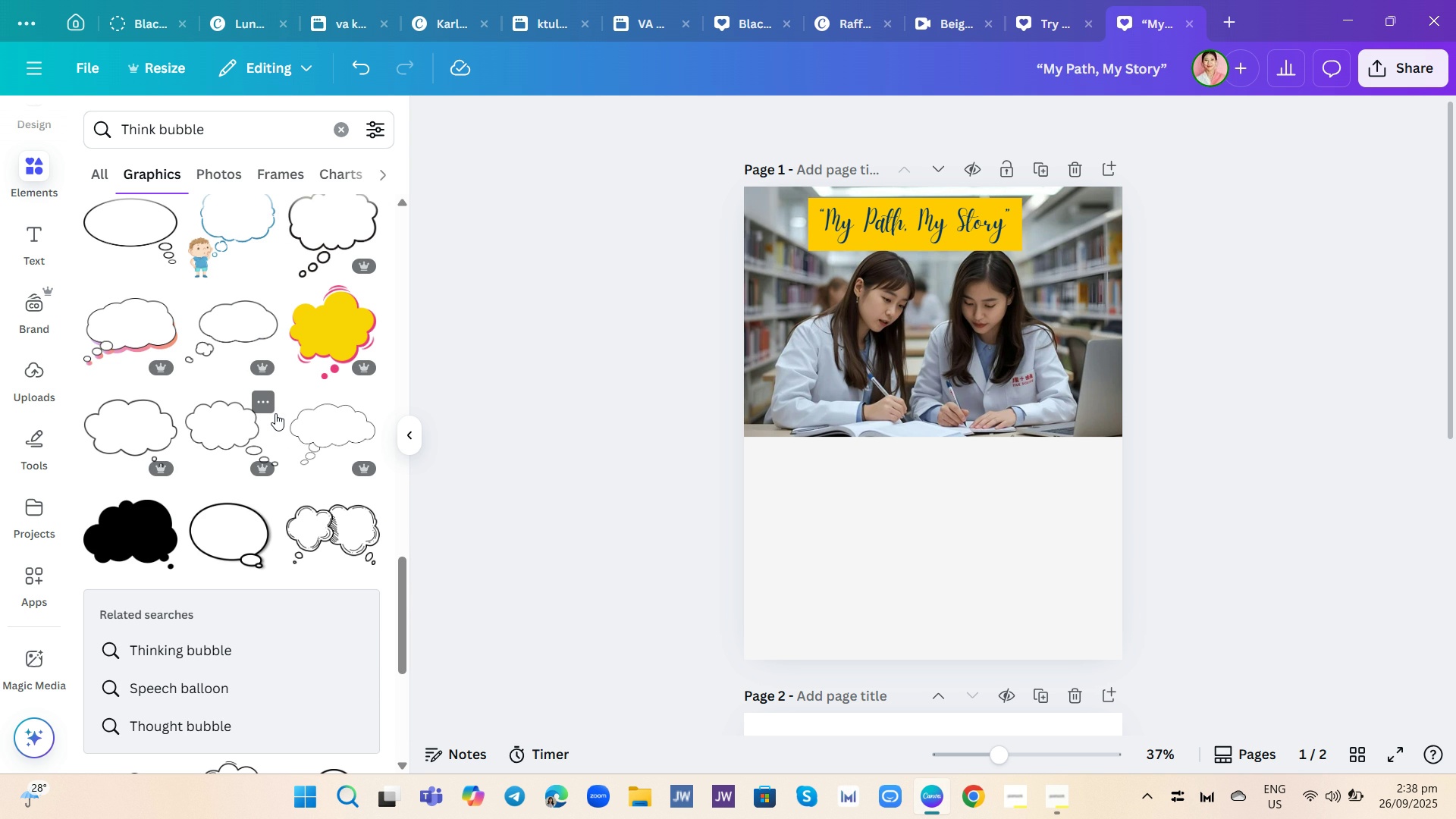 
scroll: coordinate [280, 422], scroll_direction: down, amount: 7.0
 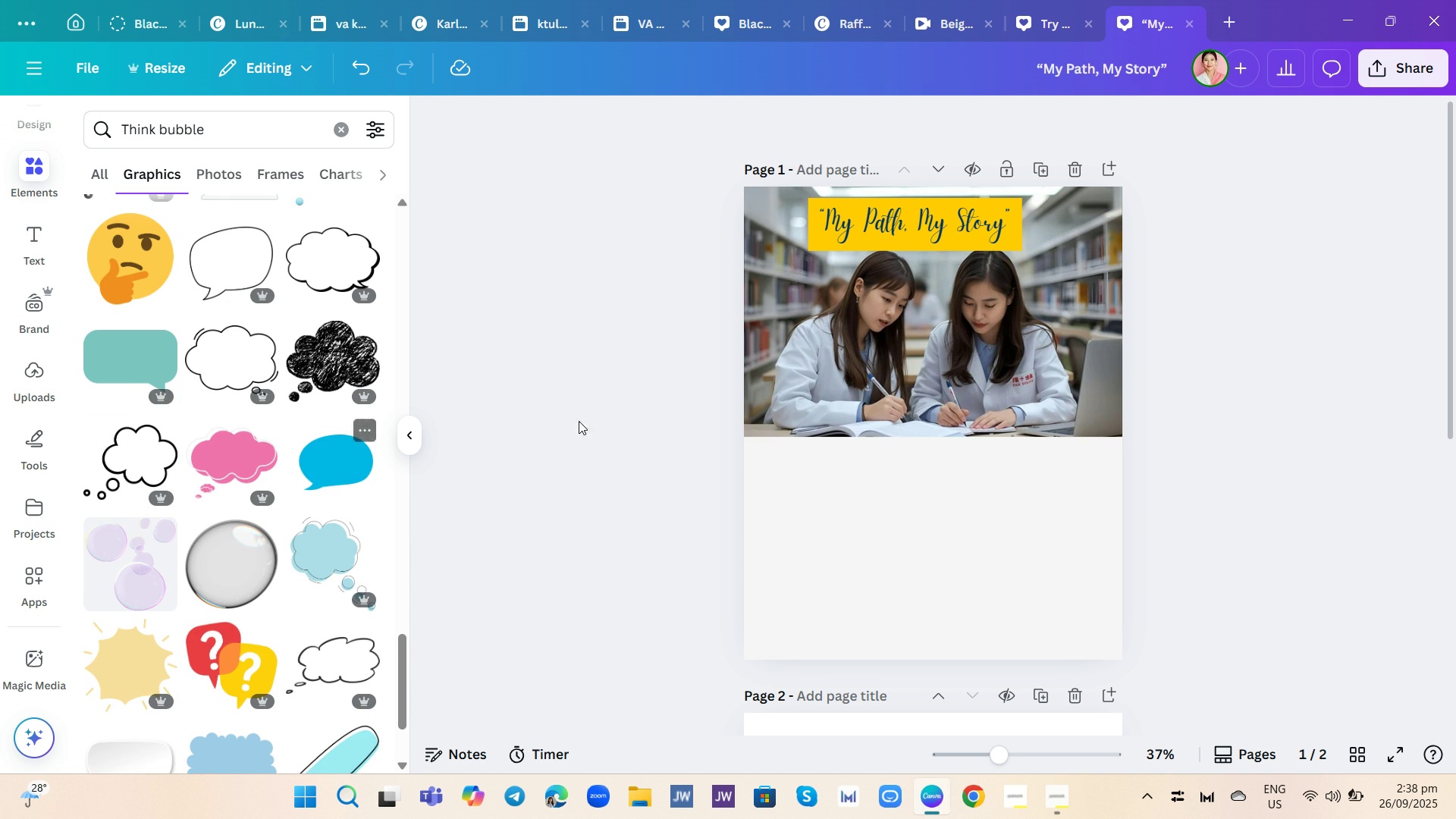 
left_click([620, 397])
 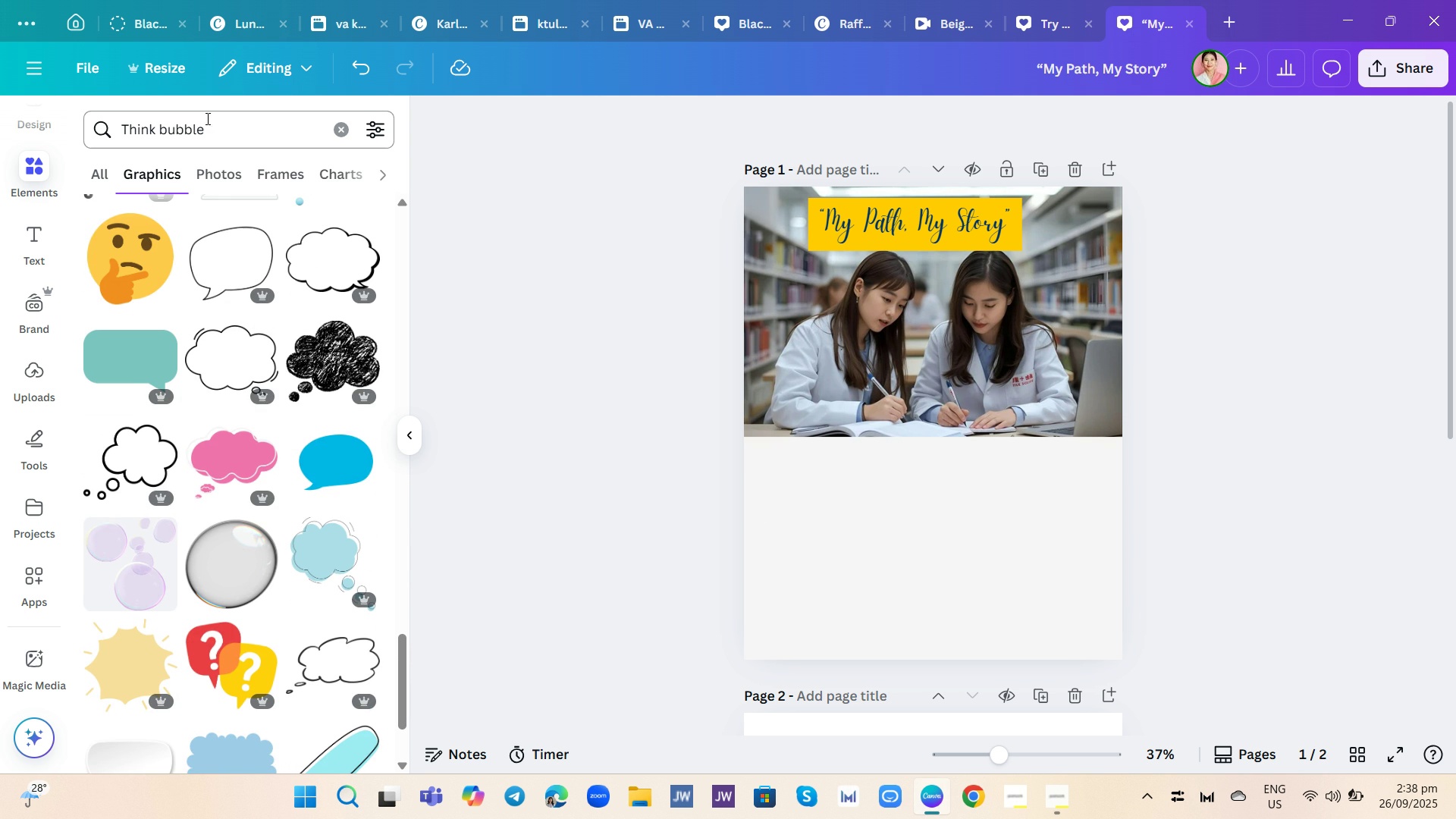 
left_click([244, 132])
 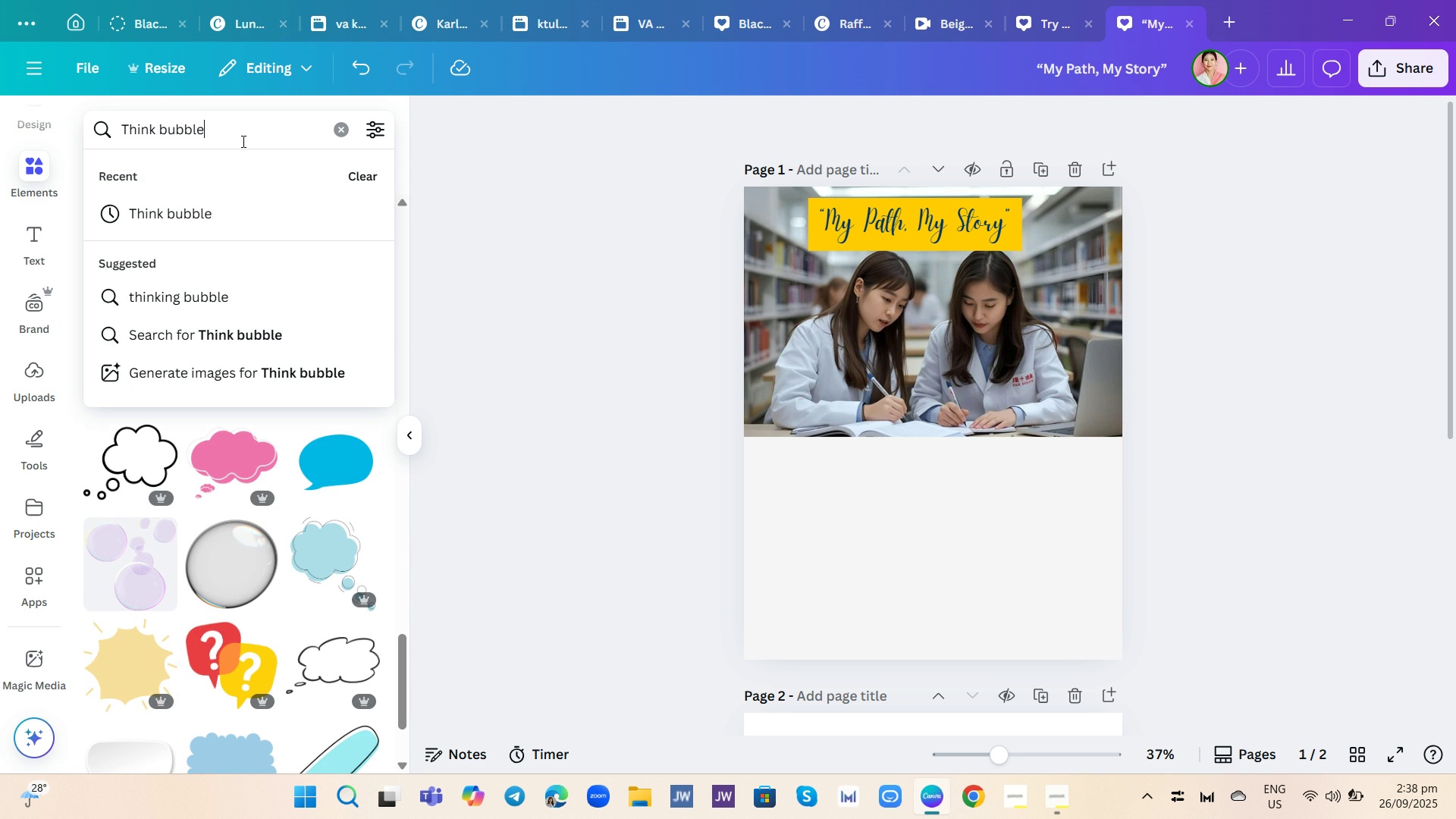 
hold_key(key=Backspace, duration=1.14)
 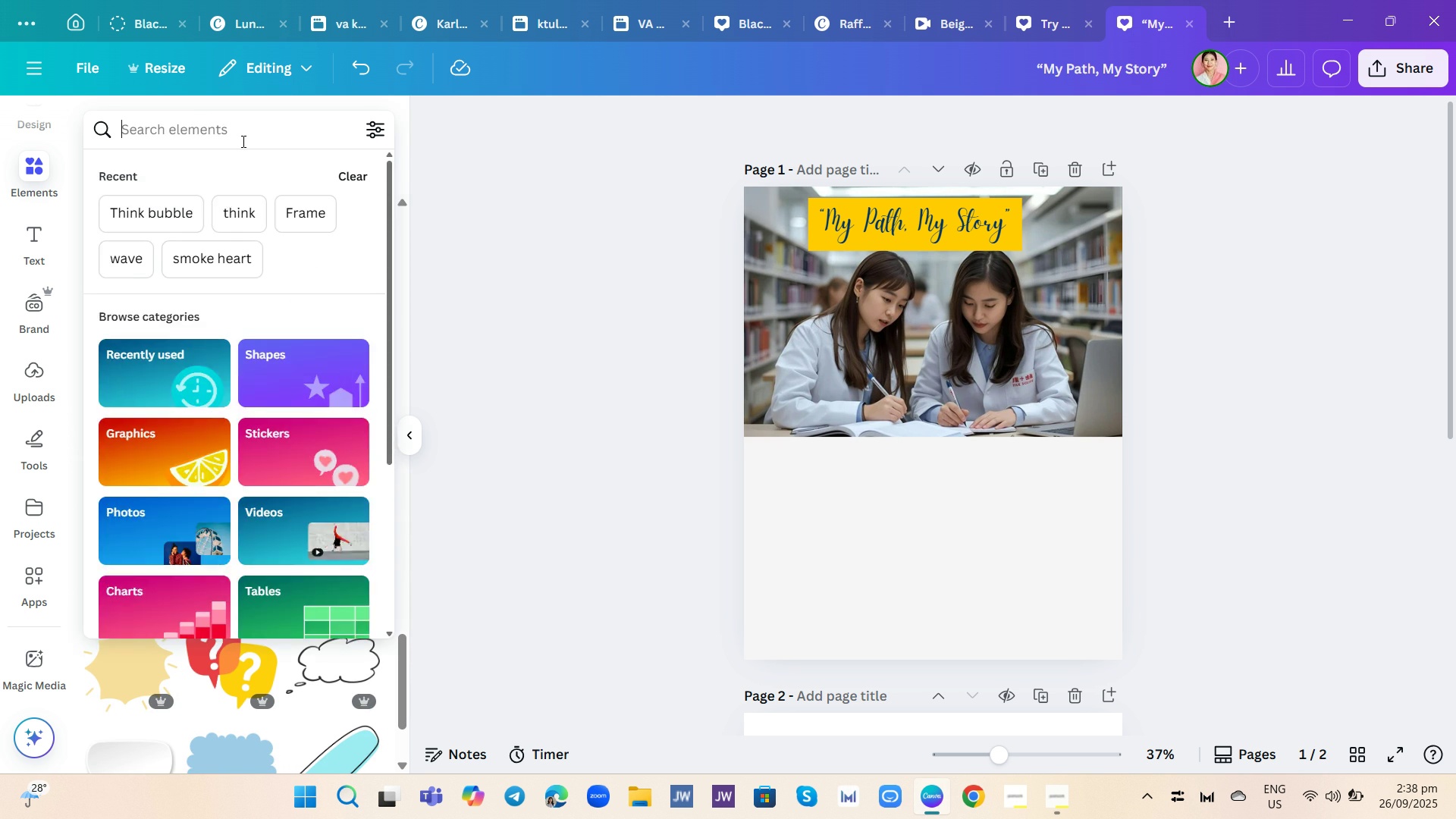 
type(wave)
 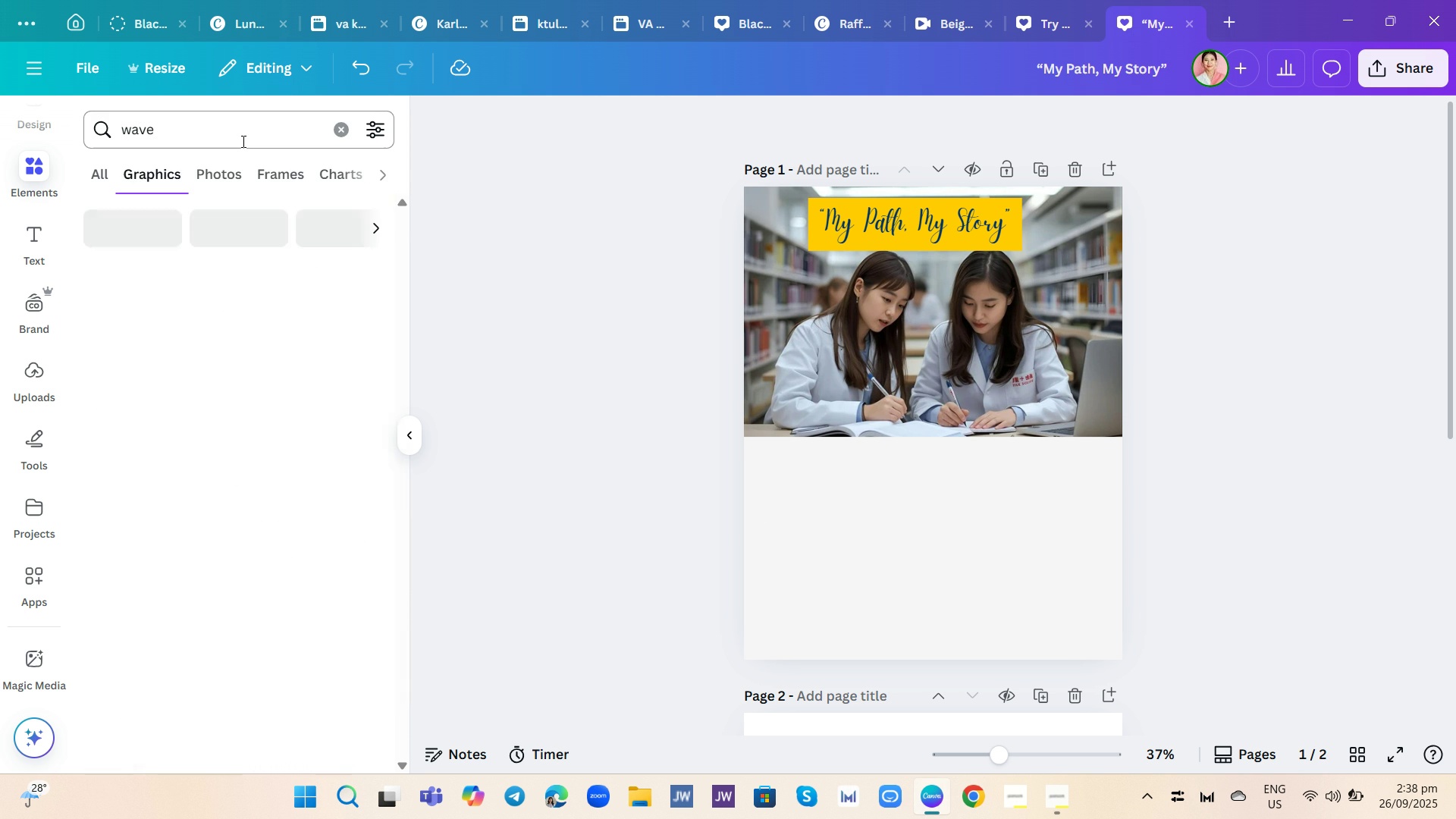 
key(Enter)
 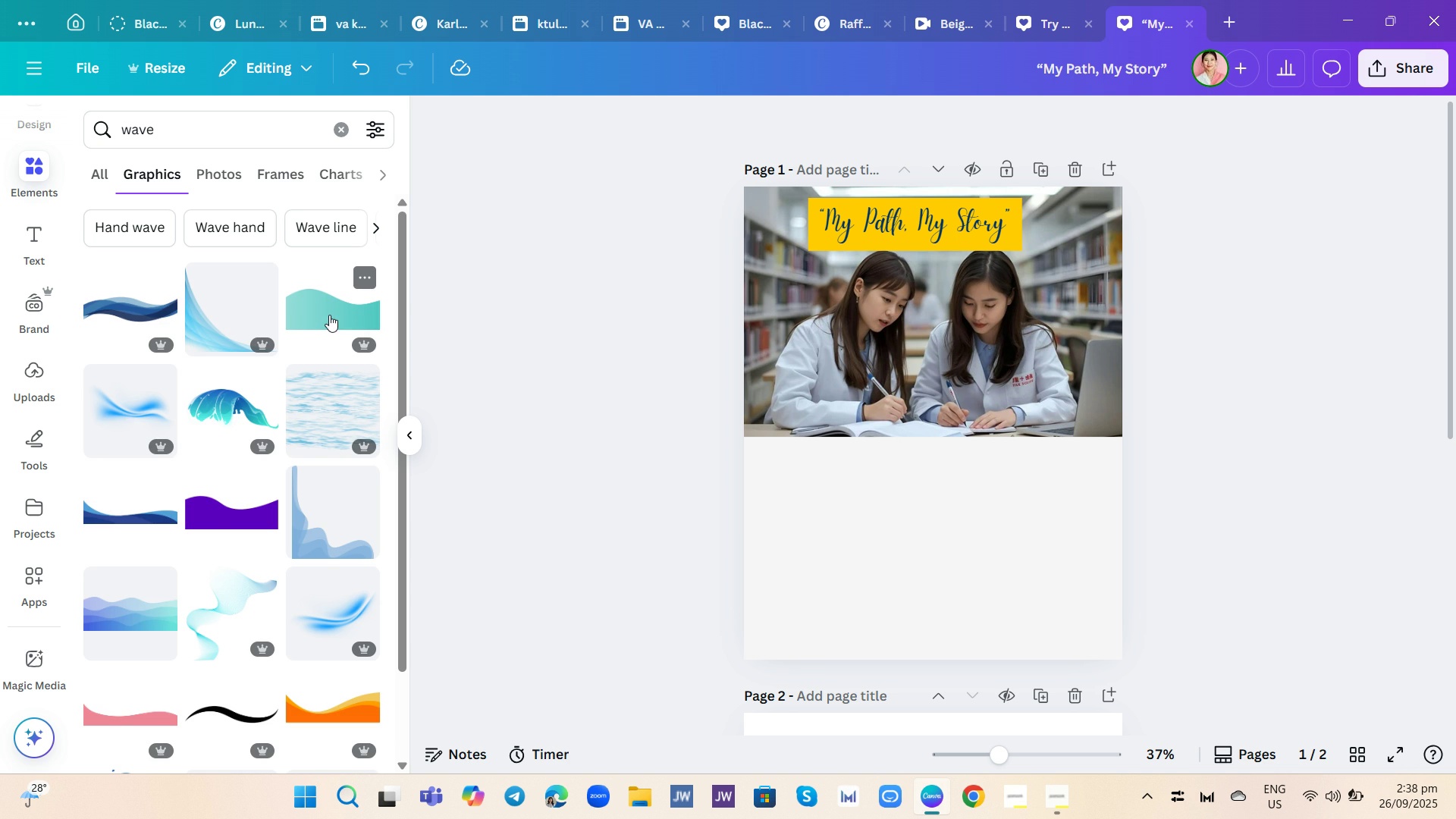 
mouse_move([213, 529])
 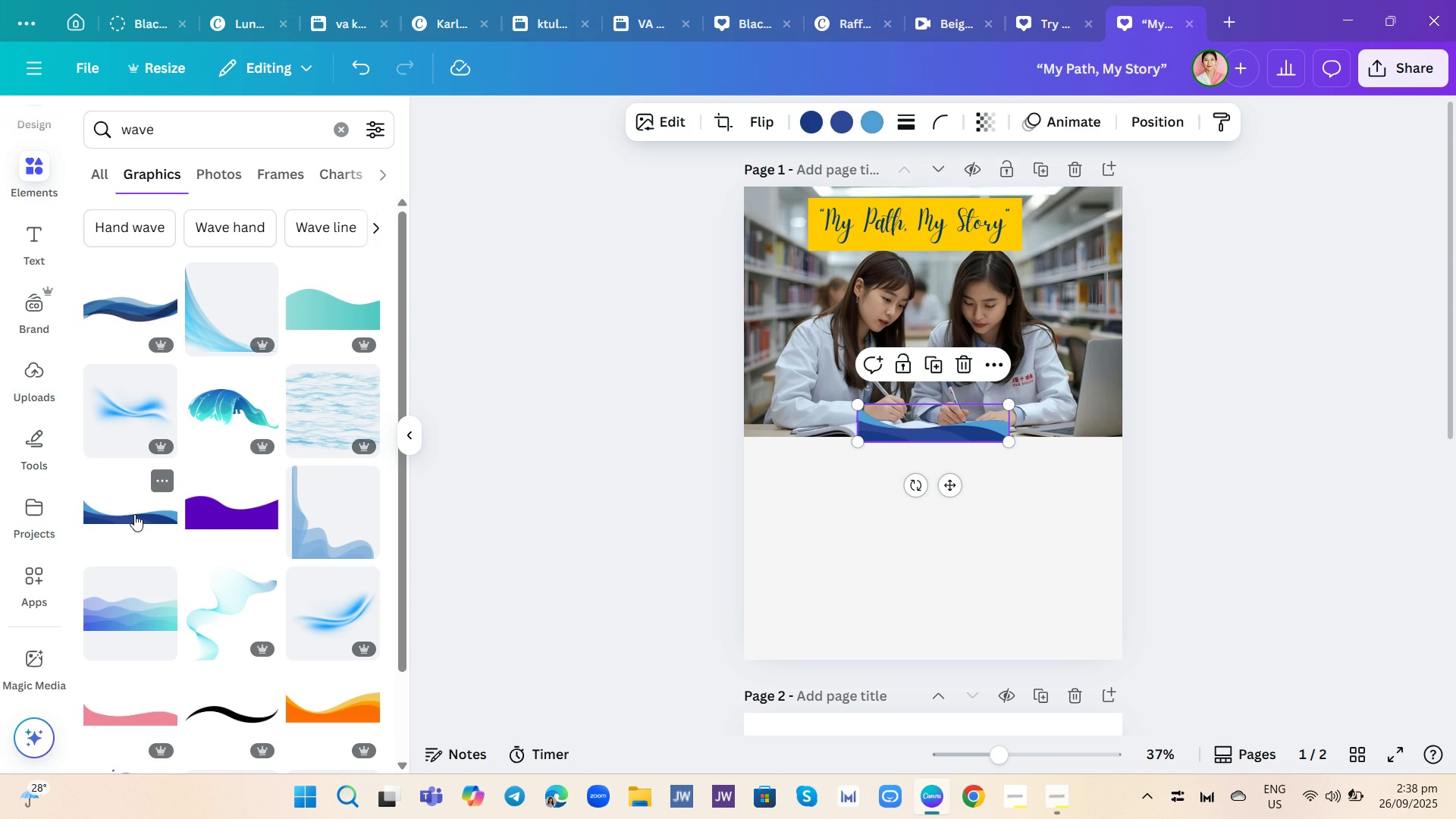 
left_click([134, 514])
 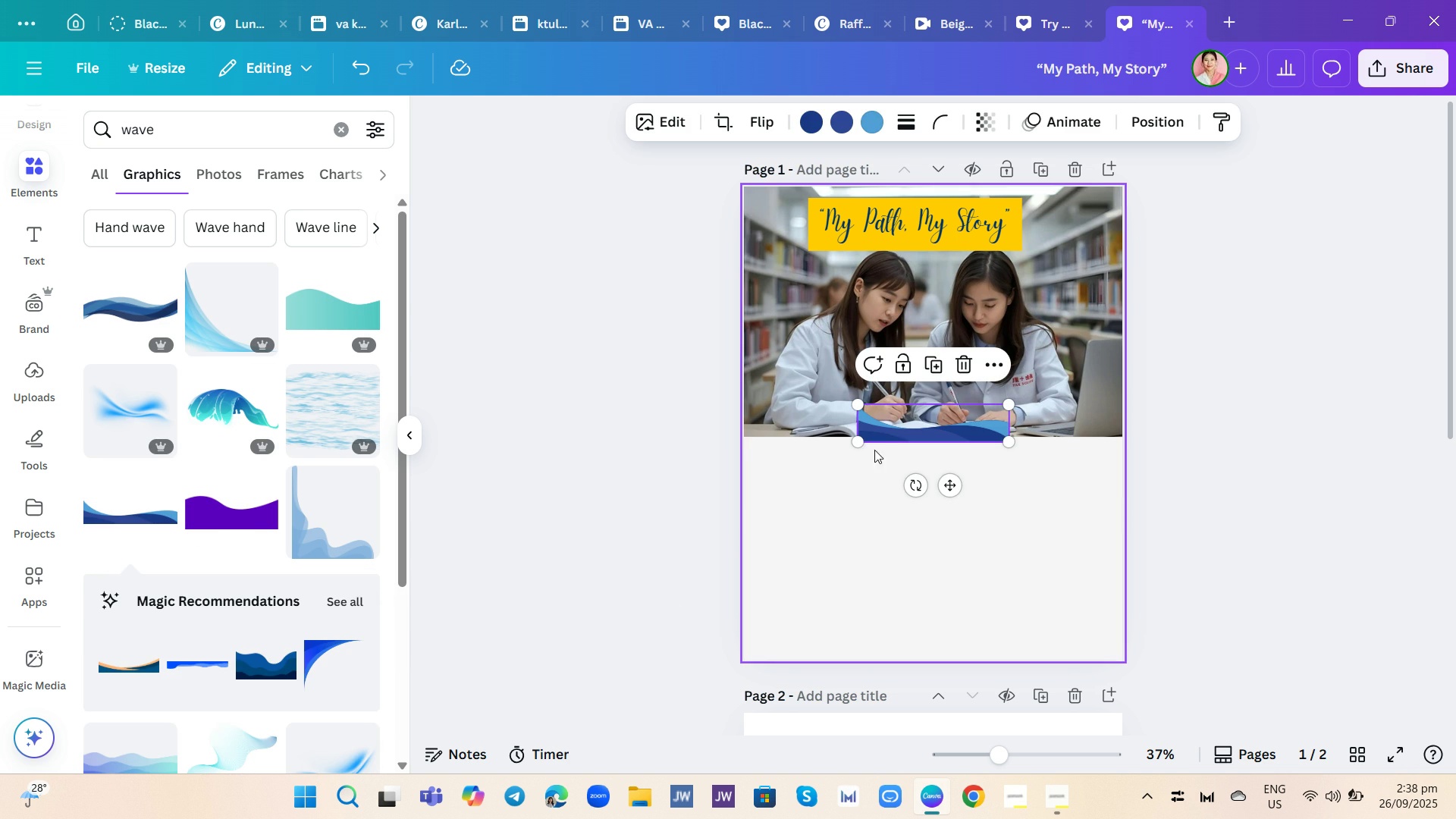 
left_click_drag(start_coordinate=[879, 425], to_coordinate=[768, 601])
 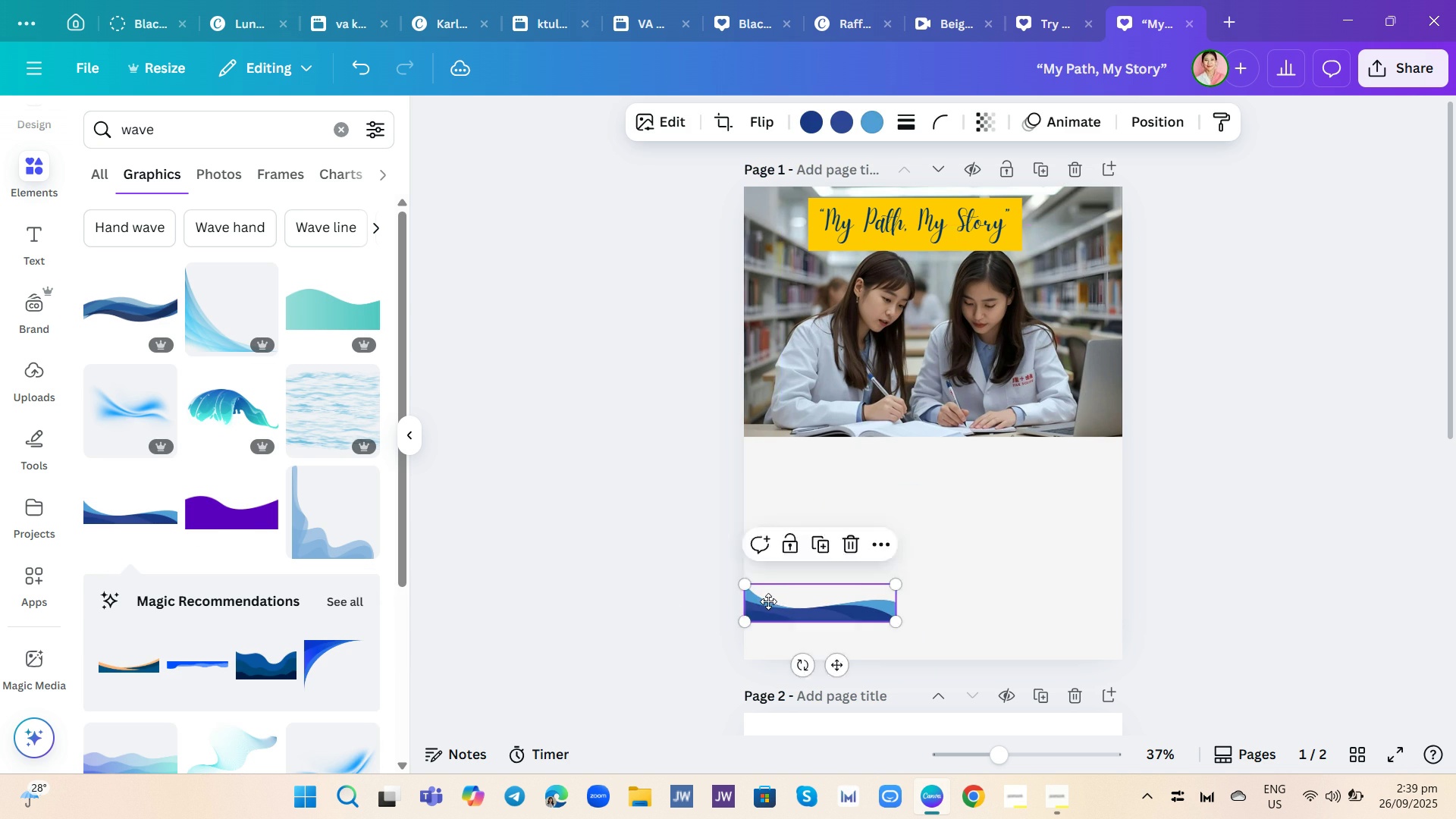 
double_click([768, 601])
 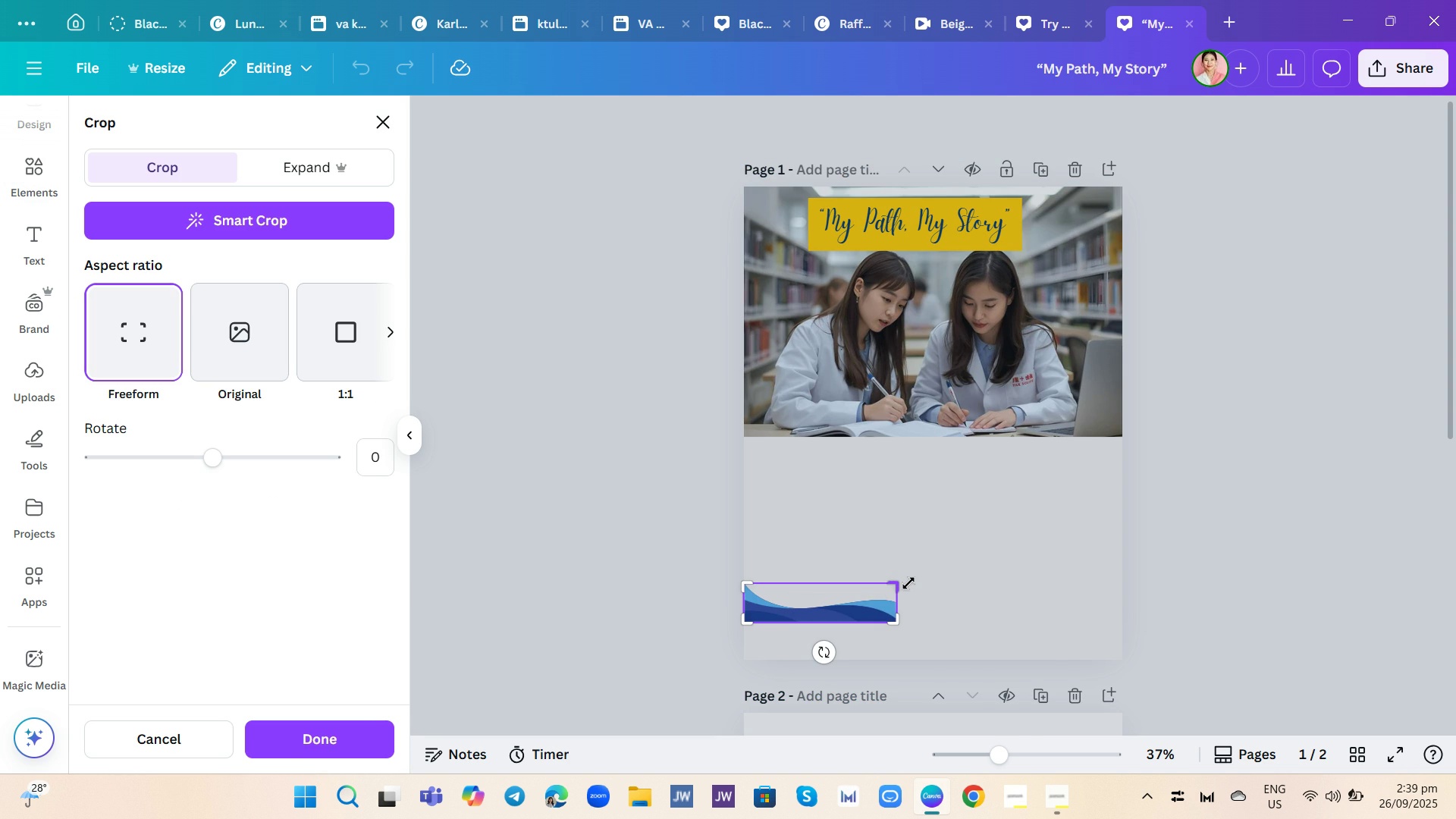 
left_click([908, 583])
 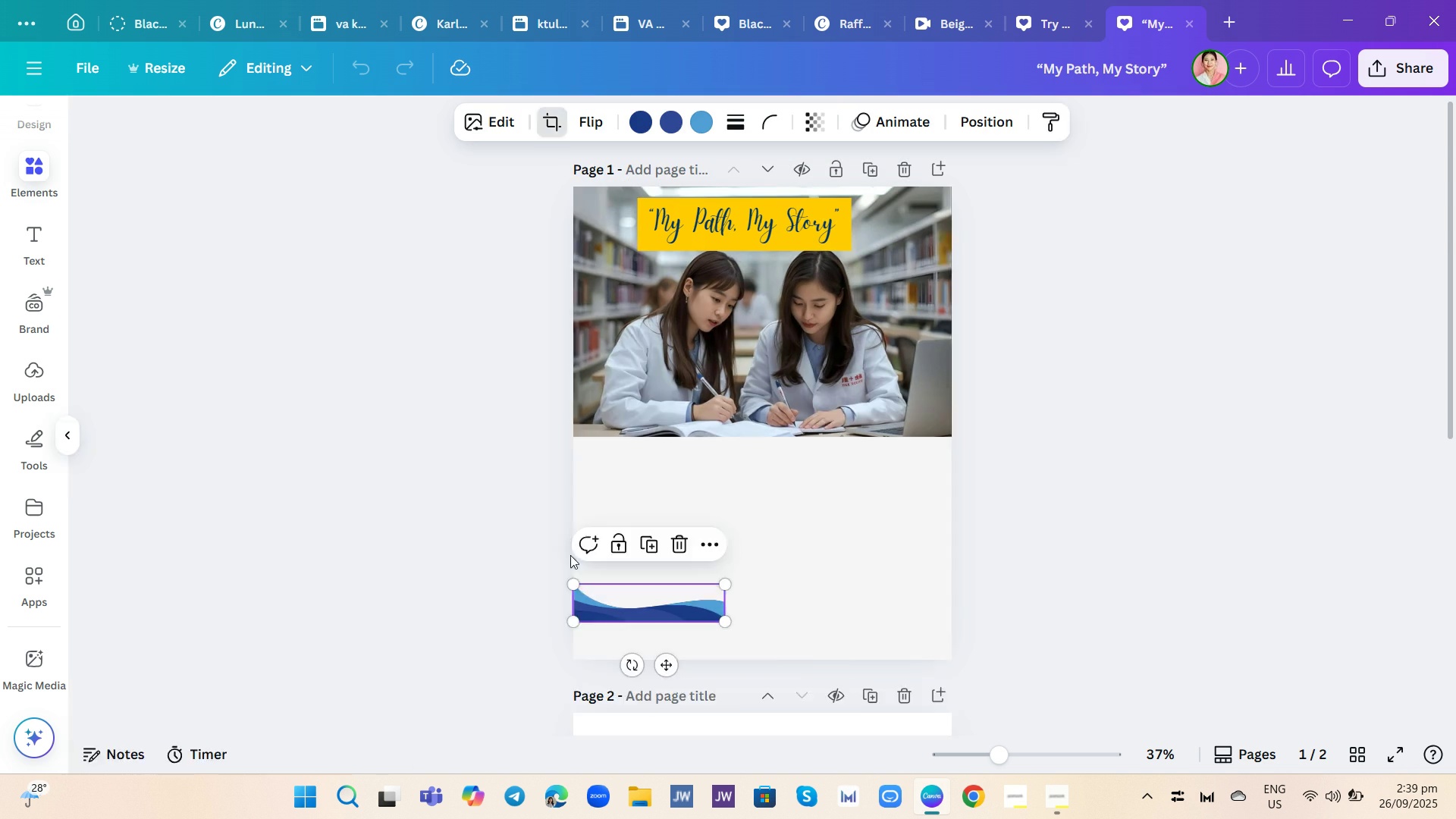 
left_click([570, 555])
 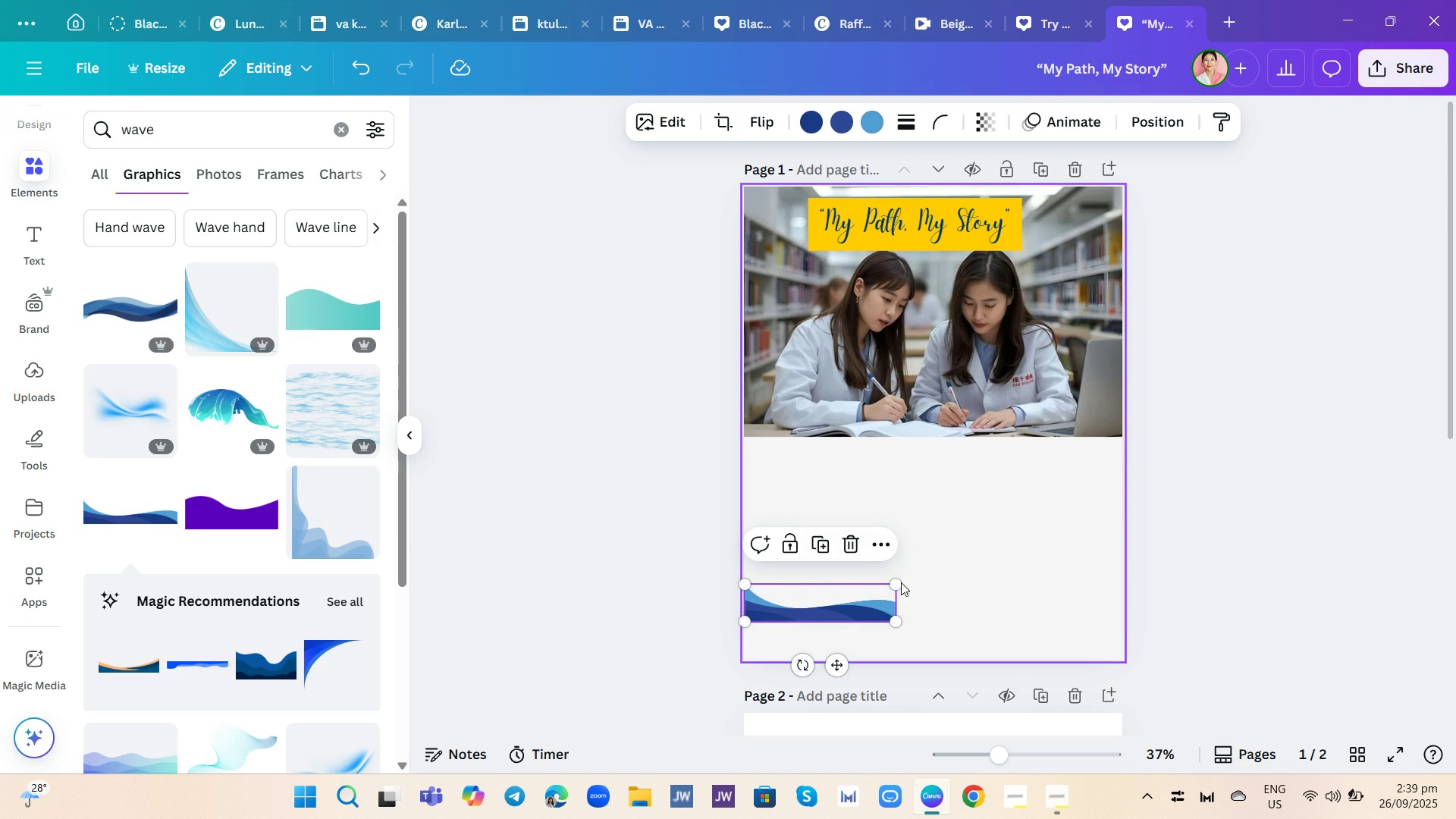 
left_click_drag(start_coordinate=[896, 581], to_coordinate=[1134, 567])
 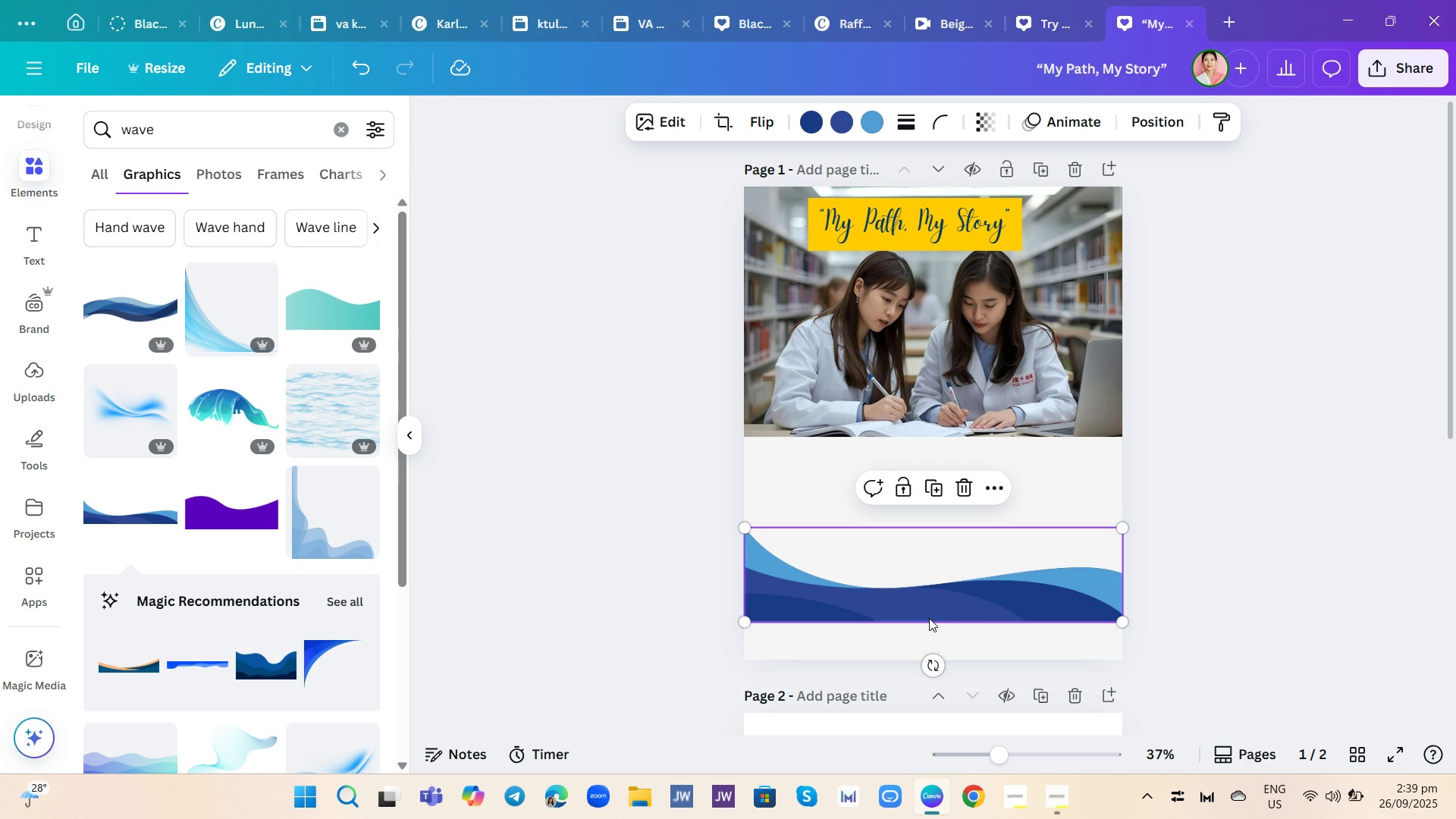 
left_click_drag(start_coordinate=[915, 585], to_coordinate=[915, 625])
 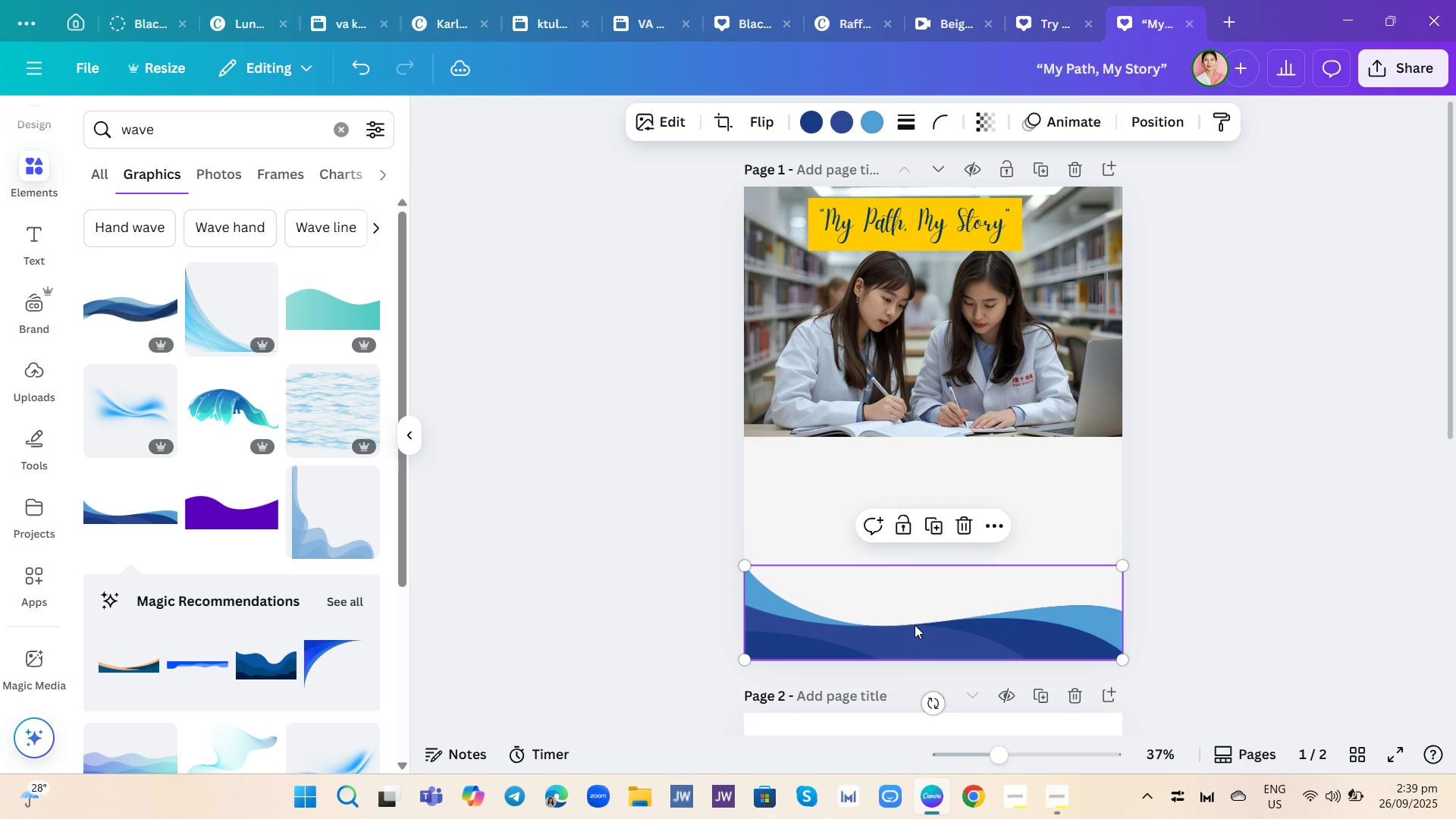 
left_click([915, 625])
 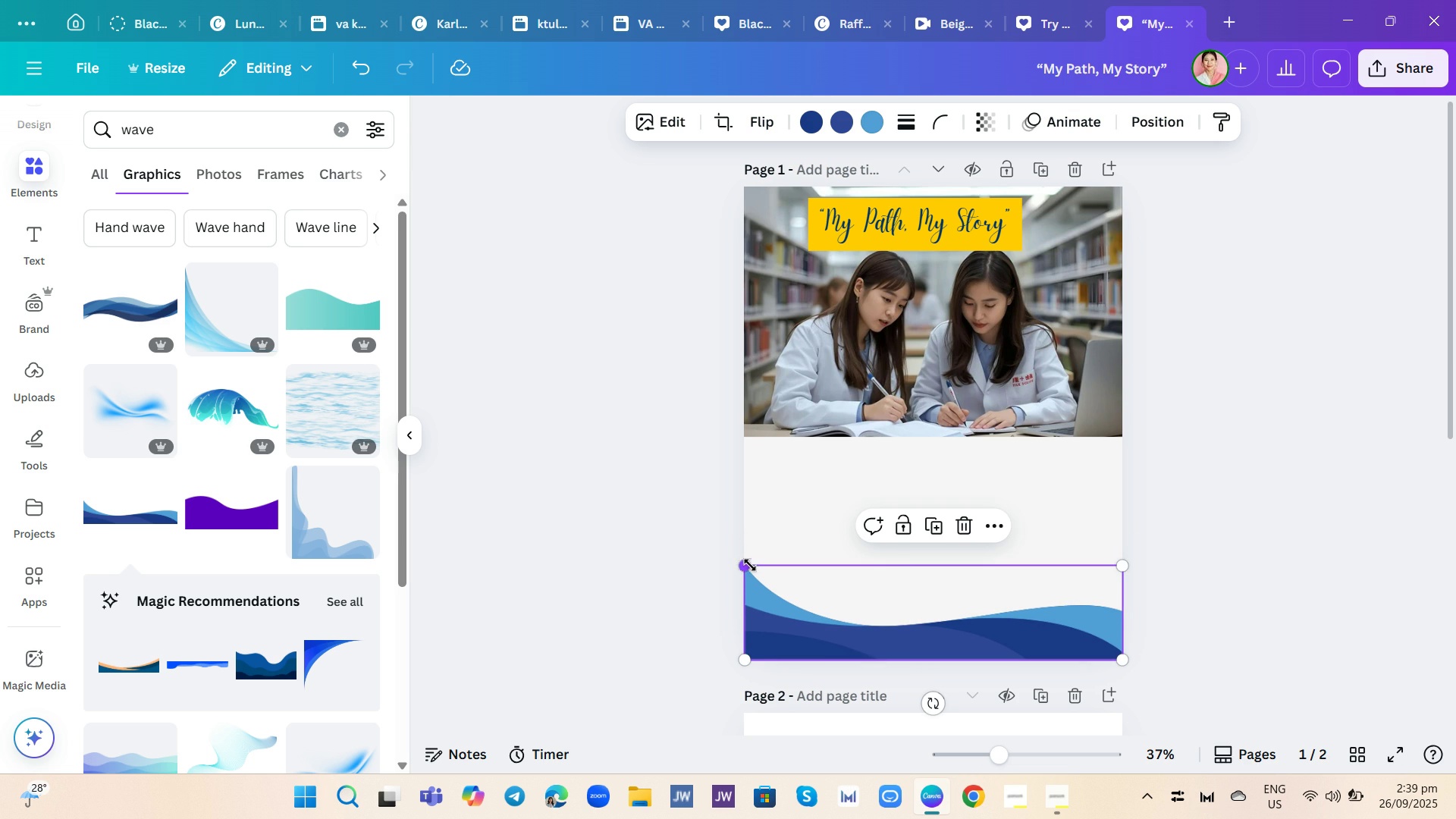 
left_click_drag(start_coordinate=[750, 565], to_coordinate=[742, 540])
 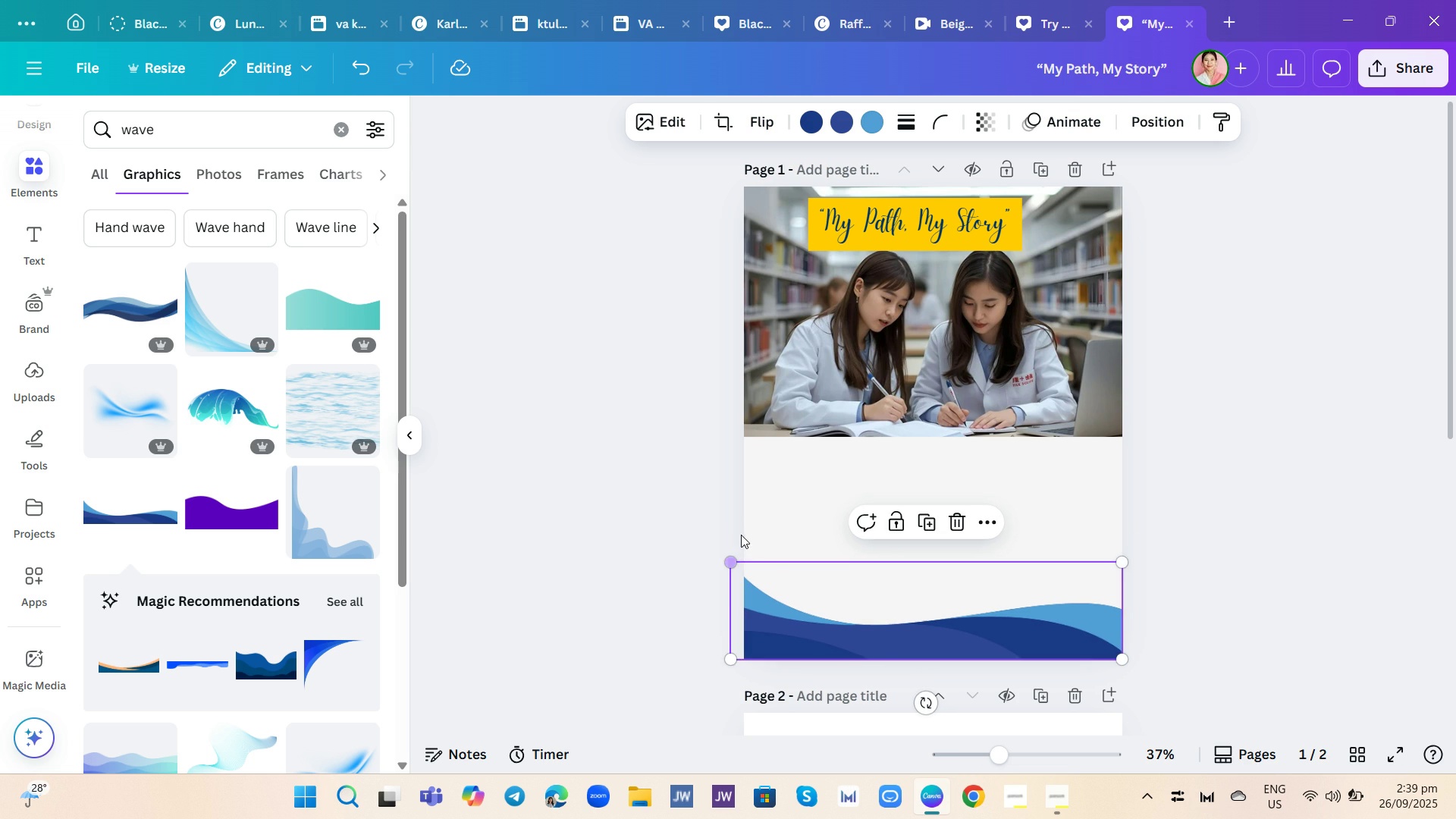 
left_click_drag(start_coordinate=[741, 535], to_coordinate=[738, 530])
 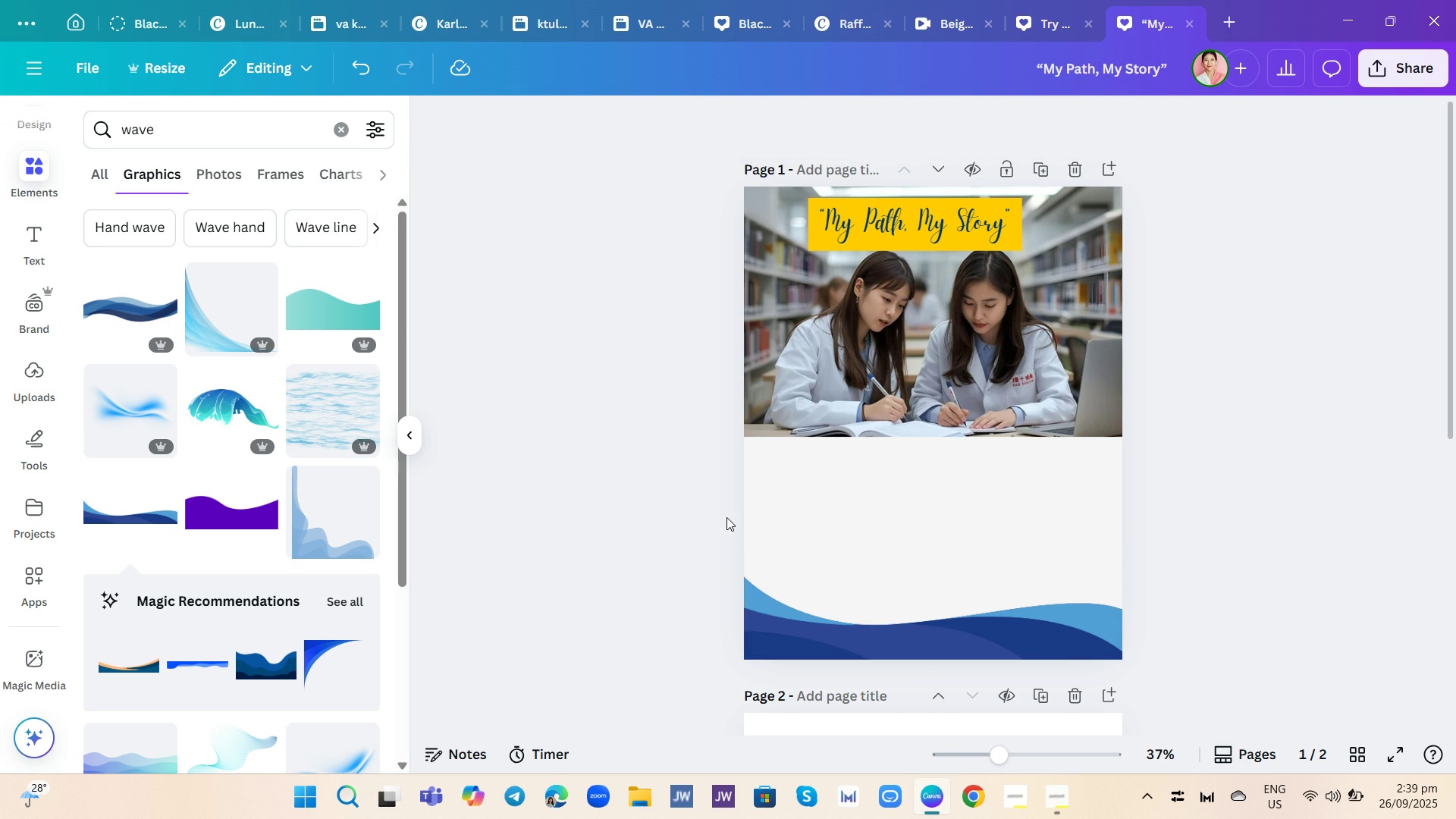 
left_click_drag(start_coordinate=[729, 518], to_coordinate=[722, 515])
 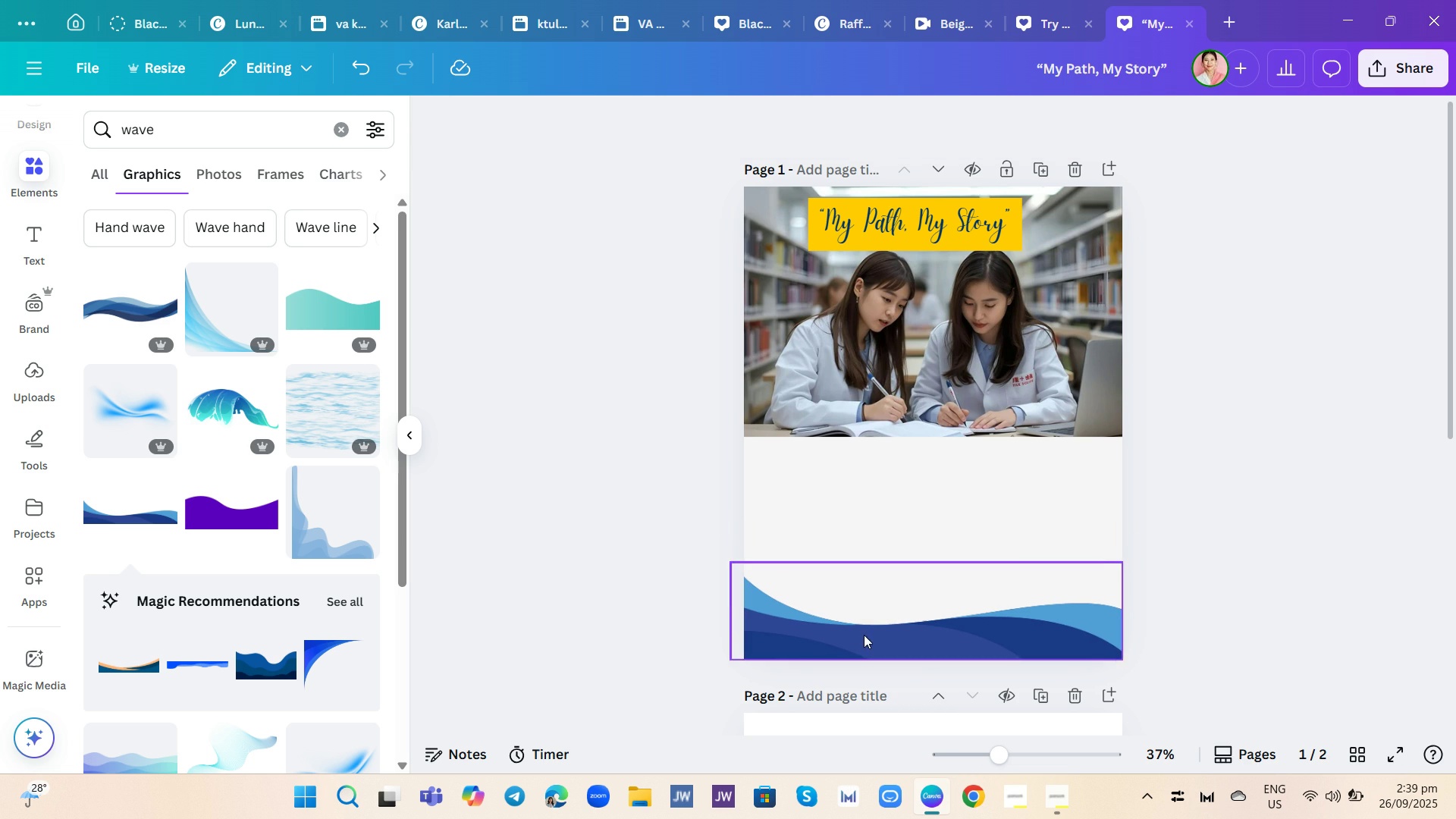 
left_click([864, 635])
 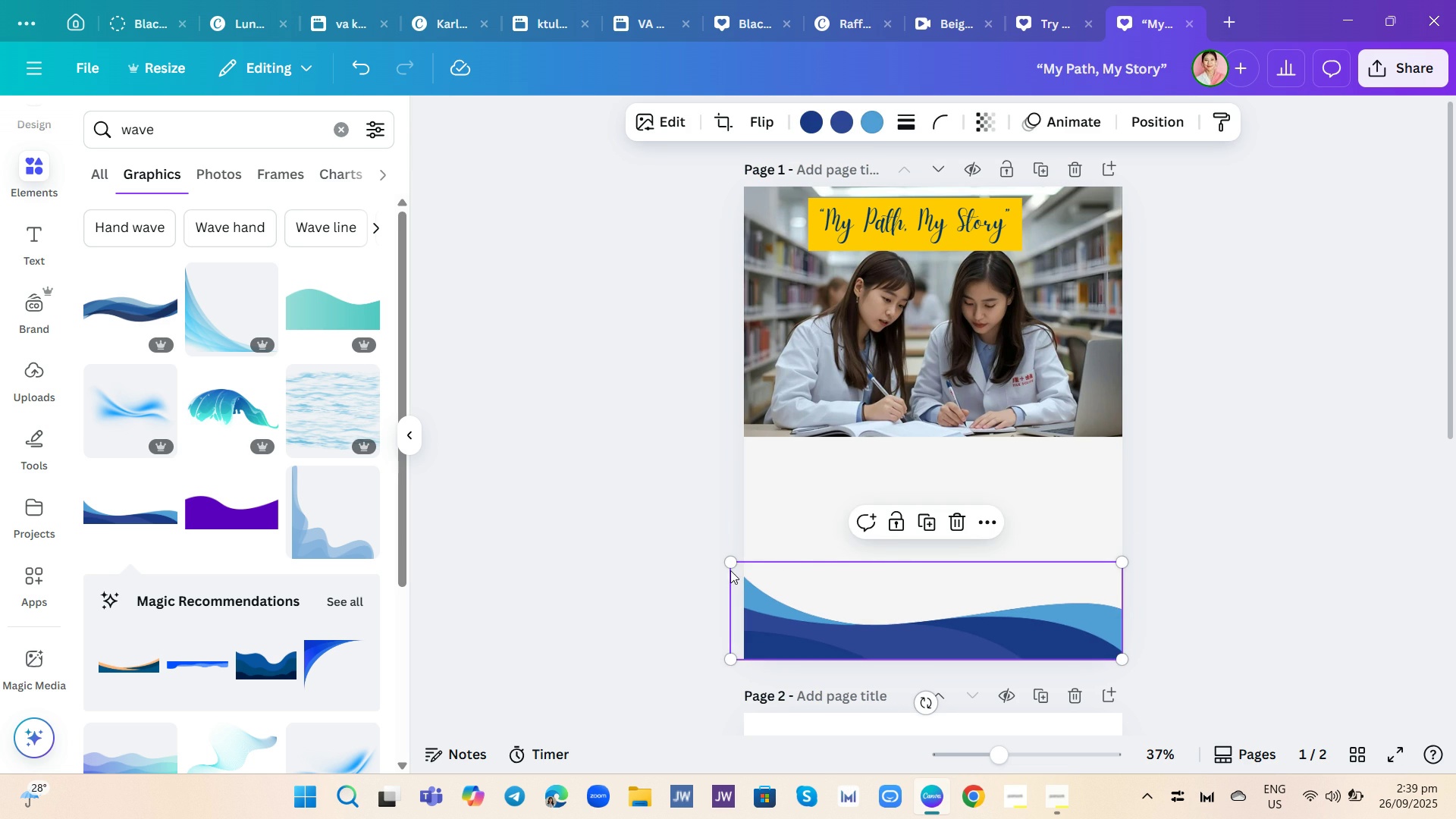 
left_click_drag(start_coordinate=[730, 561], to_coordinate=[747, 567])
 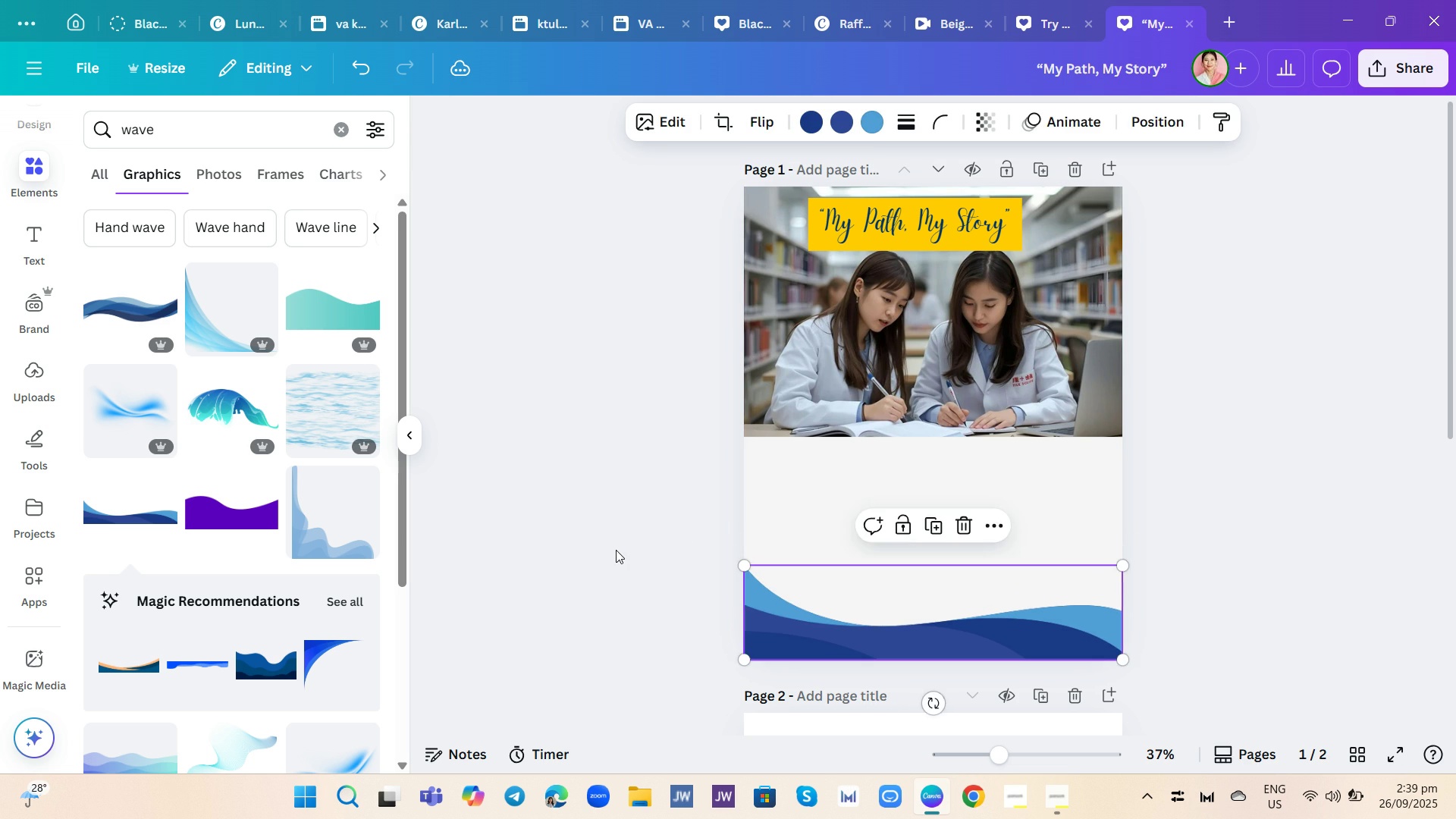 
left_click([616, 550])
 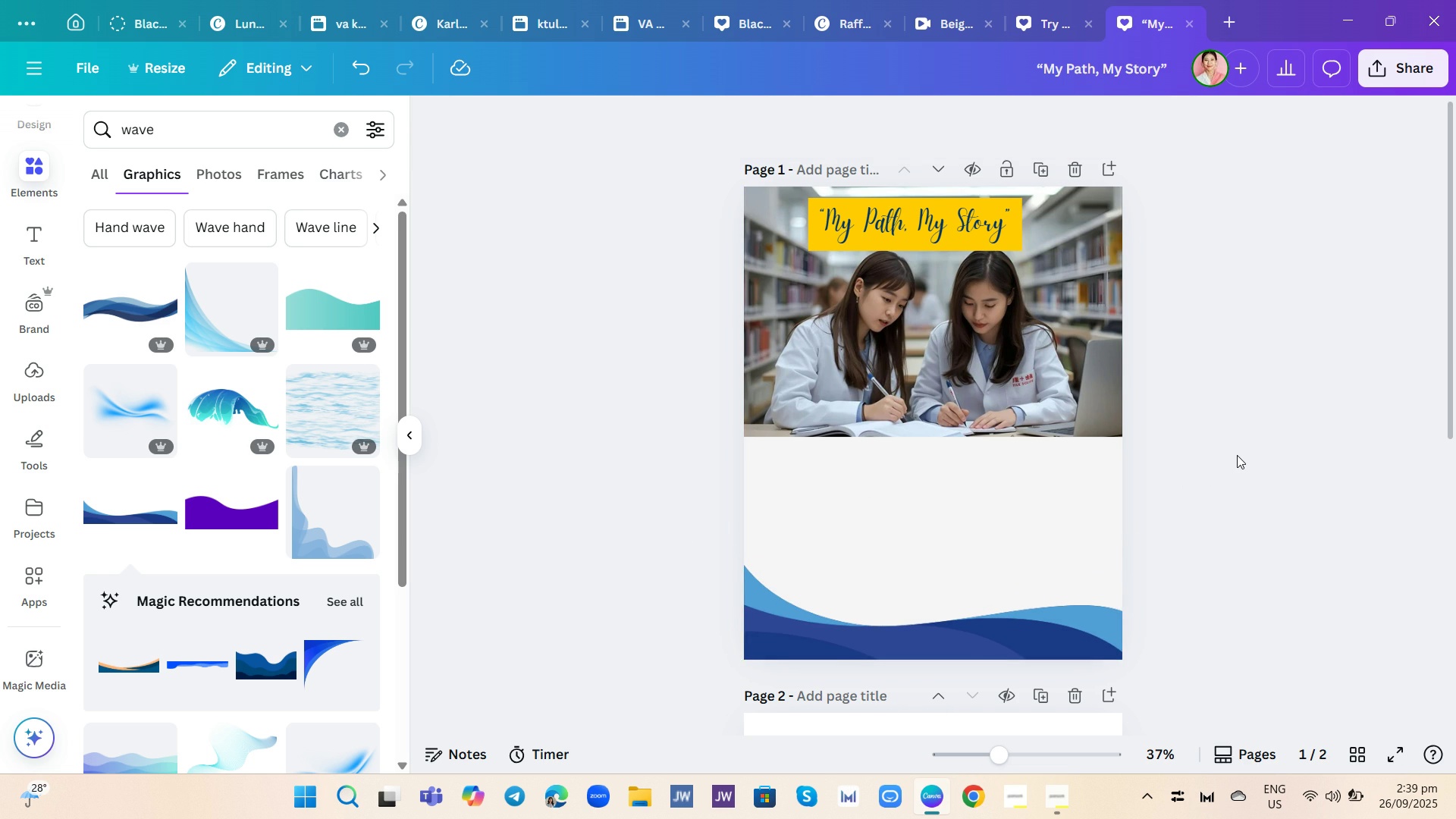 
scroll: coordinate [1237, 455], scroll_direction: down, amount: 1.0
 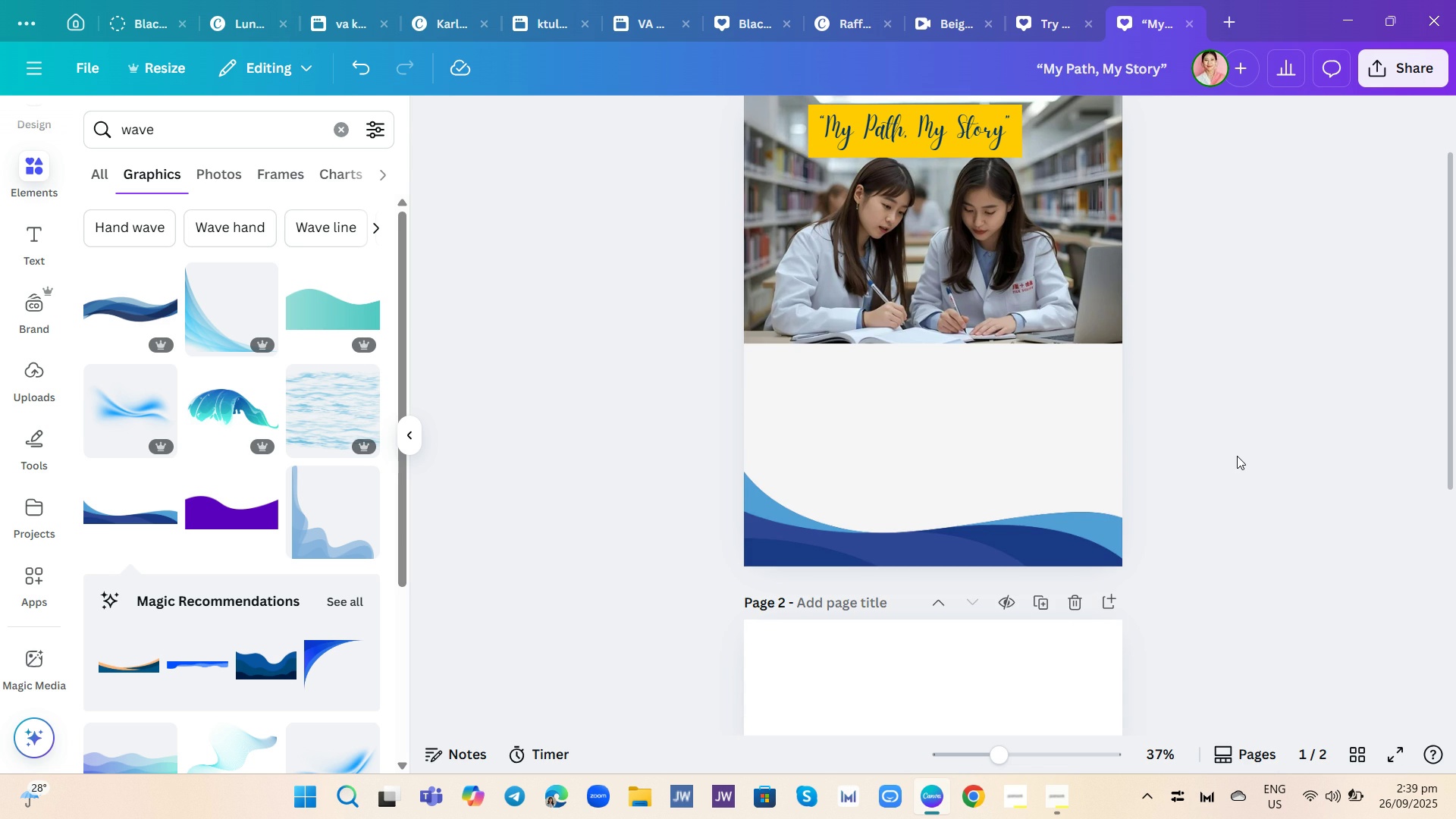 
scroll: coordinate [1237, 456], scroll_direction: up, amount: 1.0
 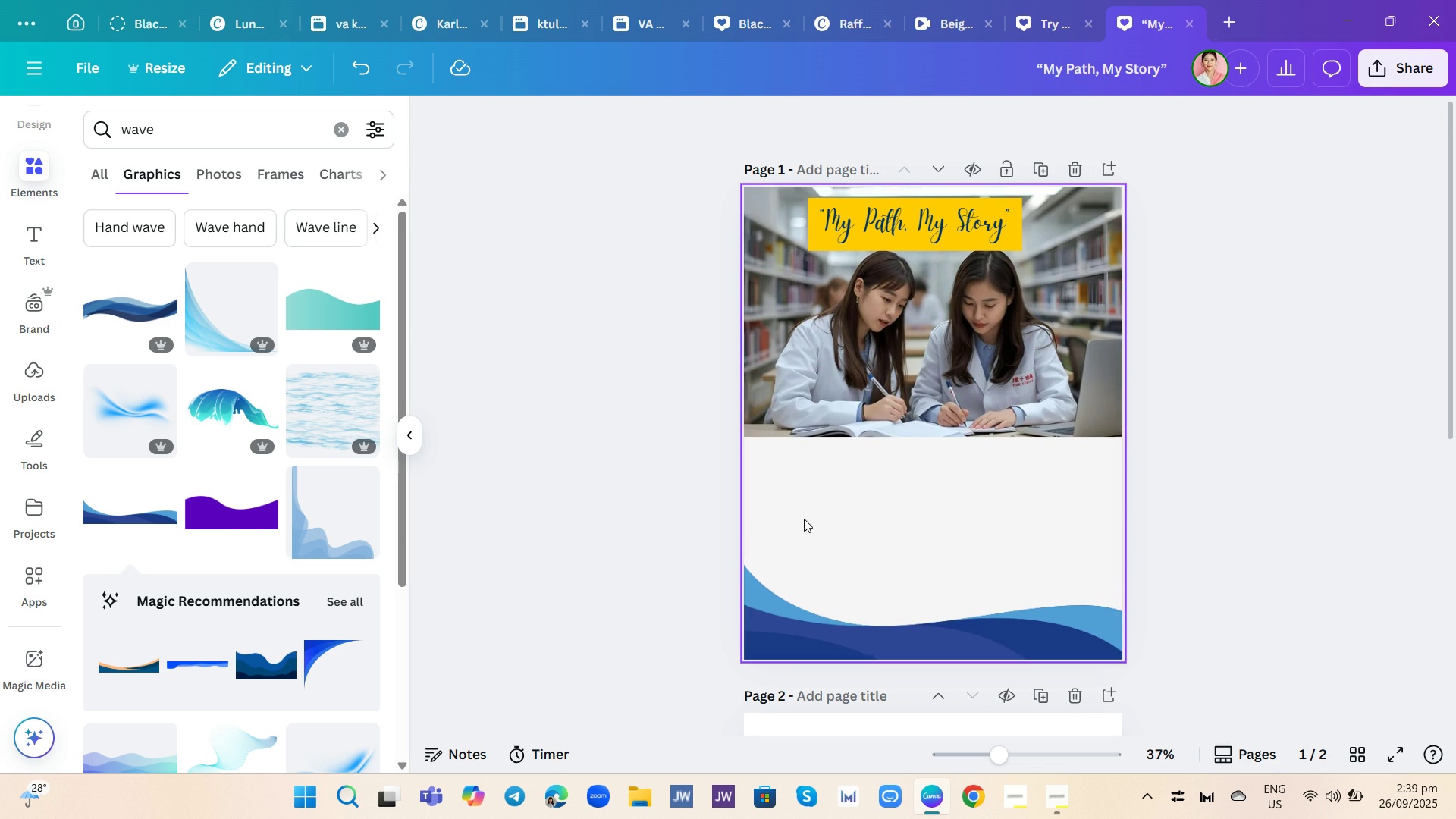 
mouse_move([253, 507])
 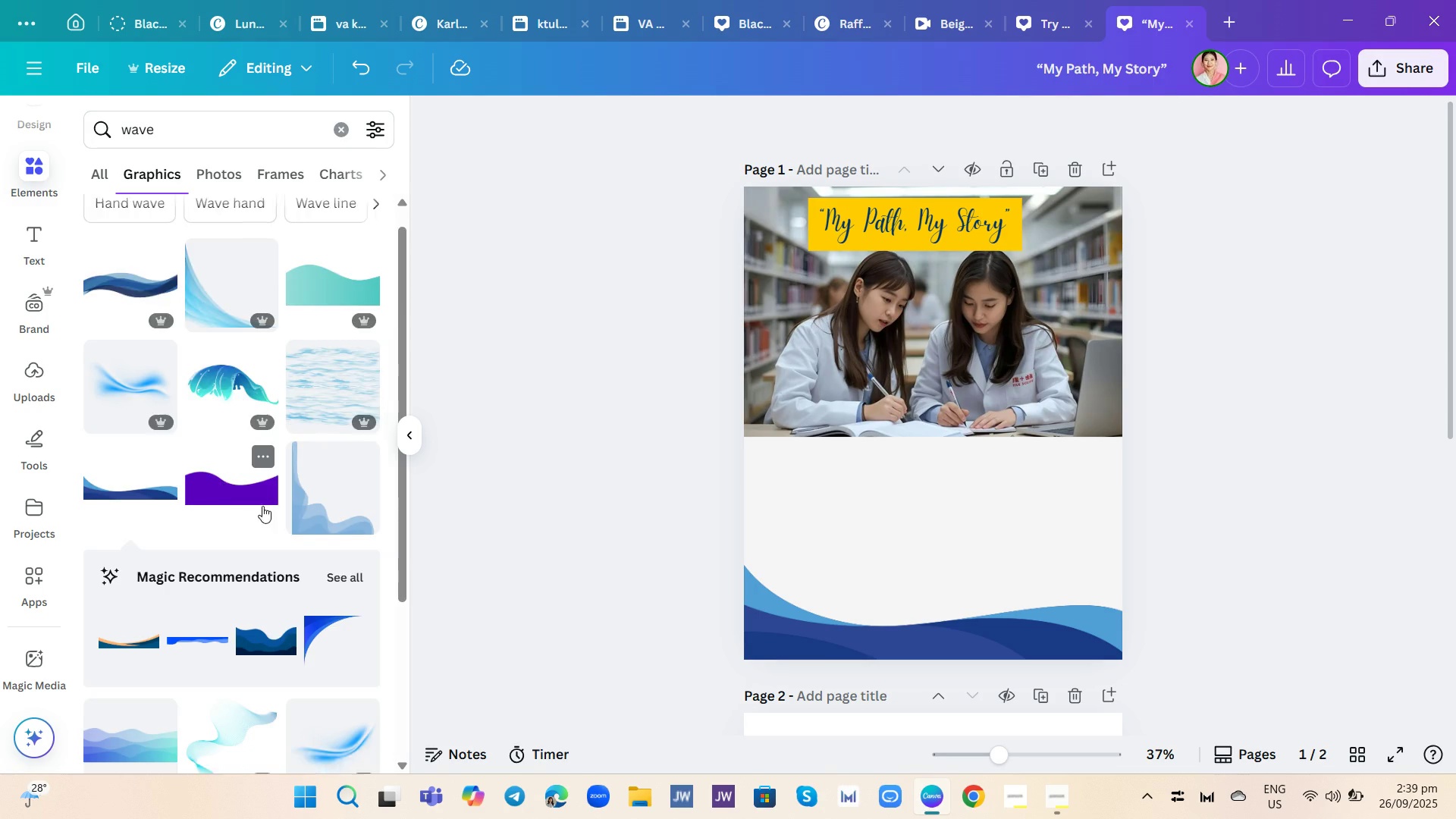 
scroll: coordinate [265, 504], scroll_direction: down, amount: 2.0
 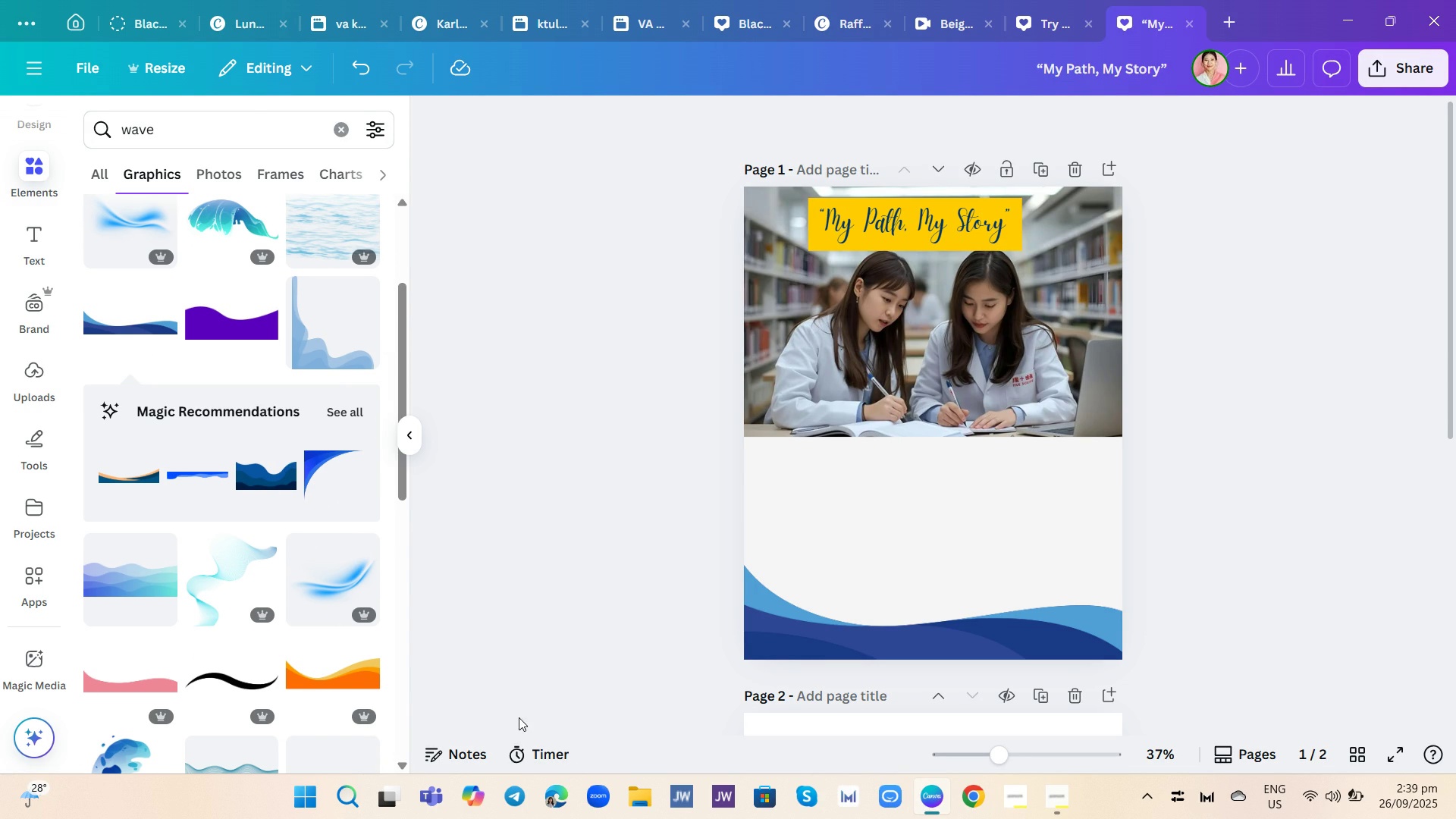 
wait(6.79)
 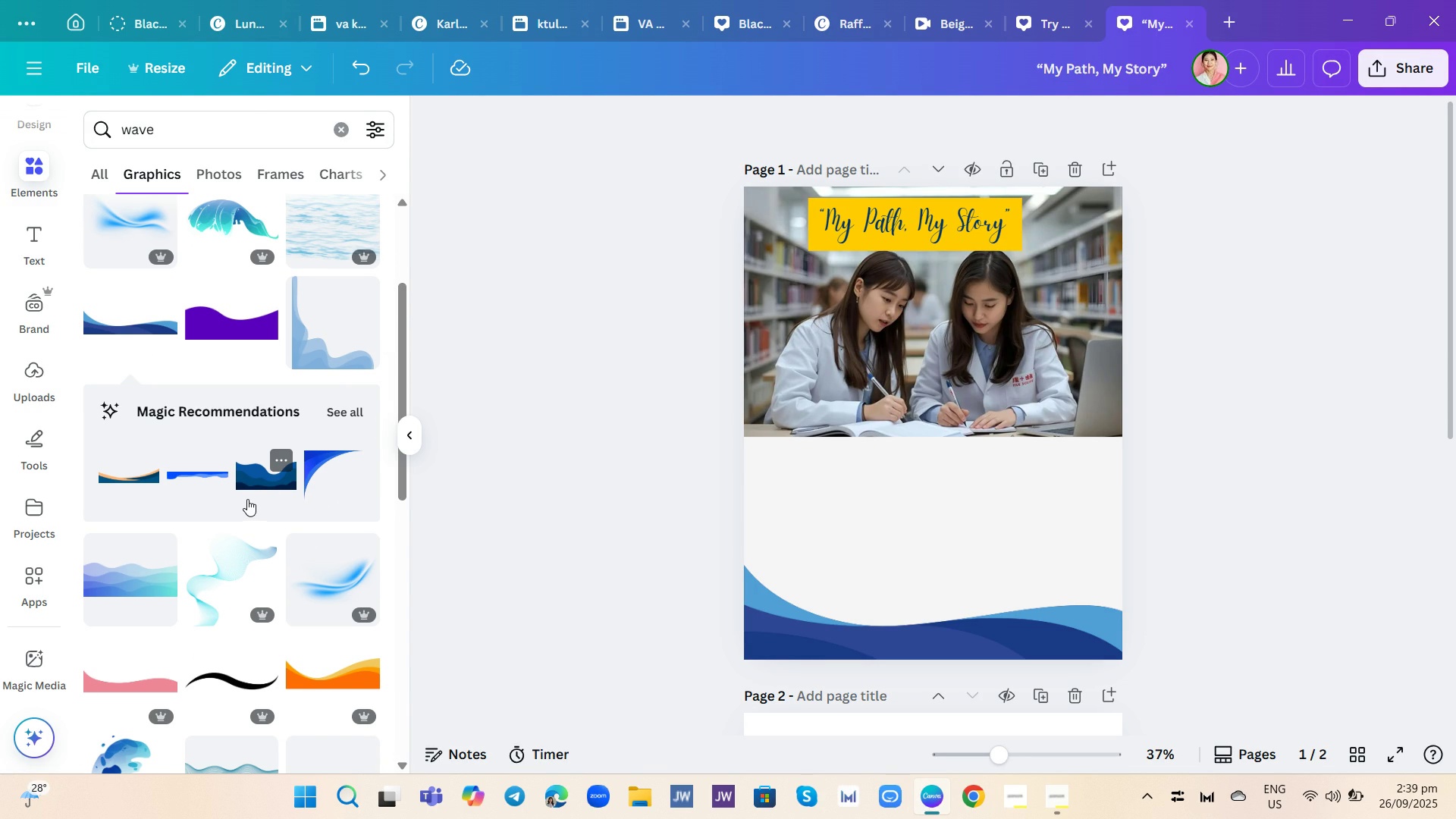 
scroll: coordinate [293, 544], scroll_direction: down, amount: 5.0
 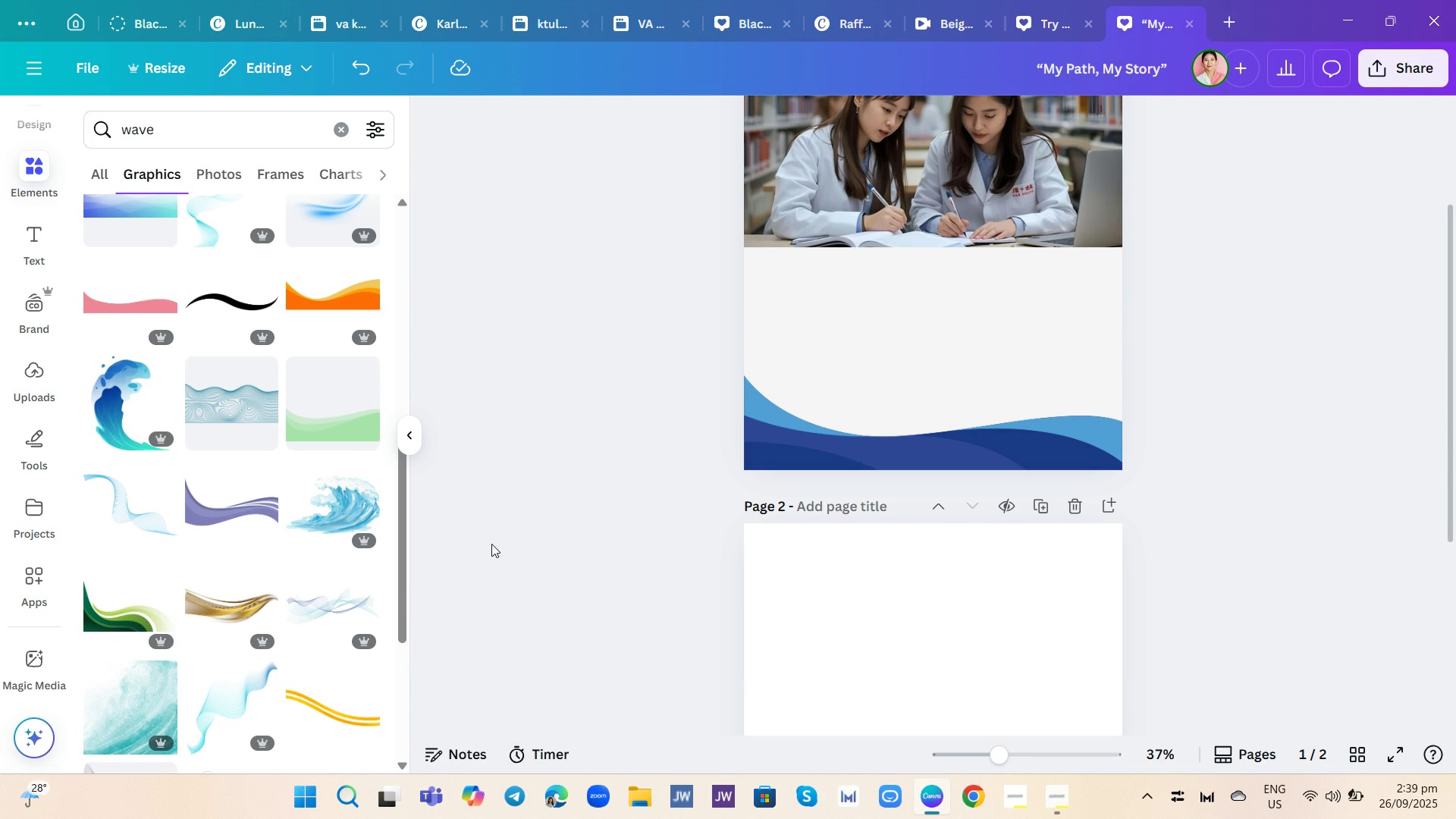 
scroll: coordinate [519, 544], scroll_direction: up, amount: 1.0
 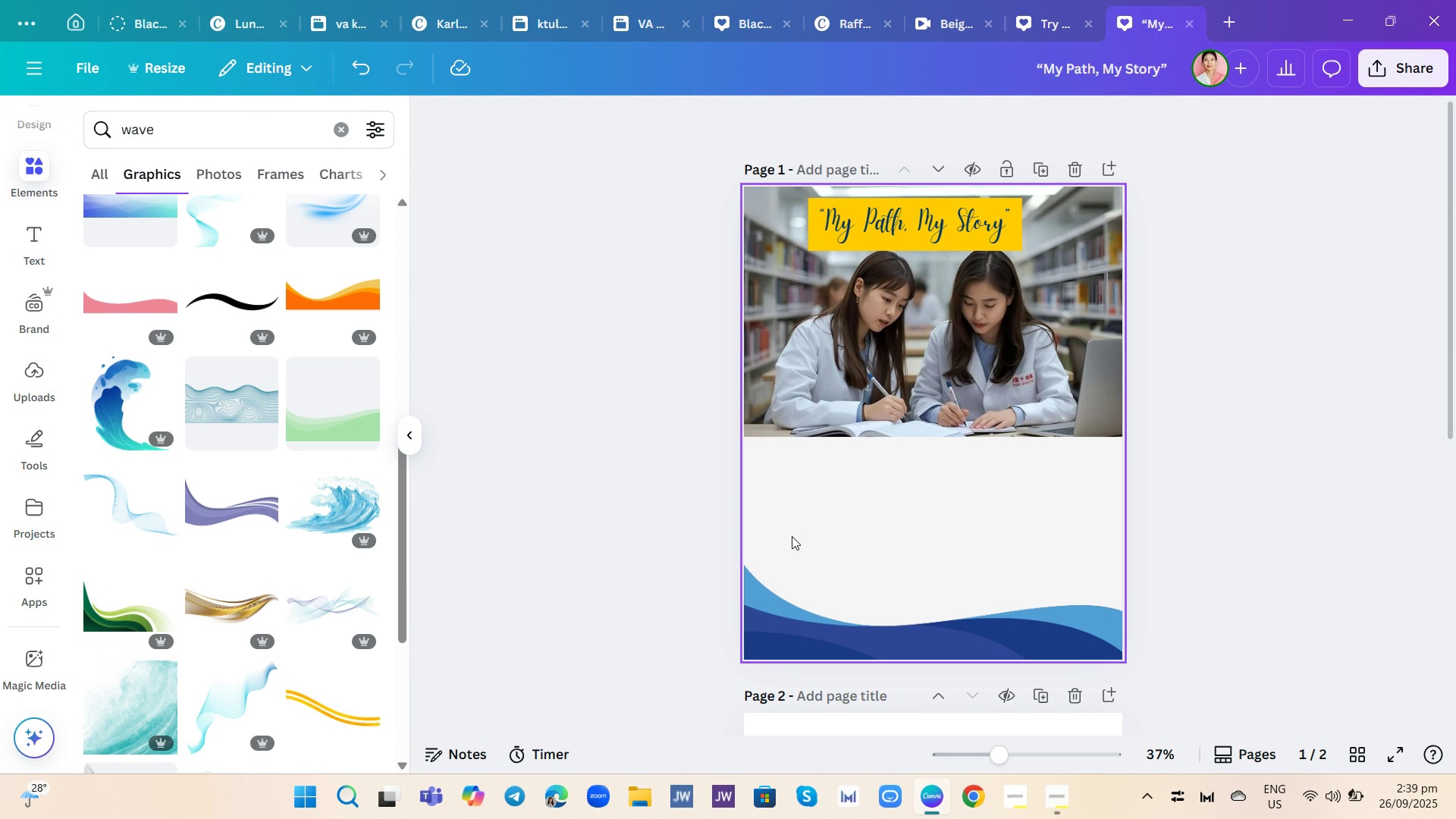 
left_click([645, 488])
 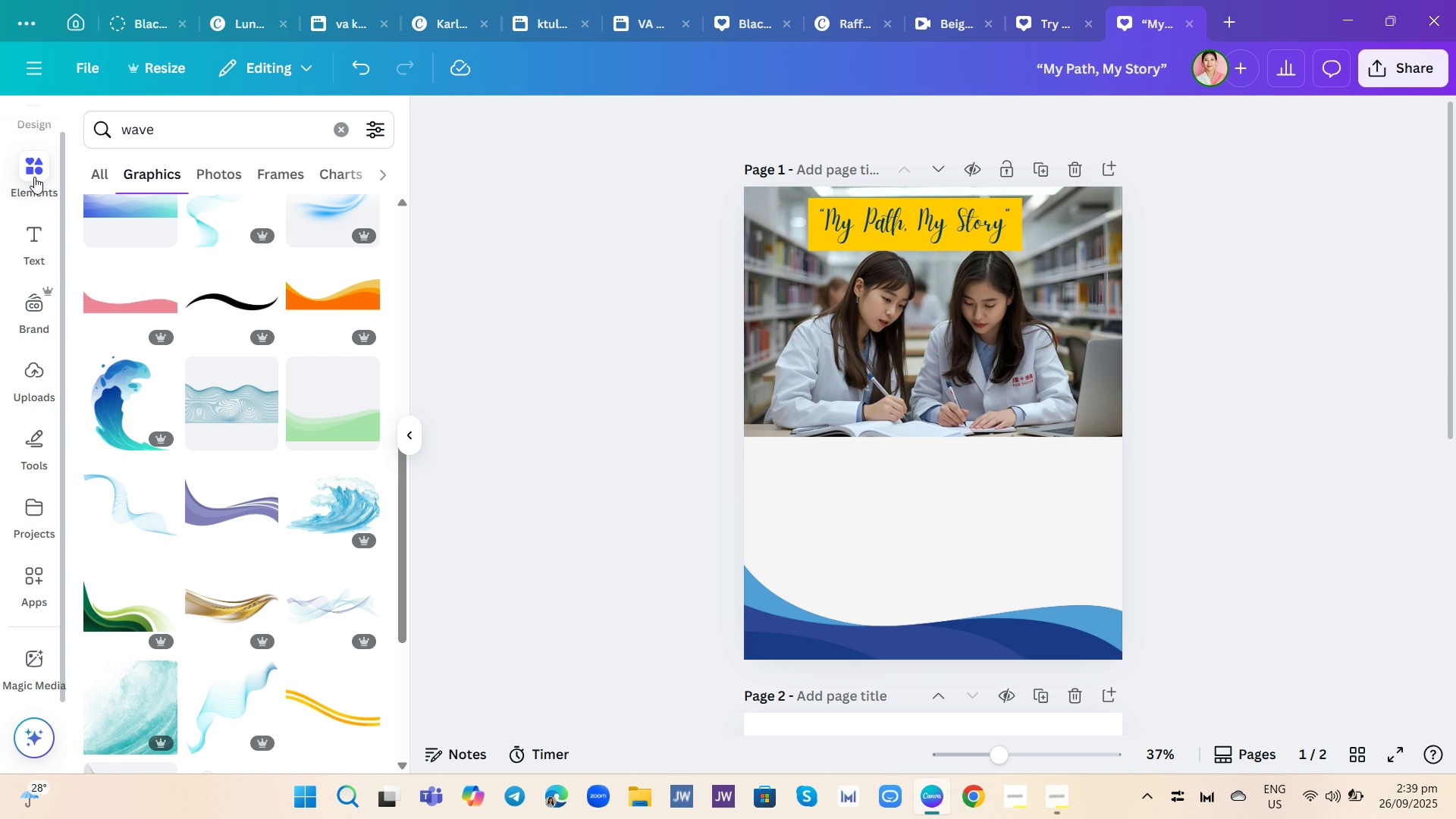 
wait(5.65)
 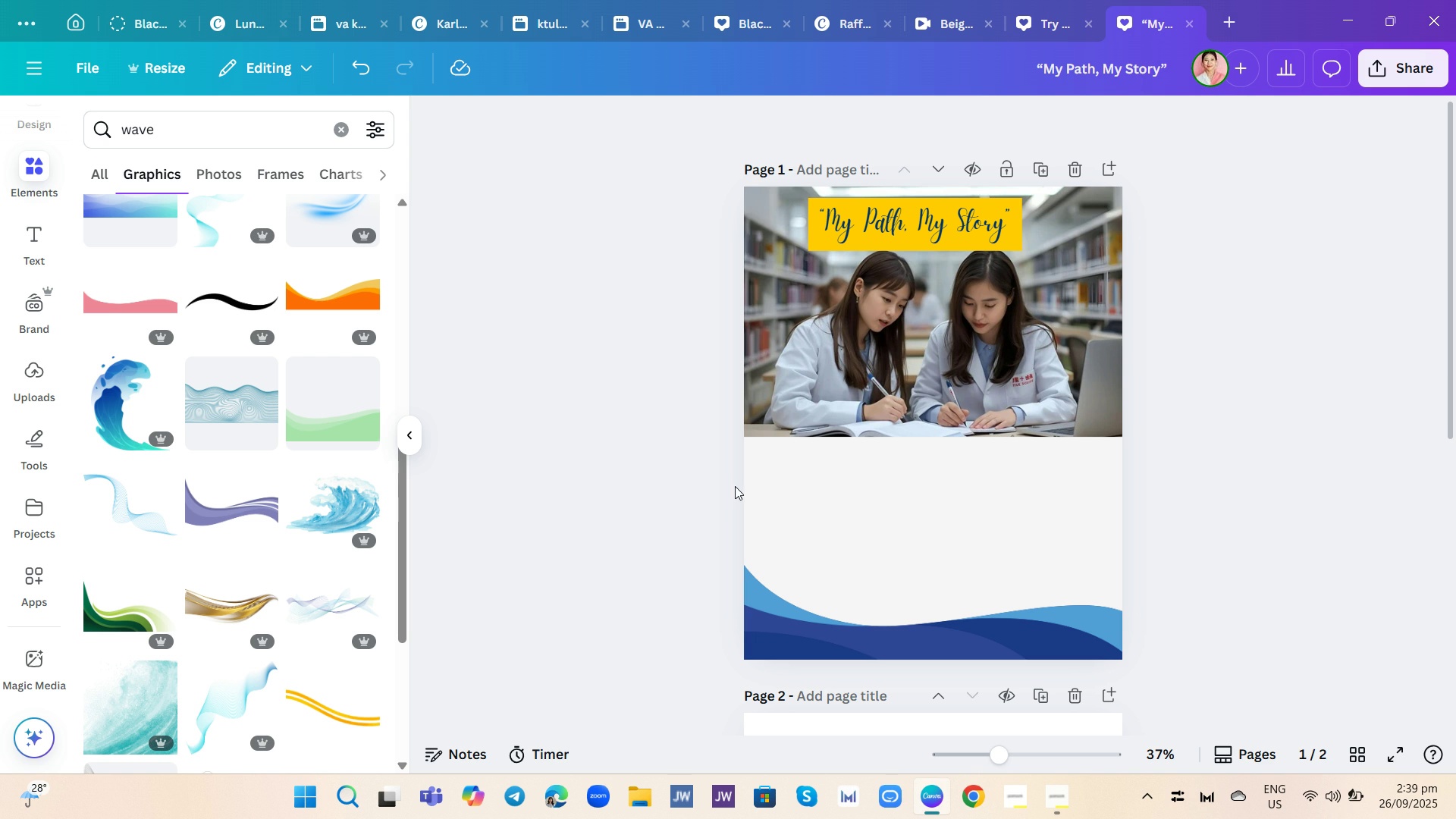 
left_click([174, 143])
 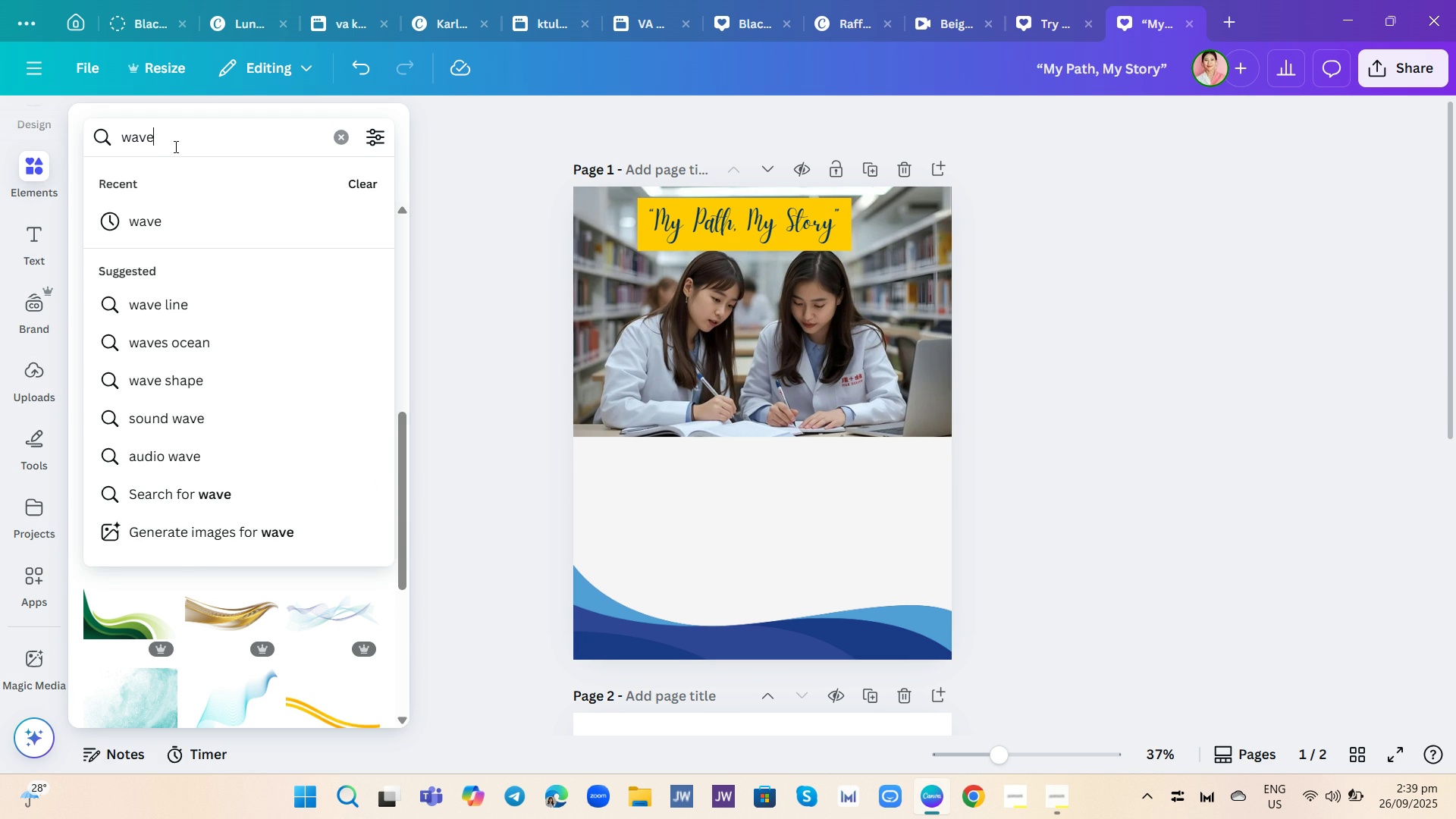 
hold_key(key=Backspace, duration=0.99)
 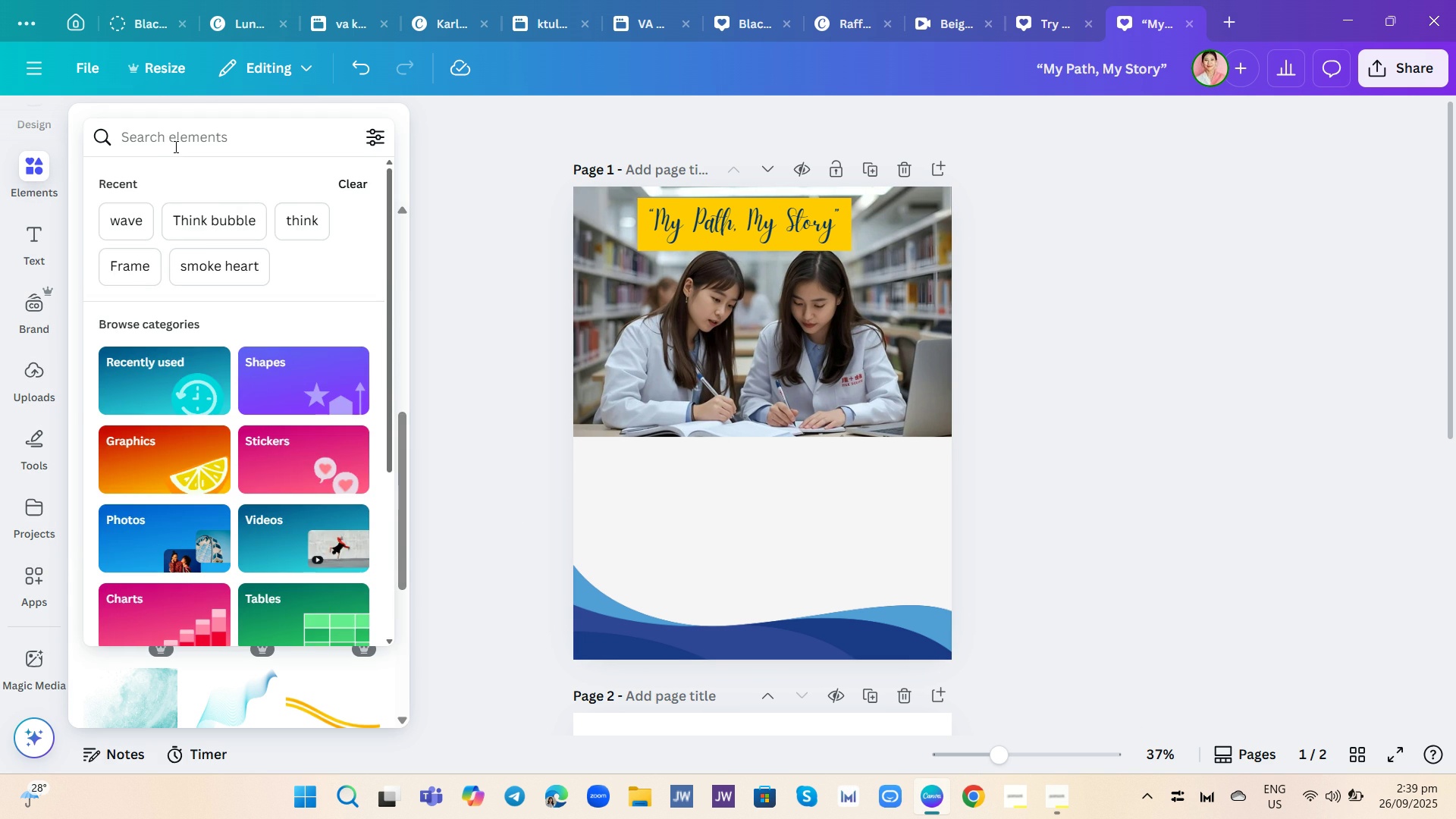 
type(eathetic box)
 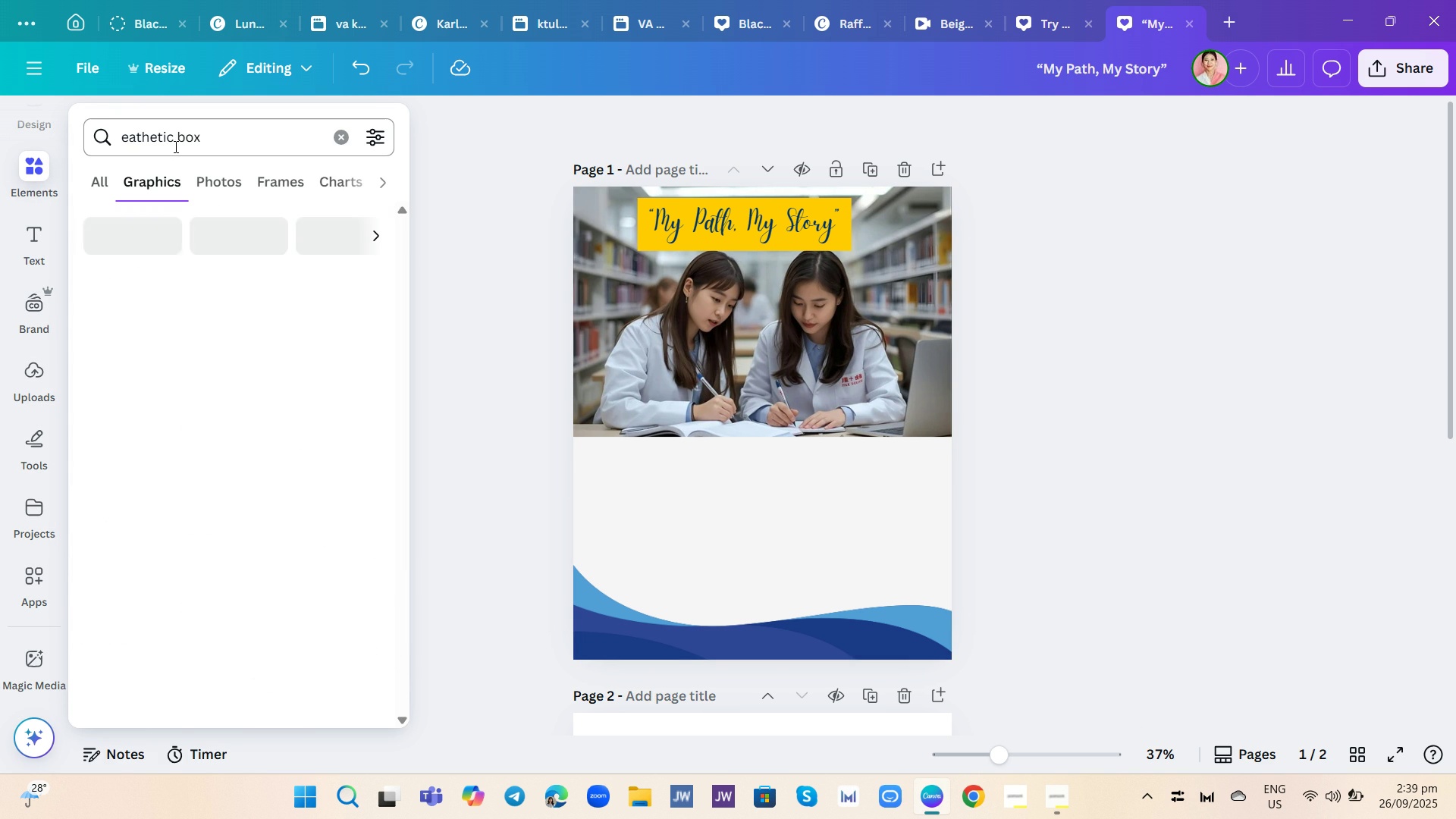 
key(Enter)
 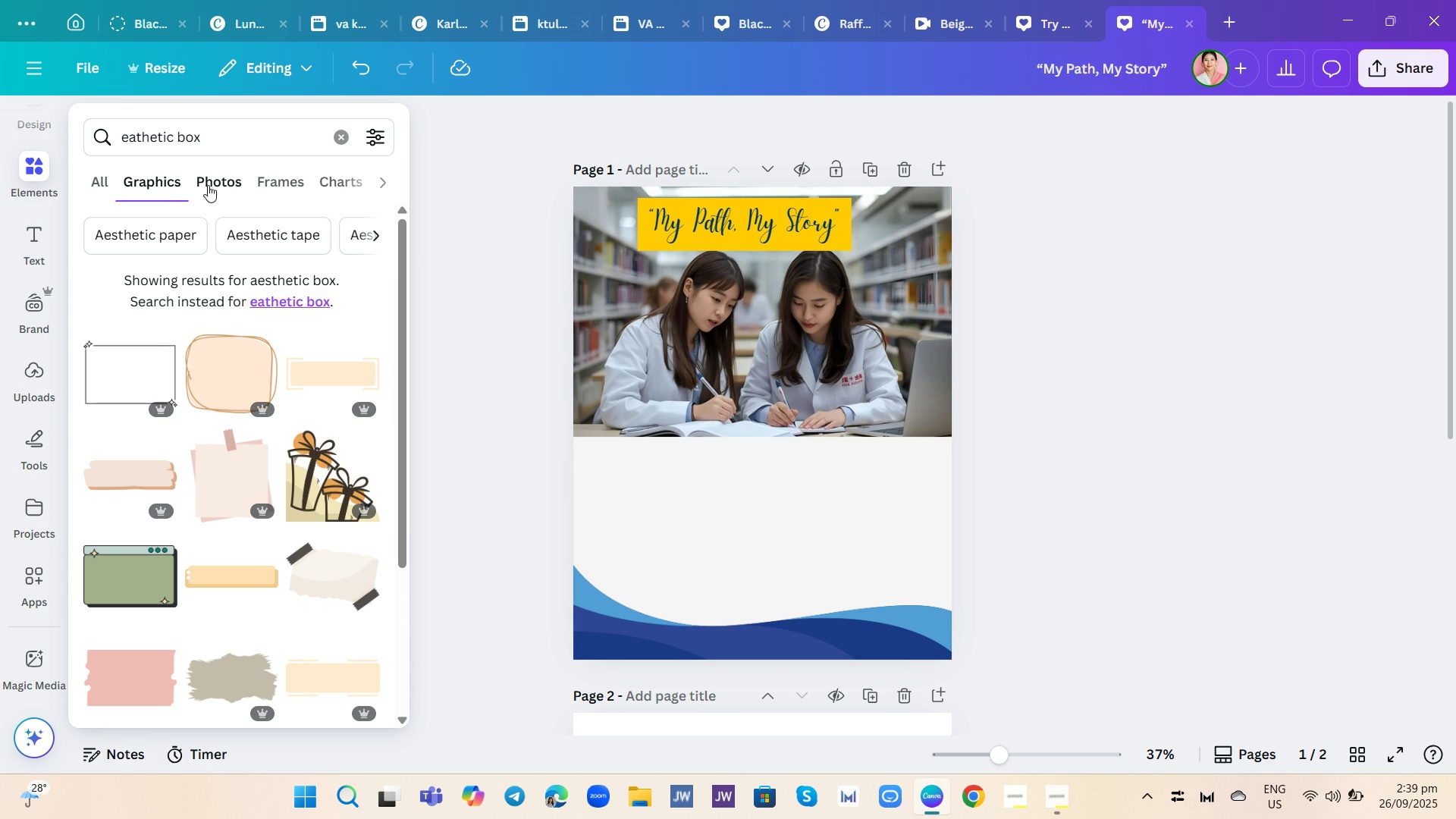 
scroll: coordinate [273, 454], scroll_direction: down, amount: 3.0
 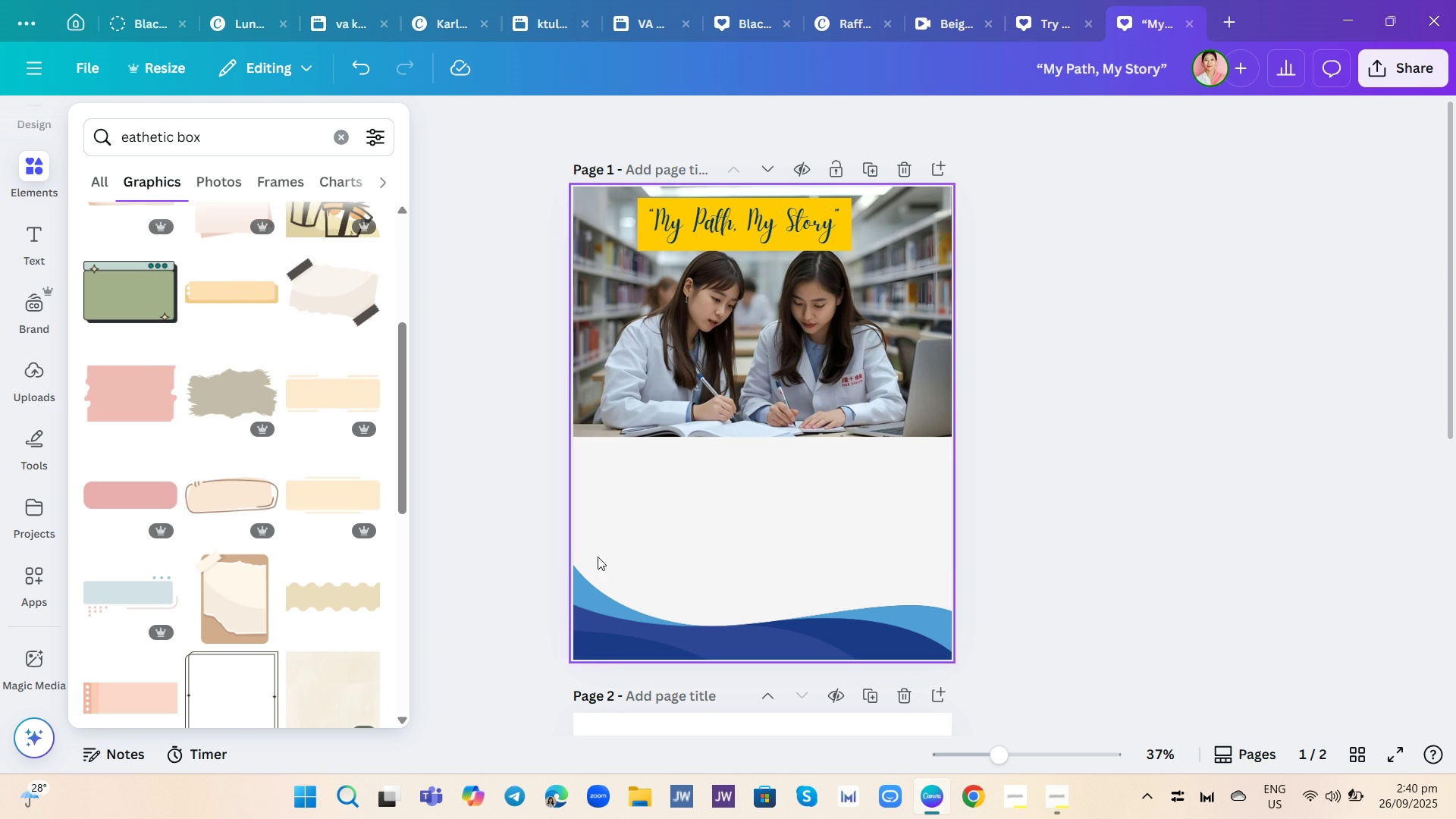 
left_click([629, 624])
 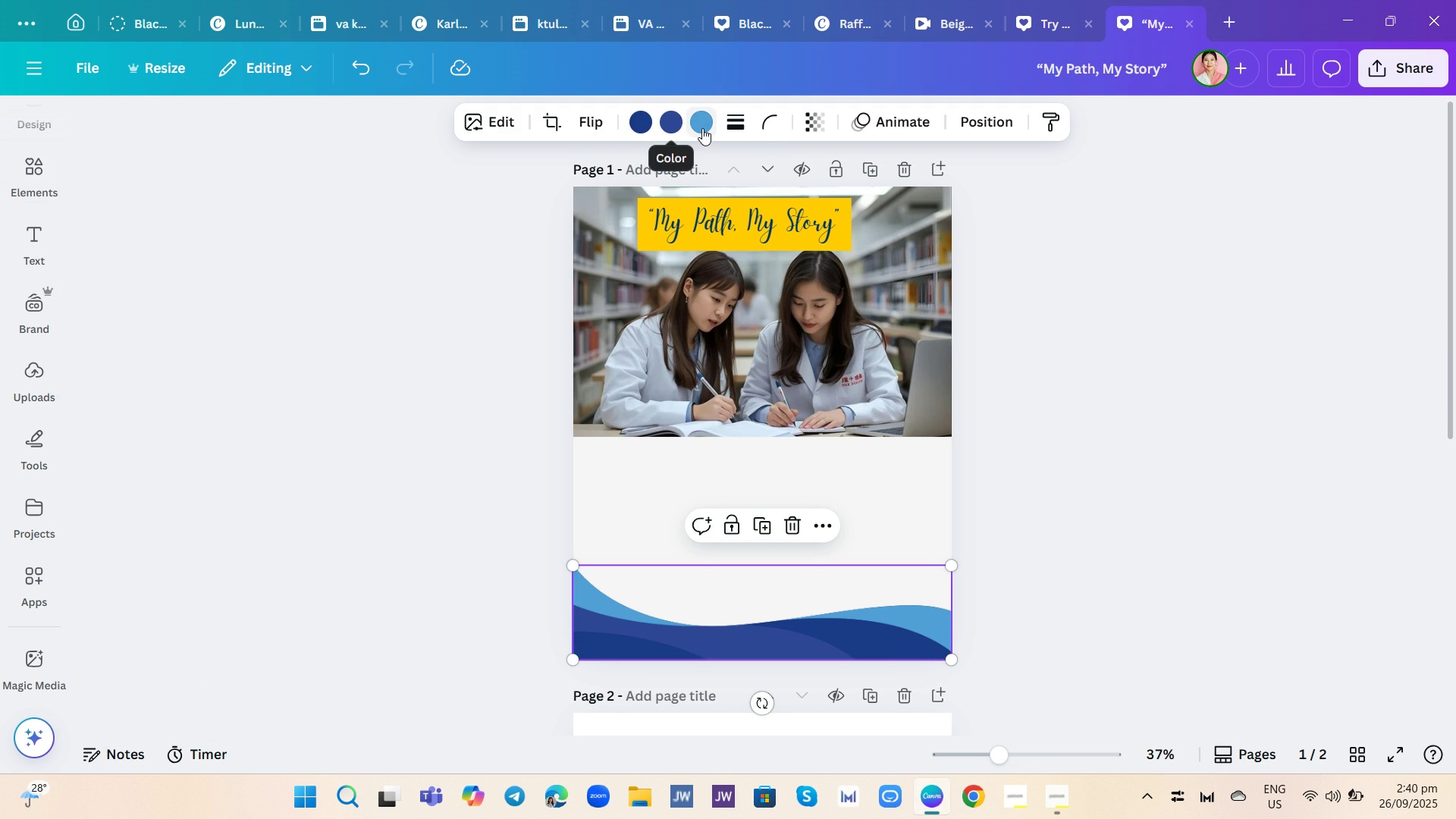 
left_click([702, 128])
 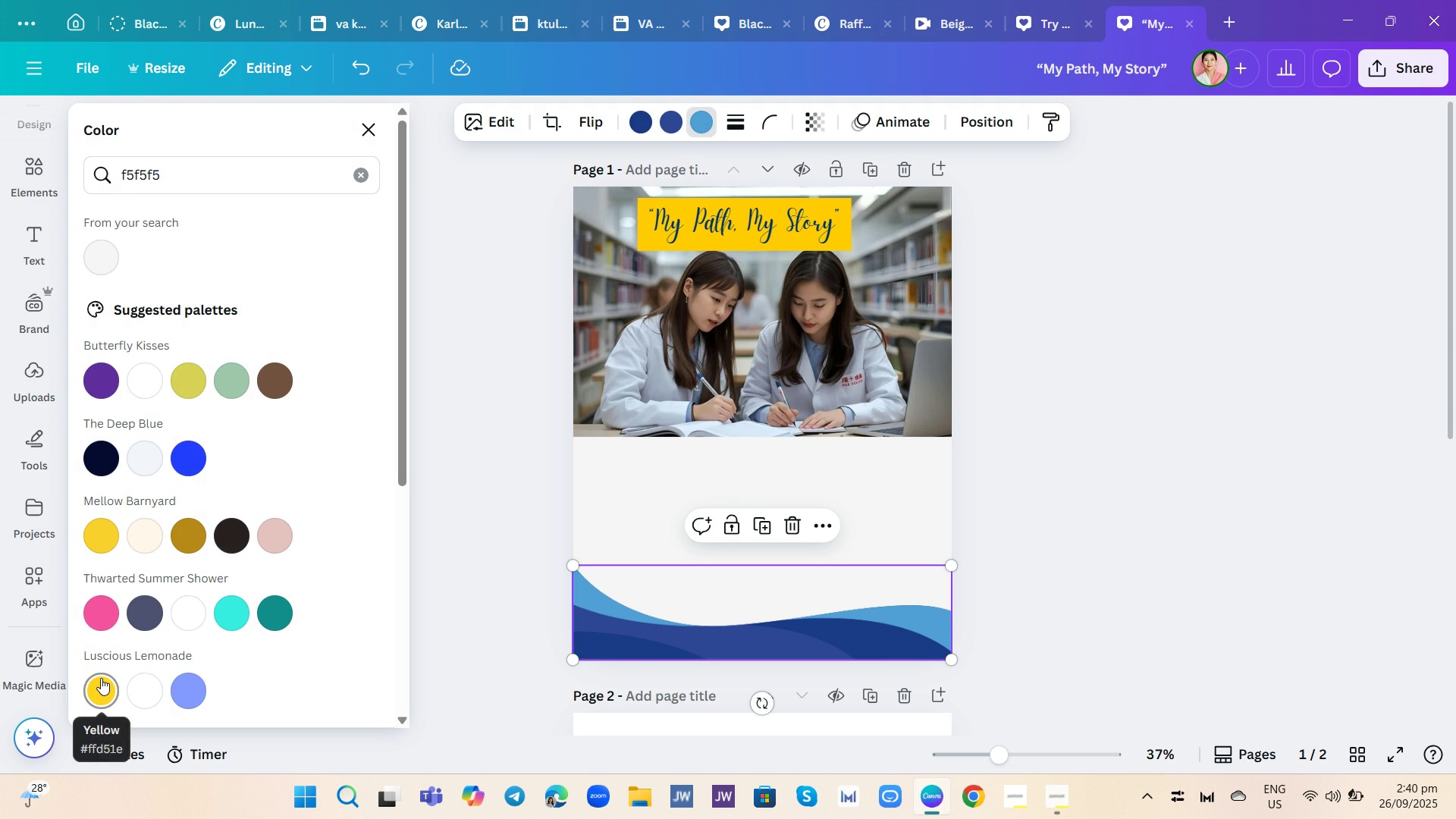 
wait(5.63)
 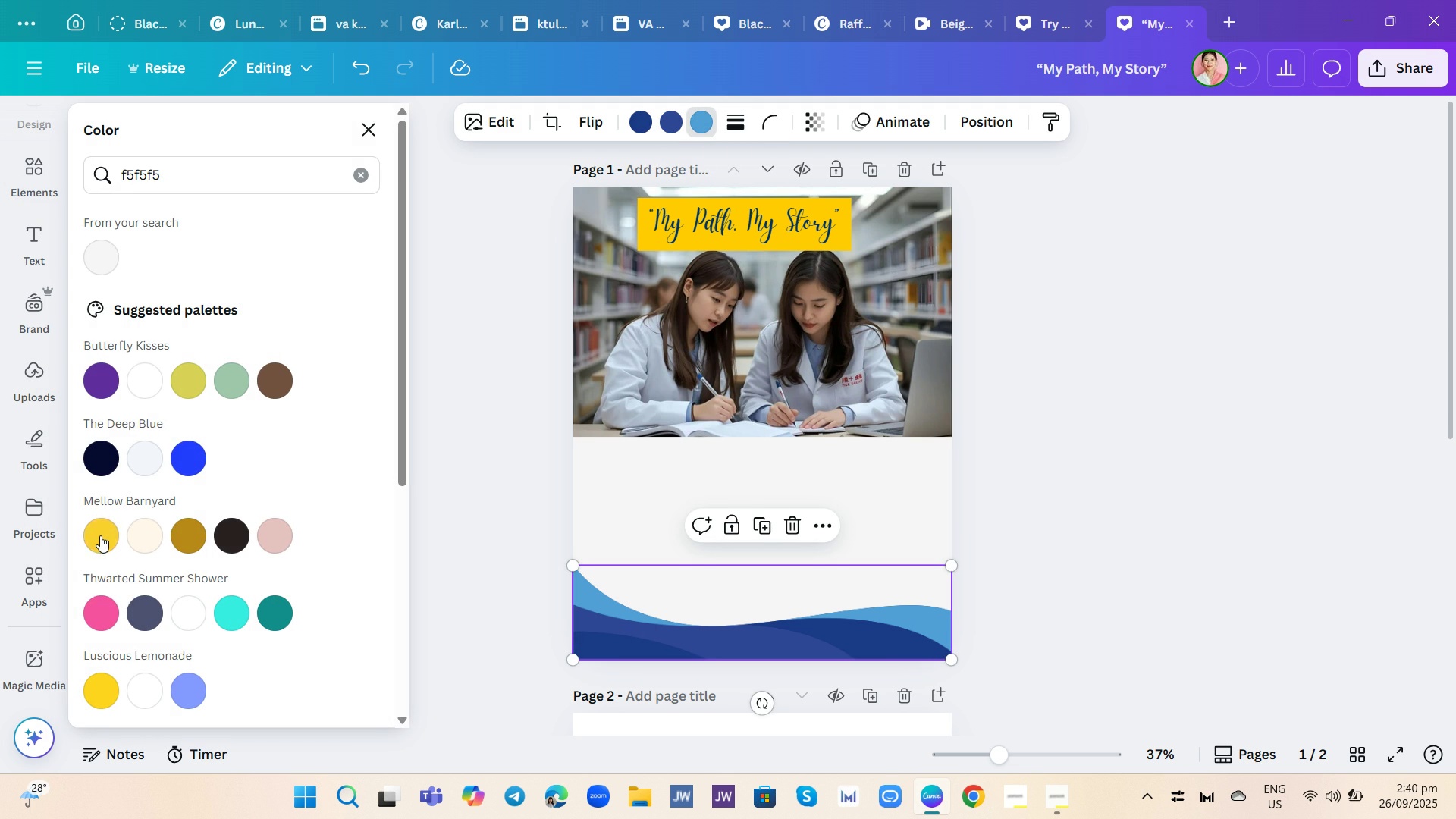 
left_click([446, 420])
 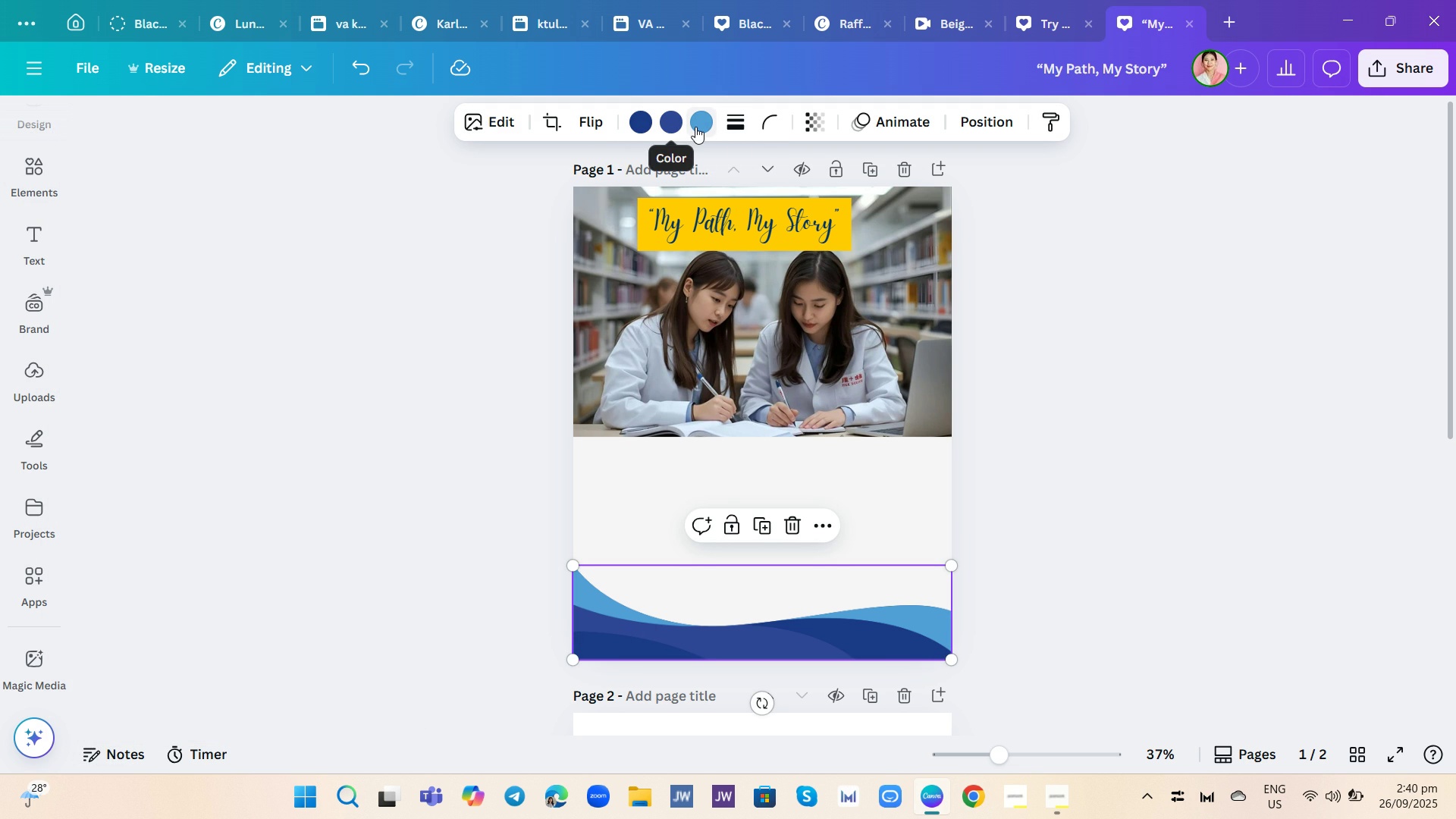 
left_click([695, 127])
 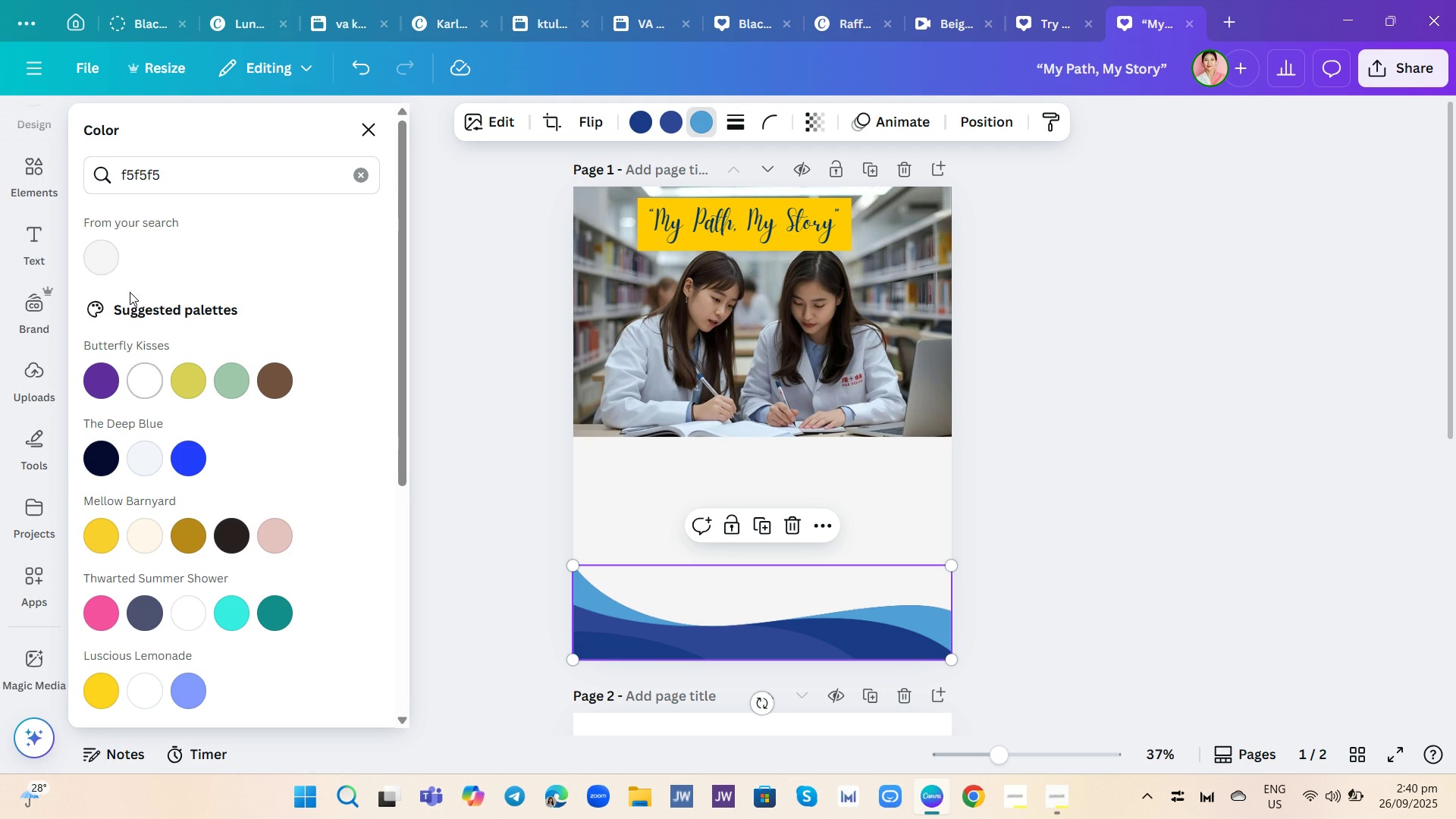 
left_click([103, 248])
 